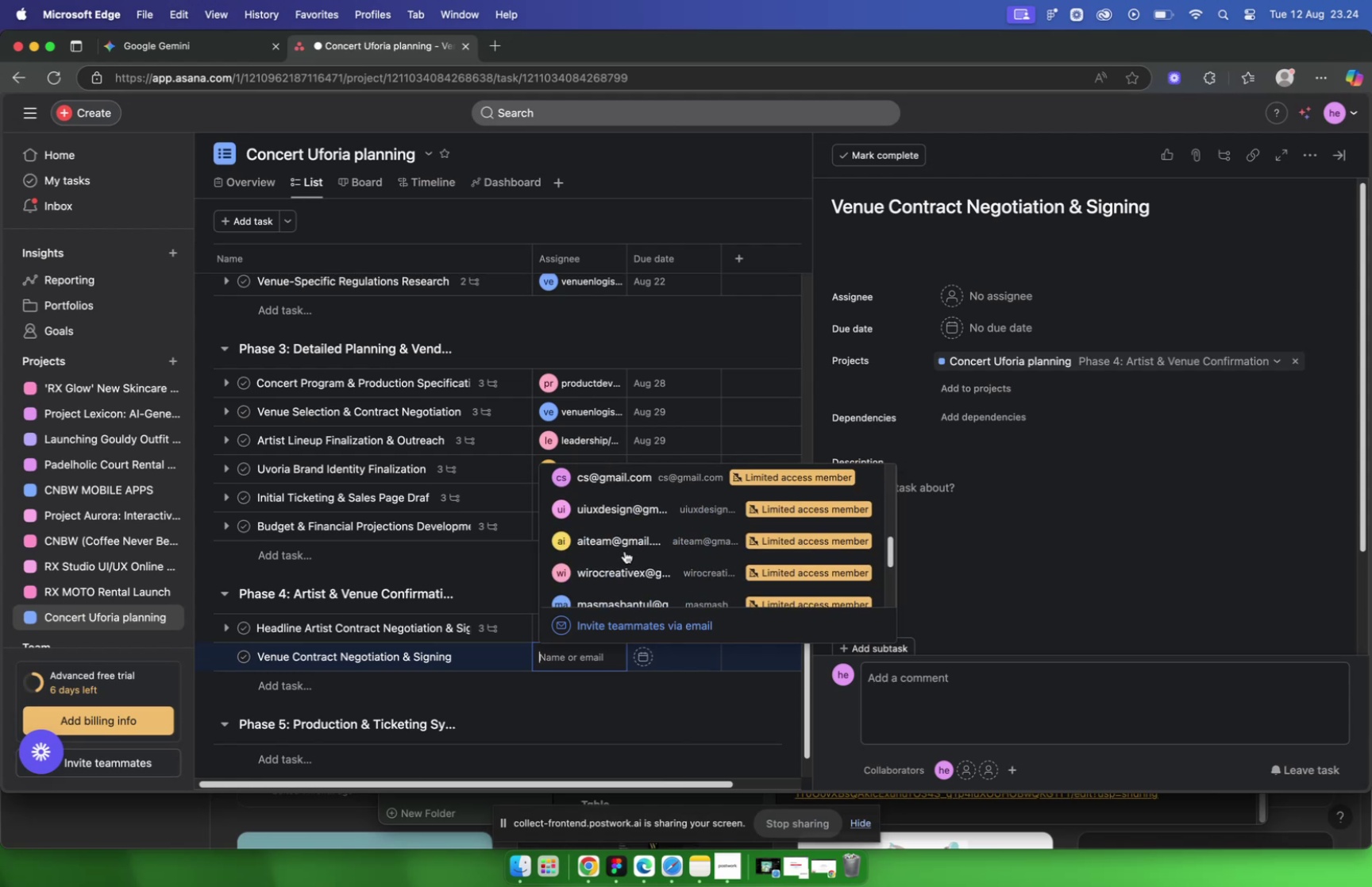 
scroll: coordinate [625, 550], scroll_direction: up, amount: 27.0
 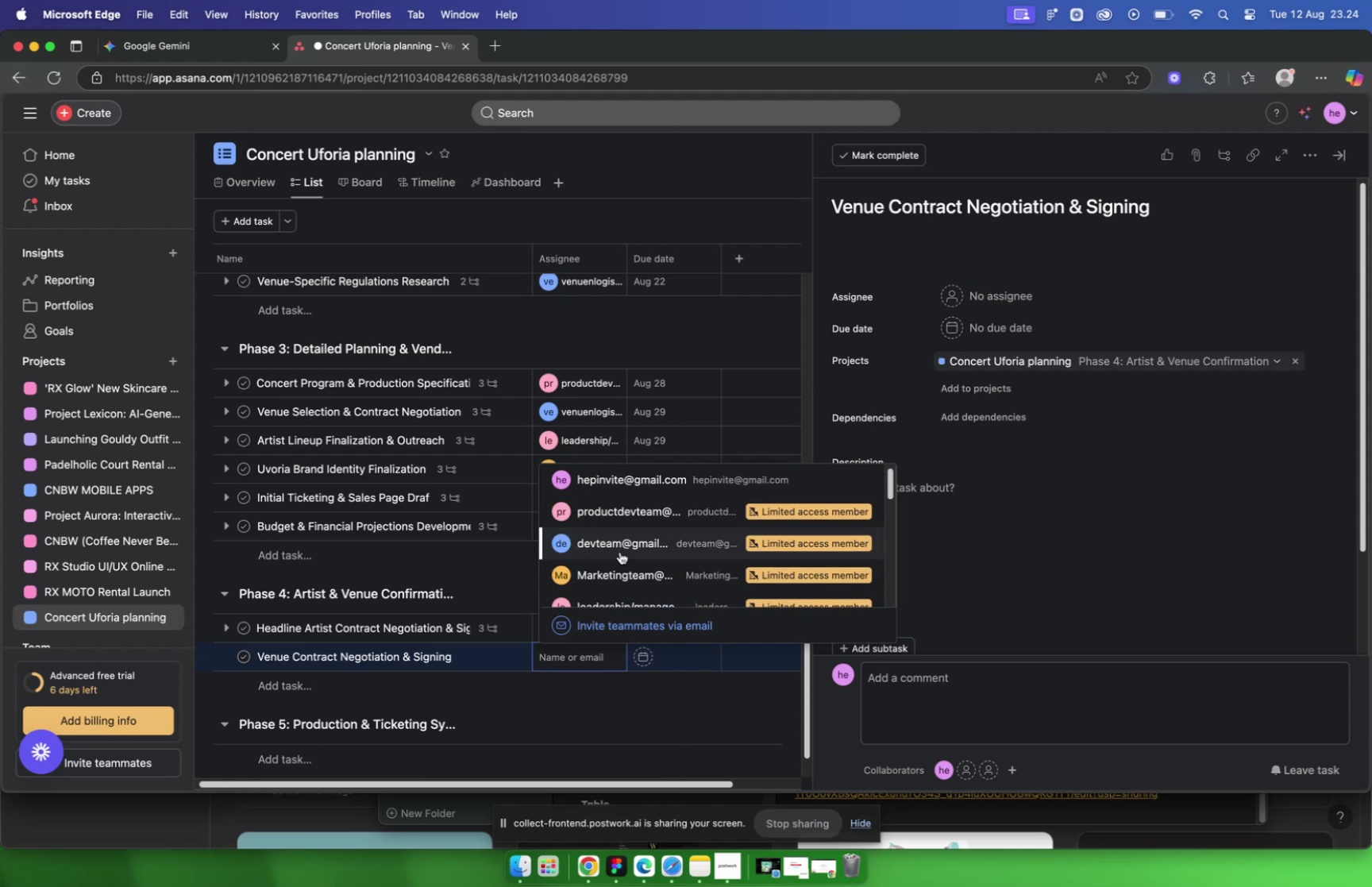 
wait(6.64)
 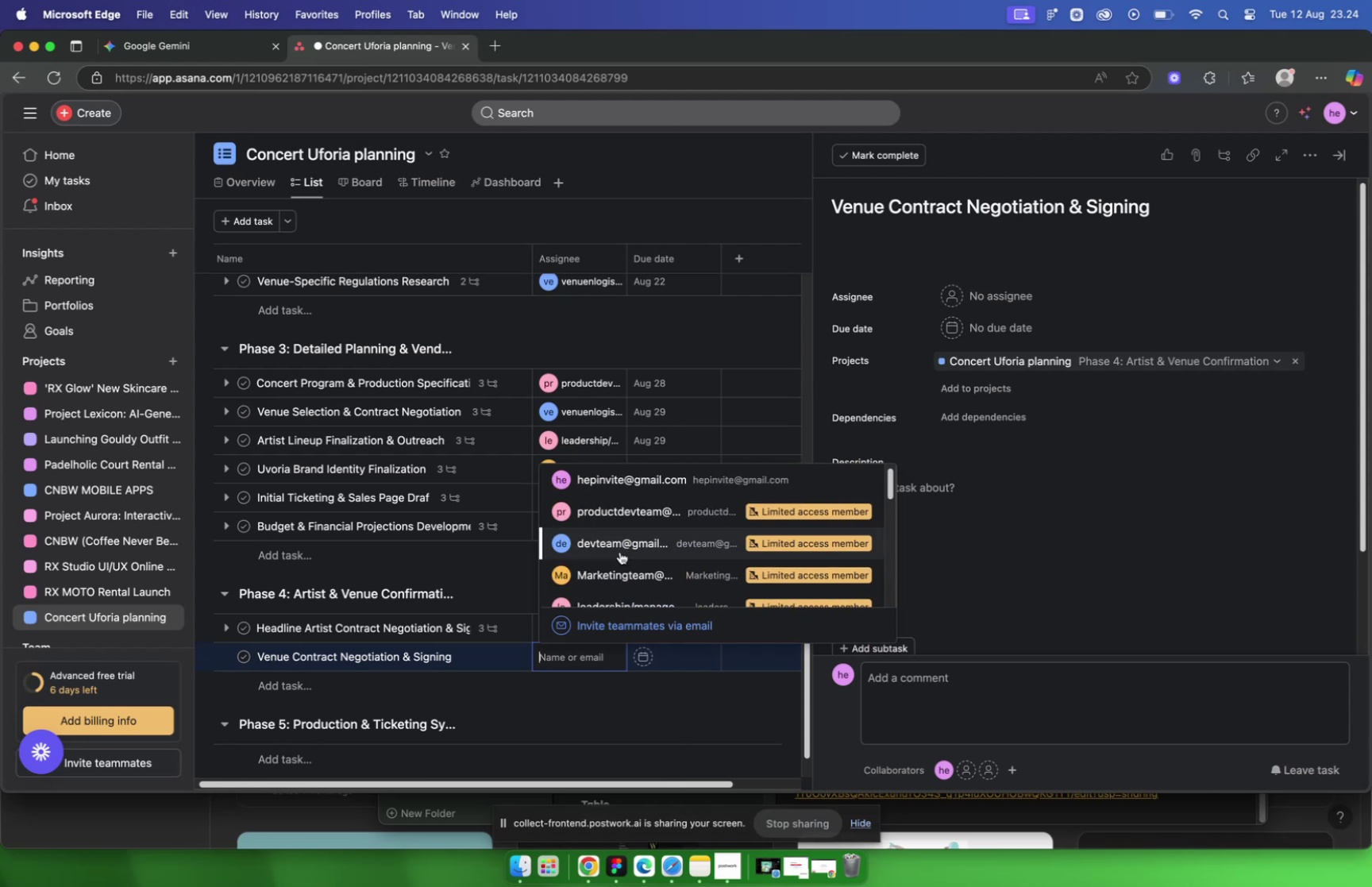 
left_click([626, 516])
 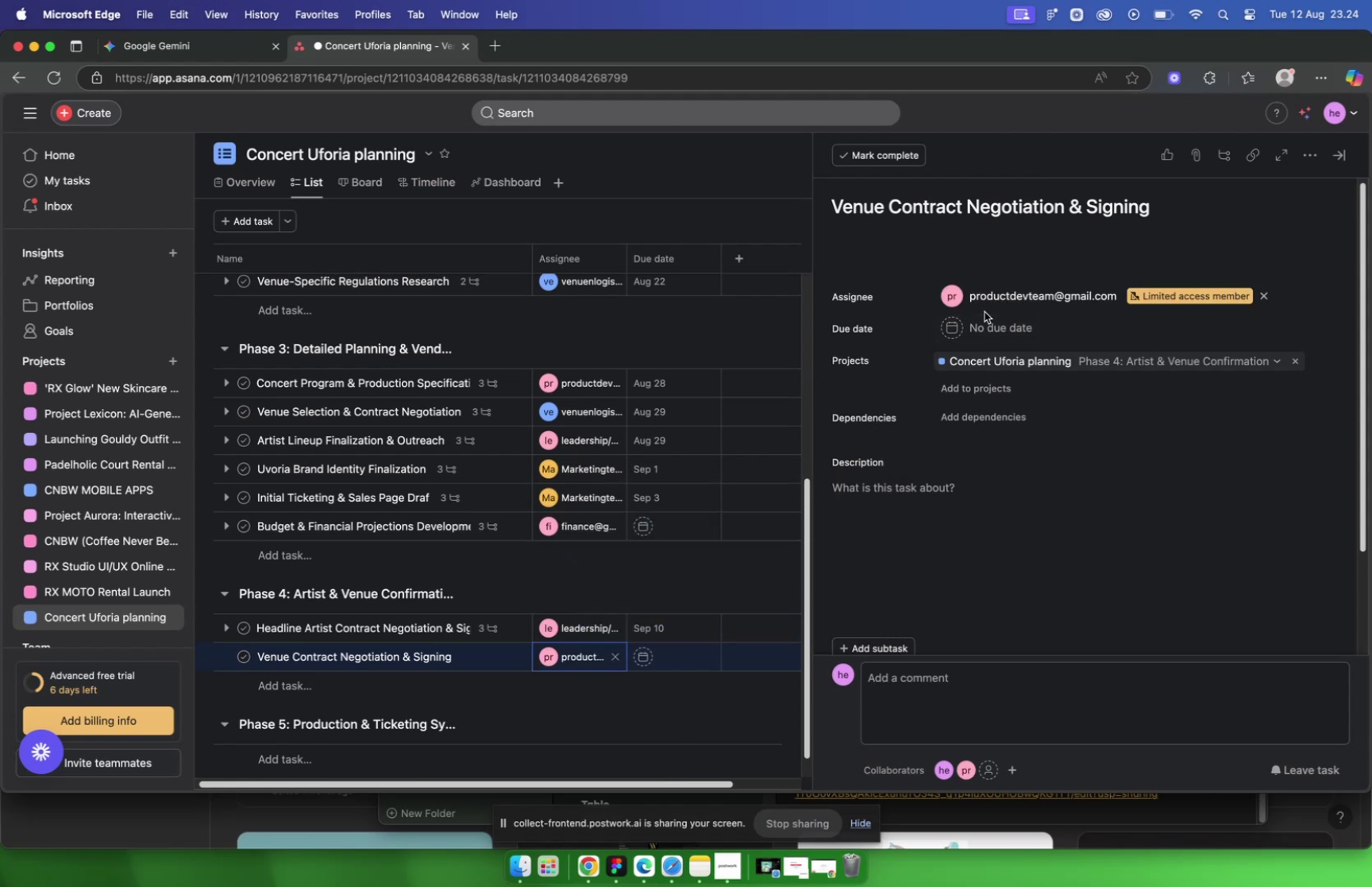 
left_click([993, 332])
 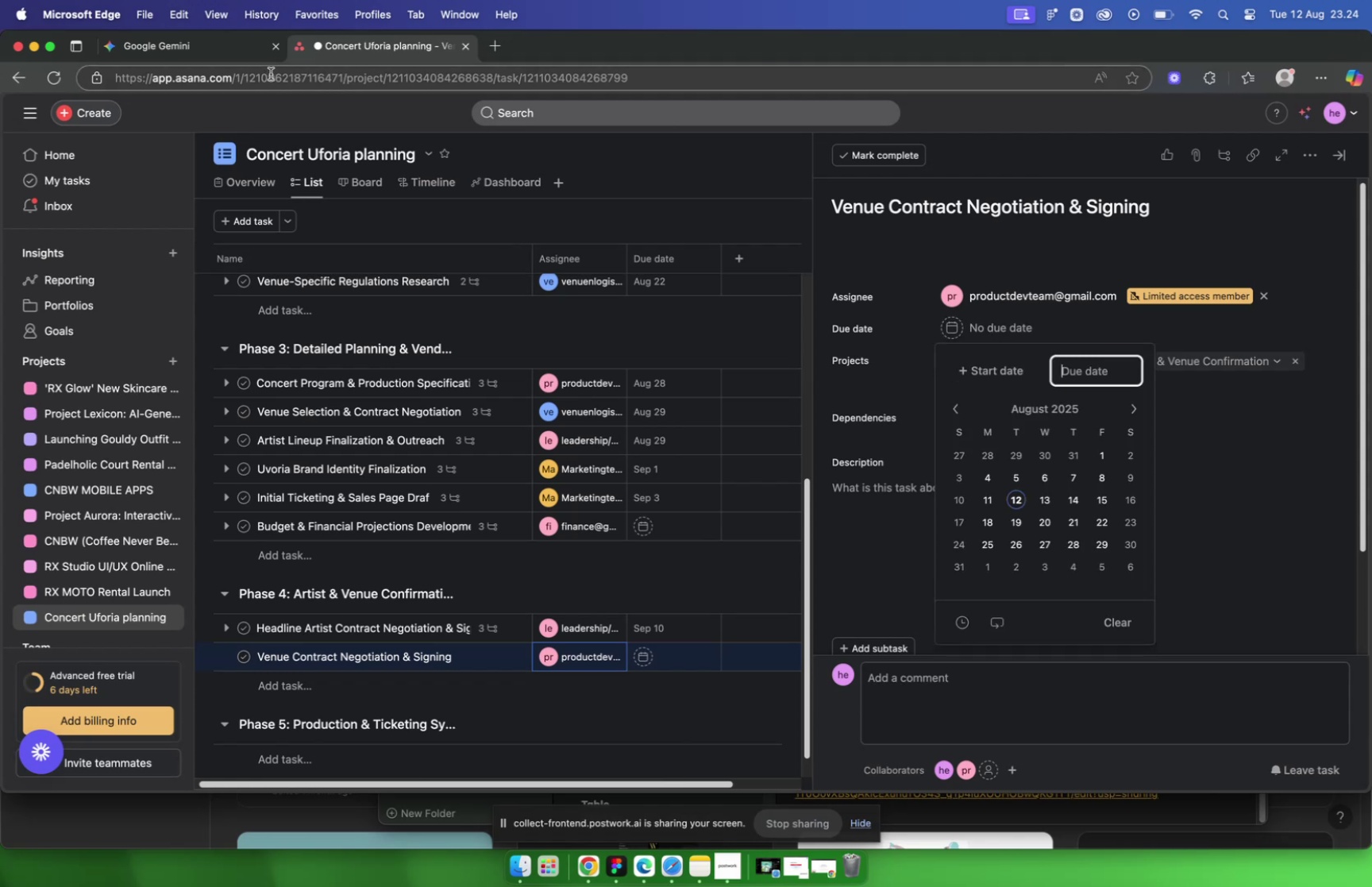 
left_click([228, 49])
 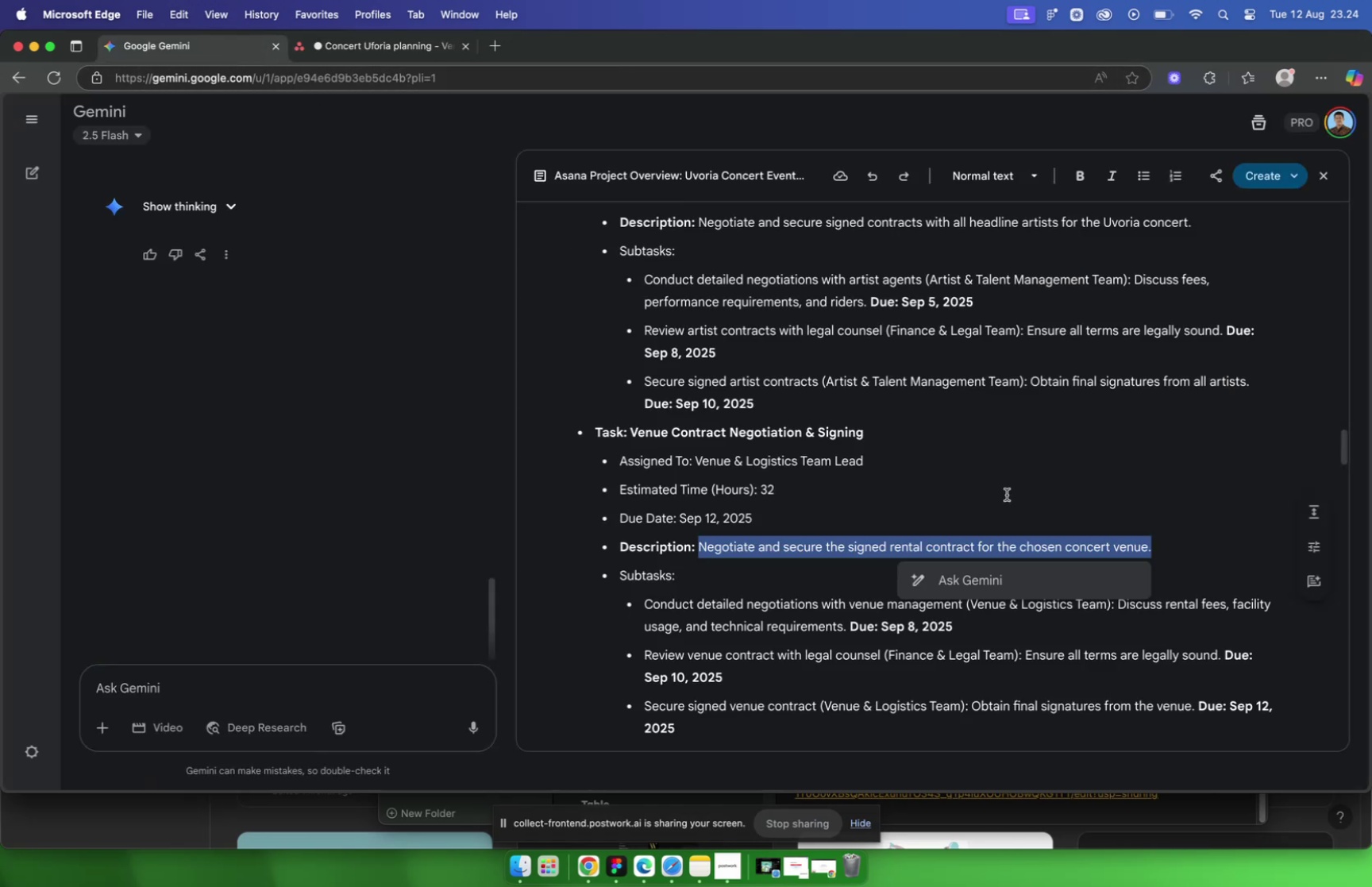 
wait(7.57)
 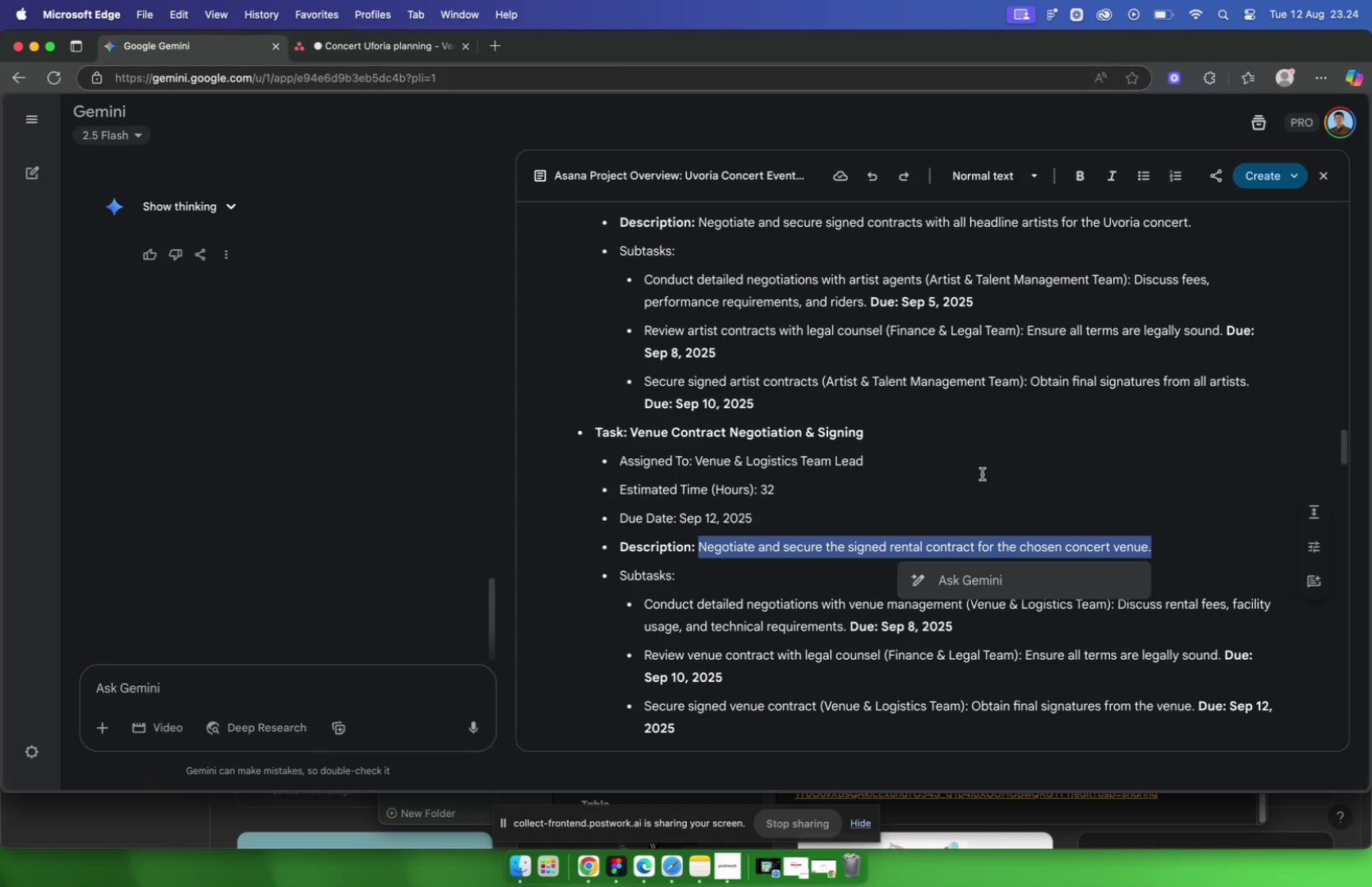 
key(Meta+C)
 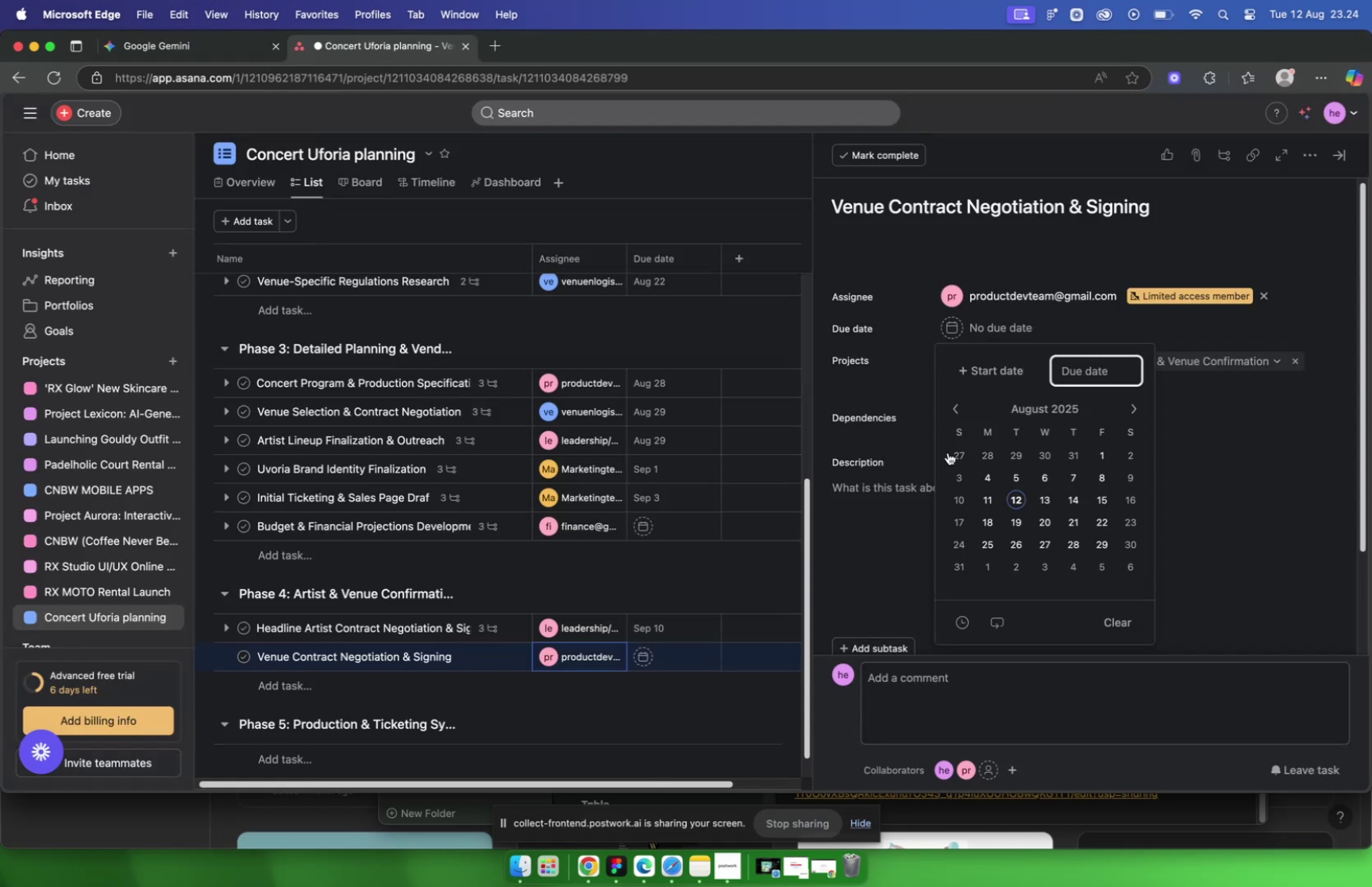 
left_click([889, 486])
 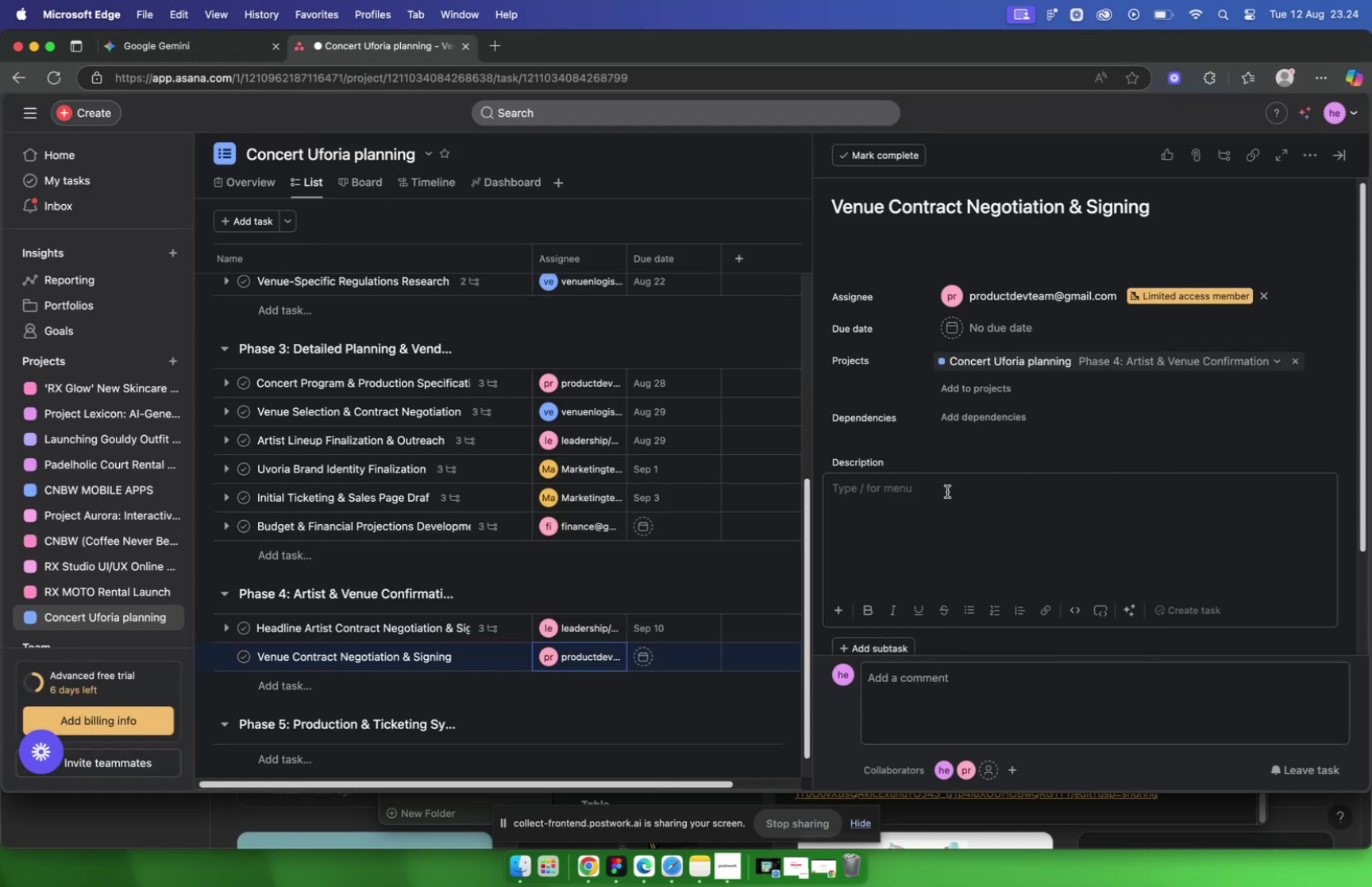 
key(Meta+V)
 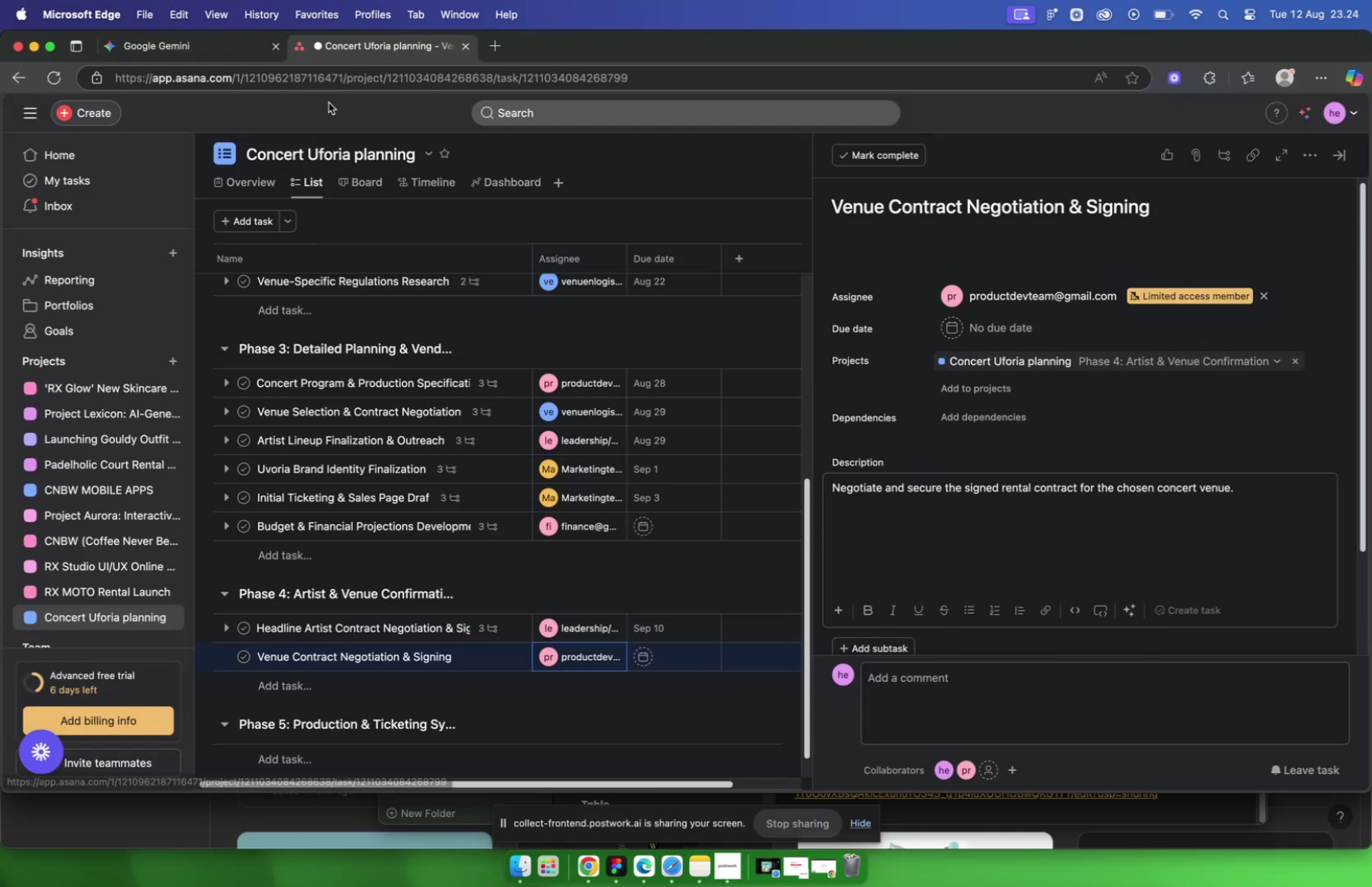 
left_click([225, 48])
 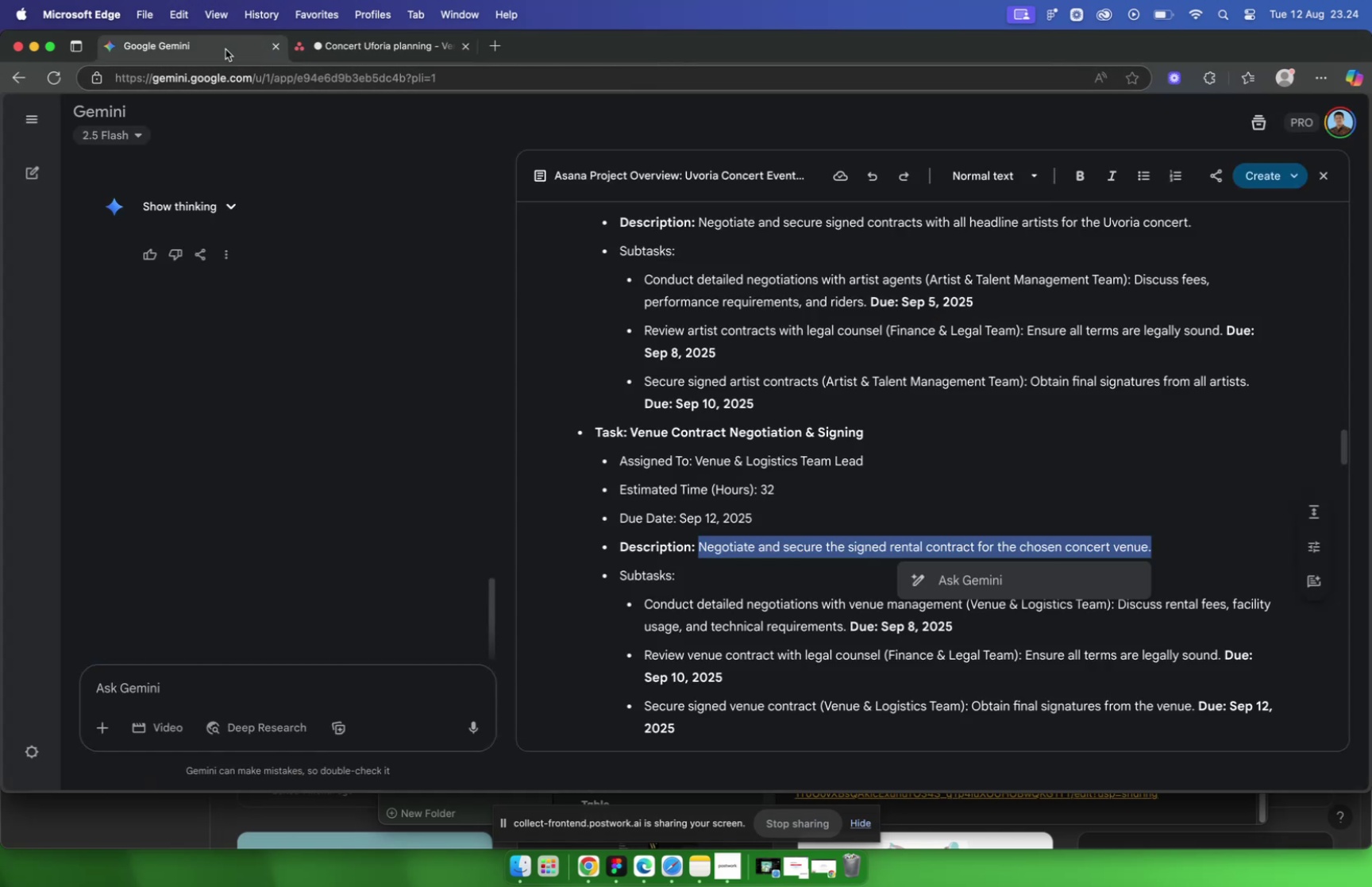 
left_click([383, 40])
 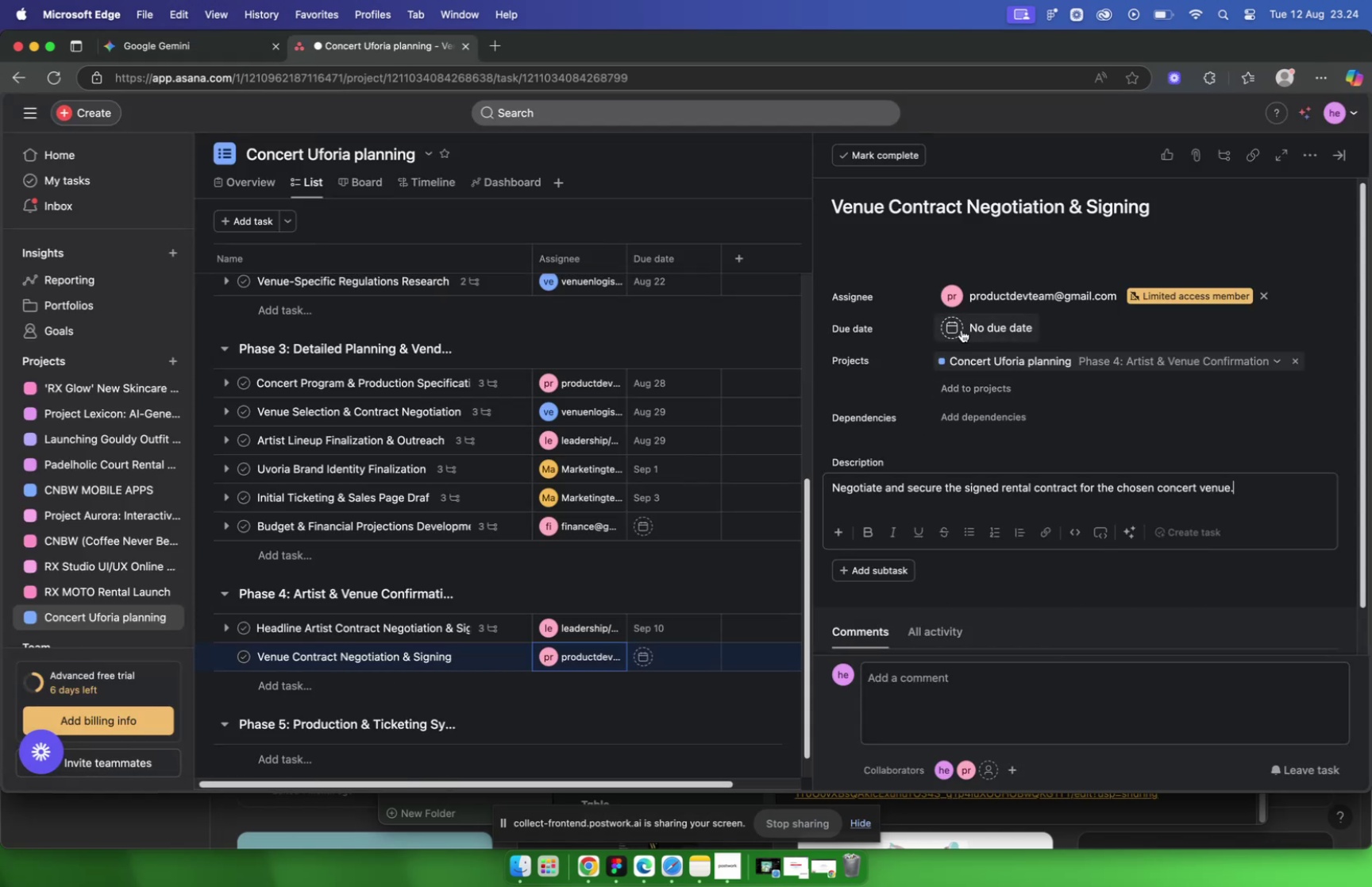 
left_click([1000, 293])
 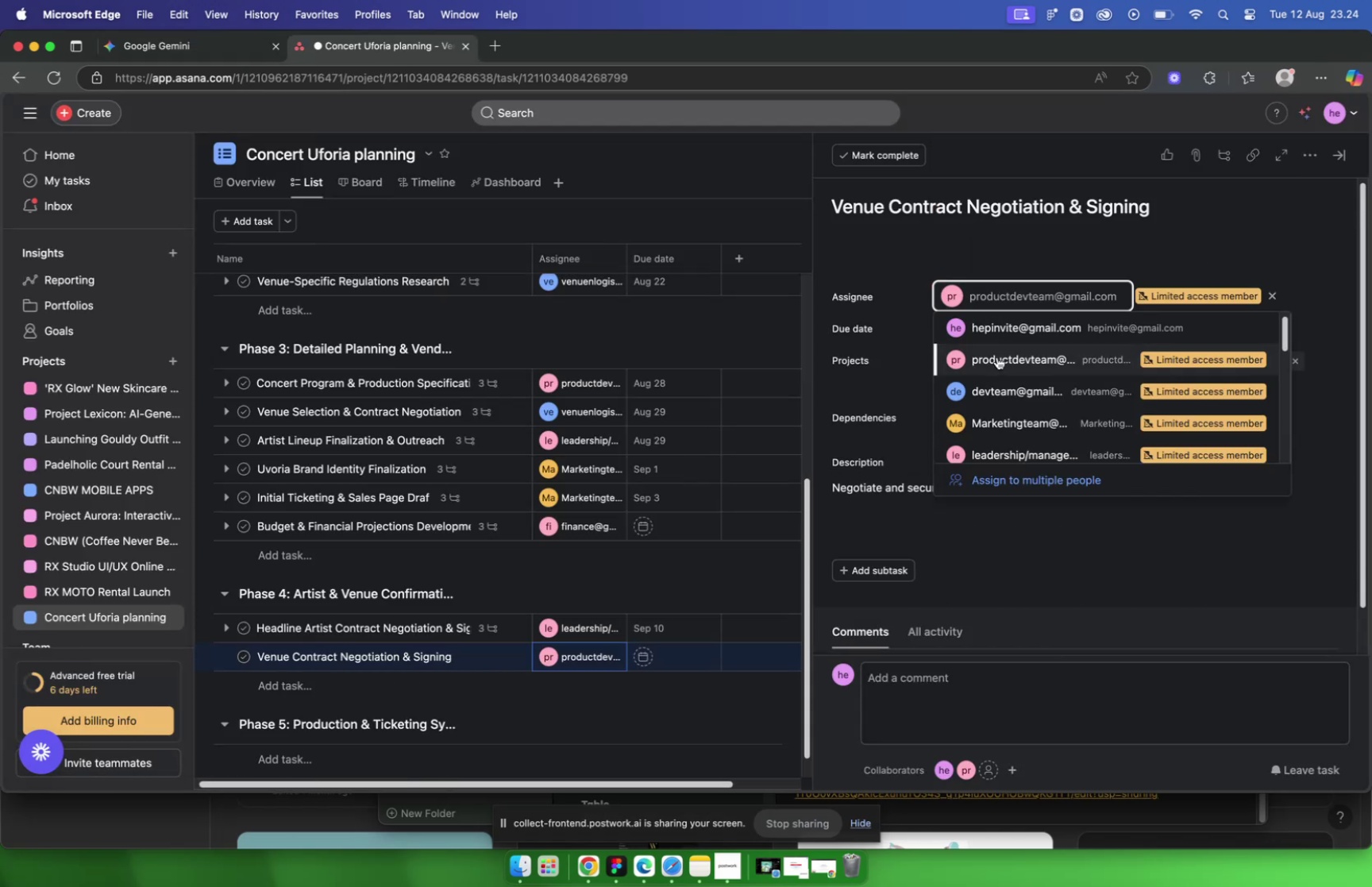 
type(ve)
 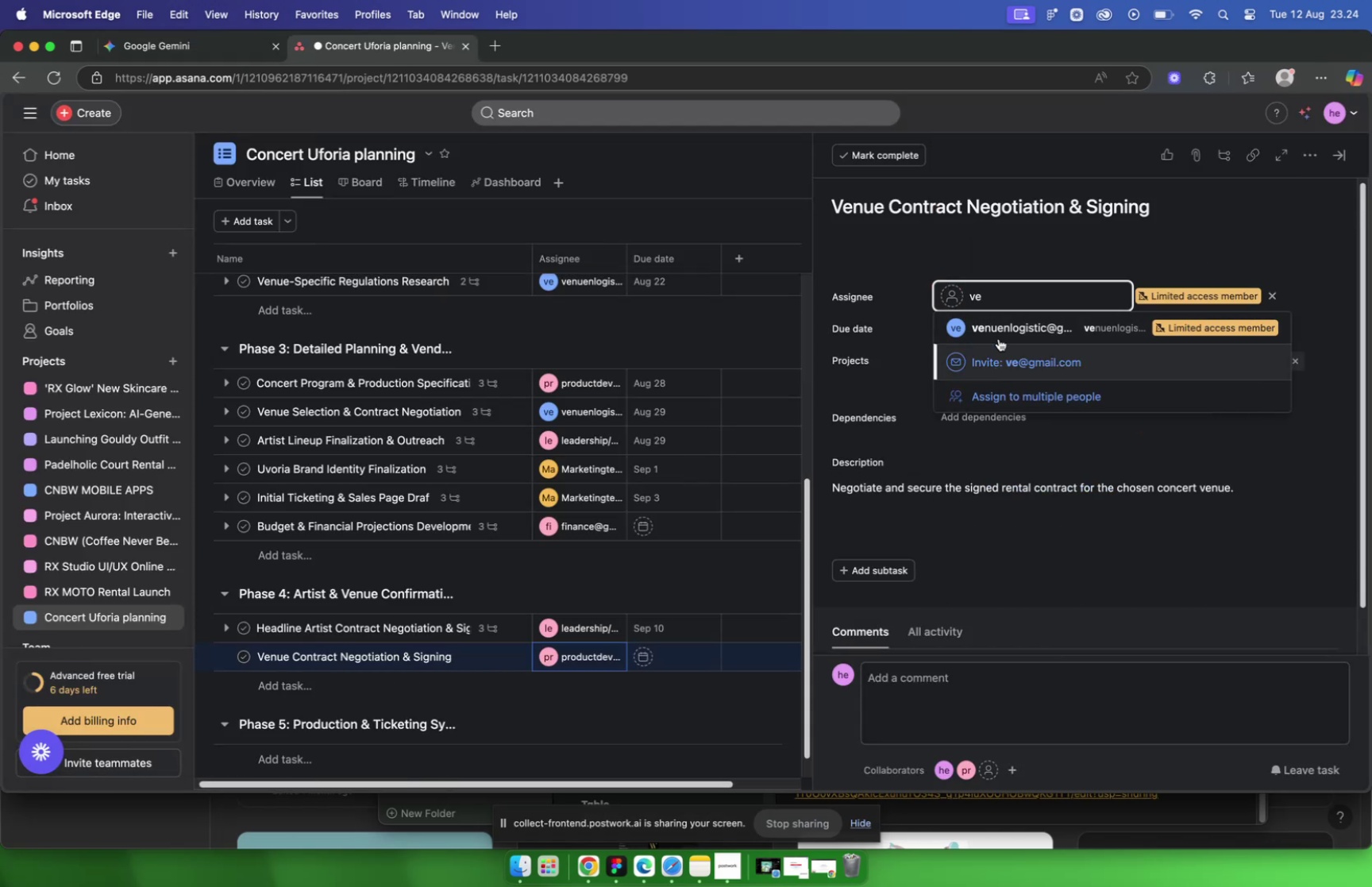 
left_click([1002, 328])
 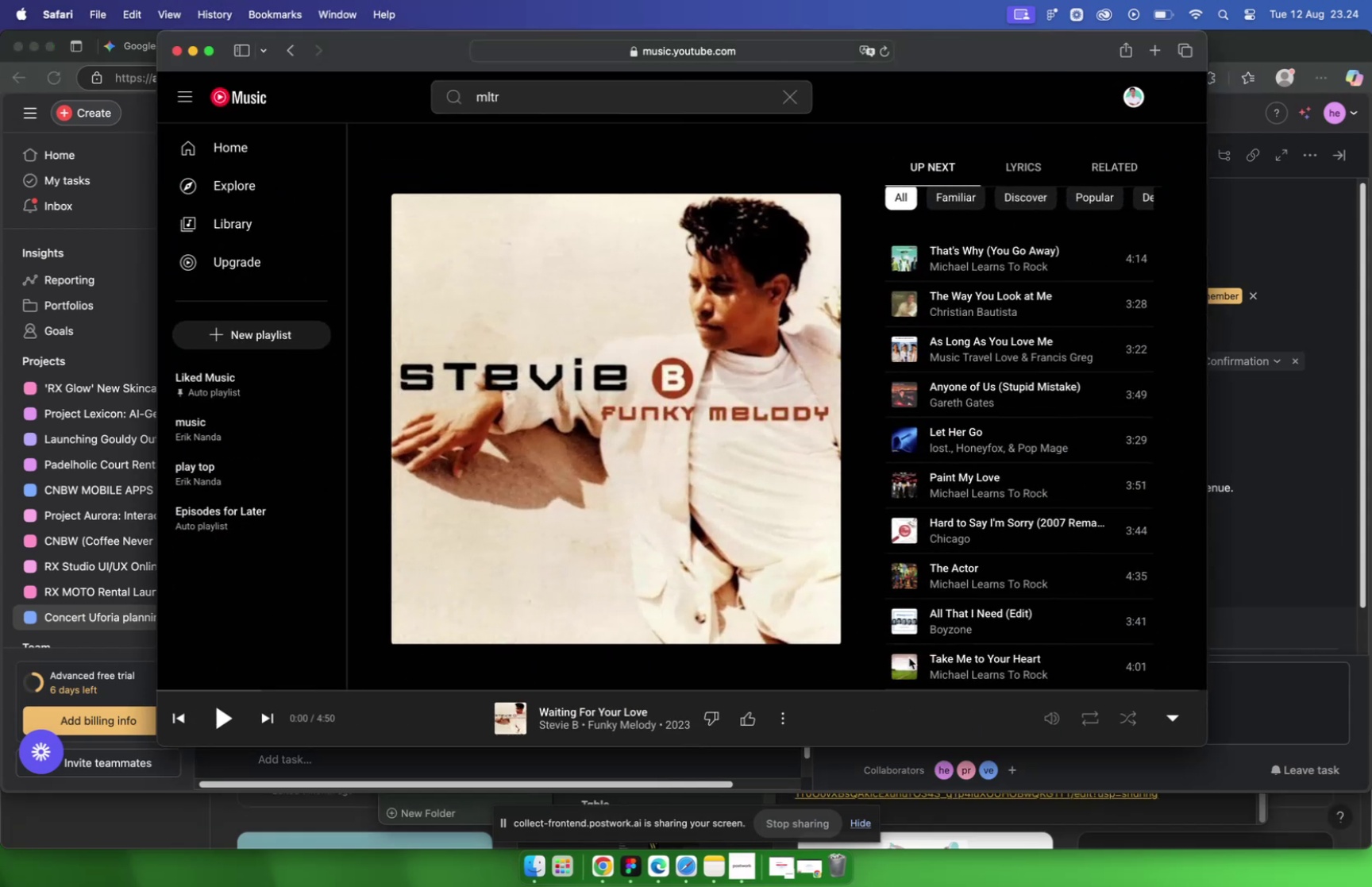 
wait(25.12)
 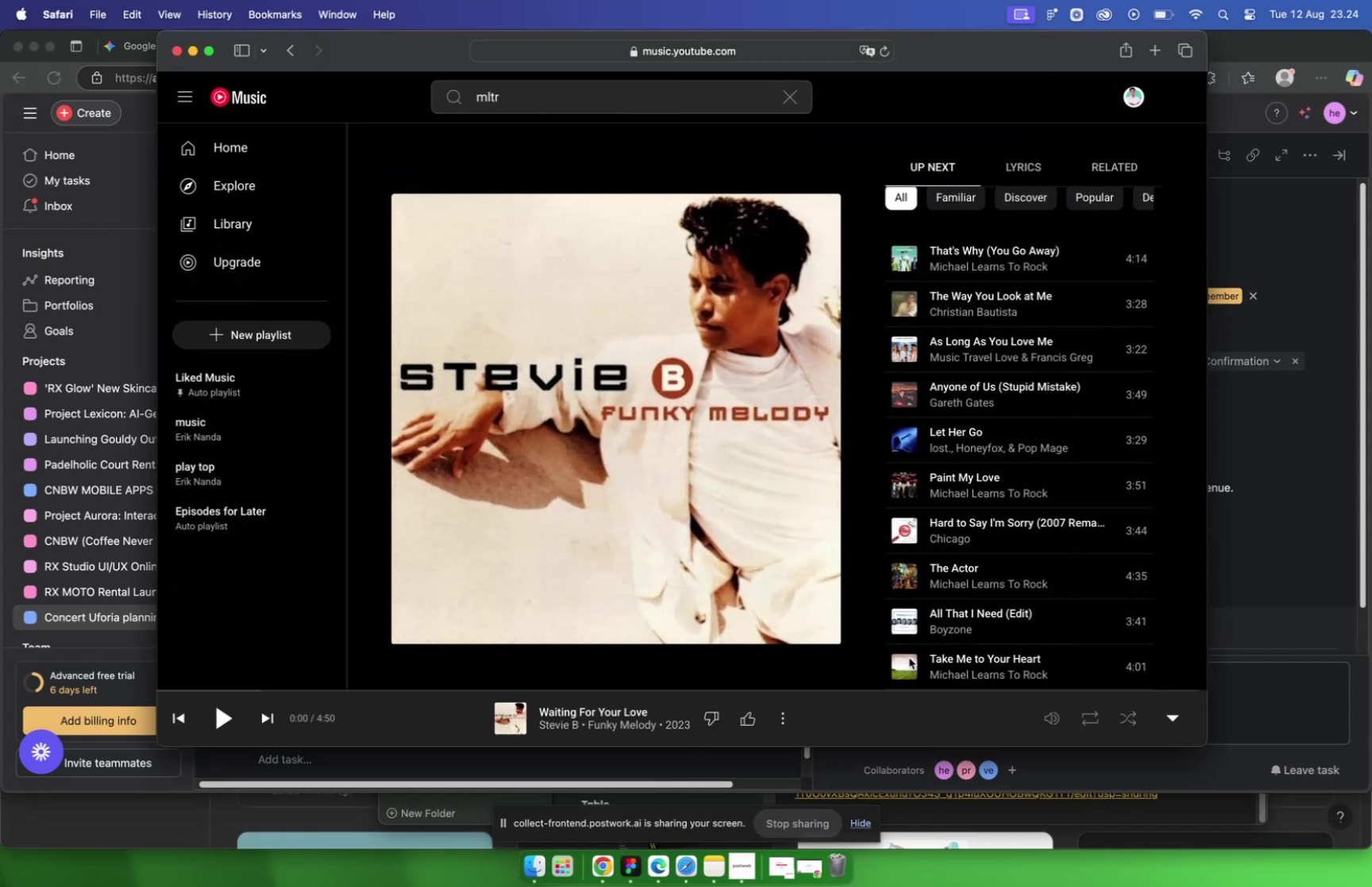 
left_click([191, 52])
 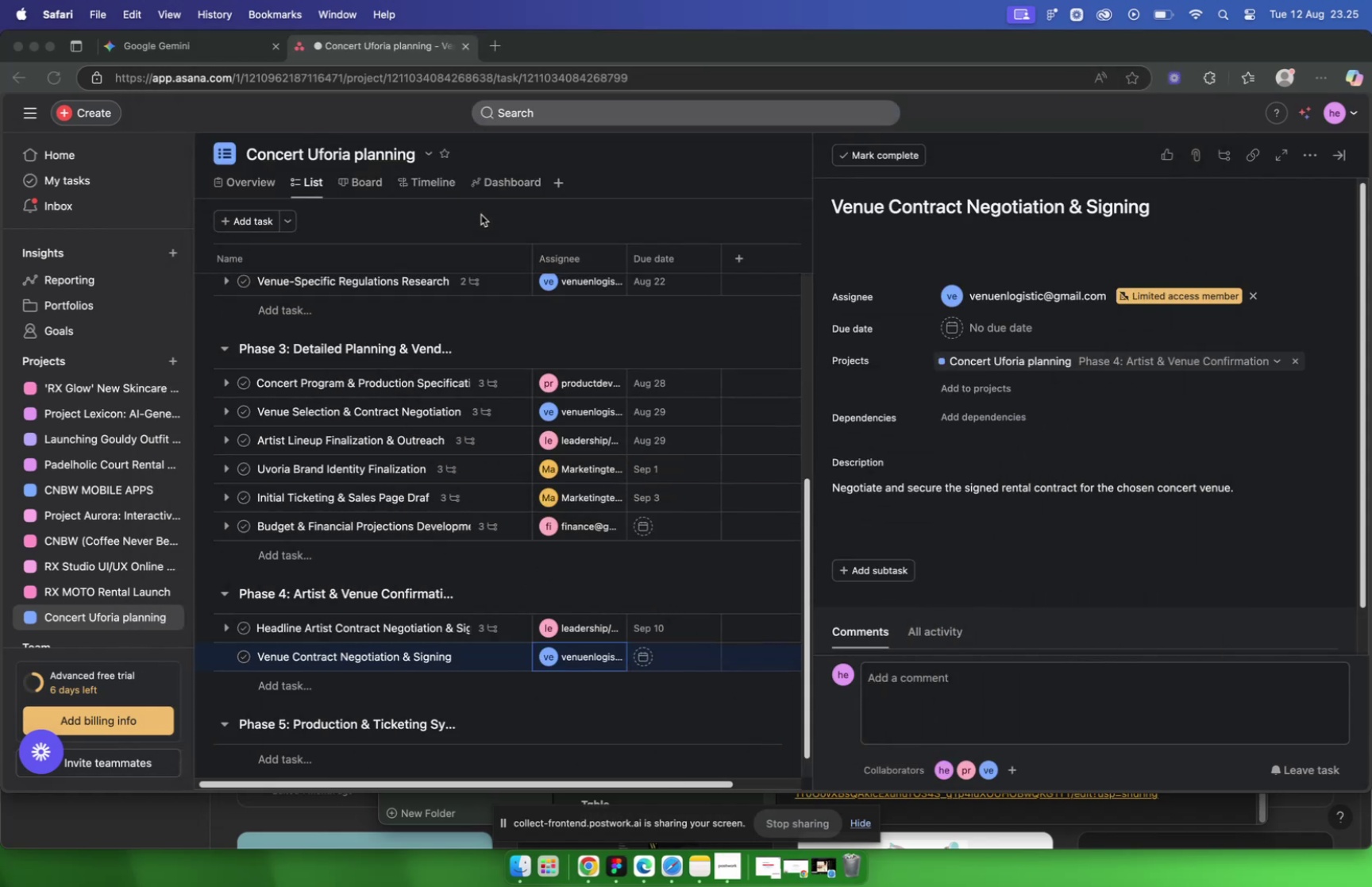 
key(VolumeDown)
 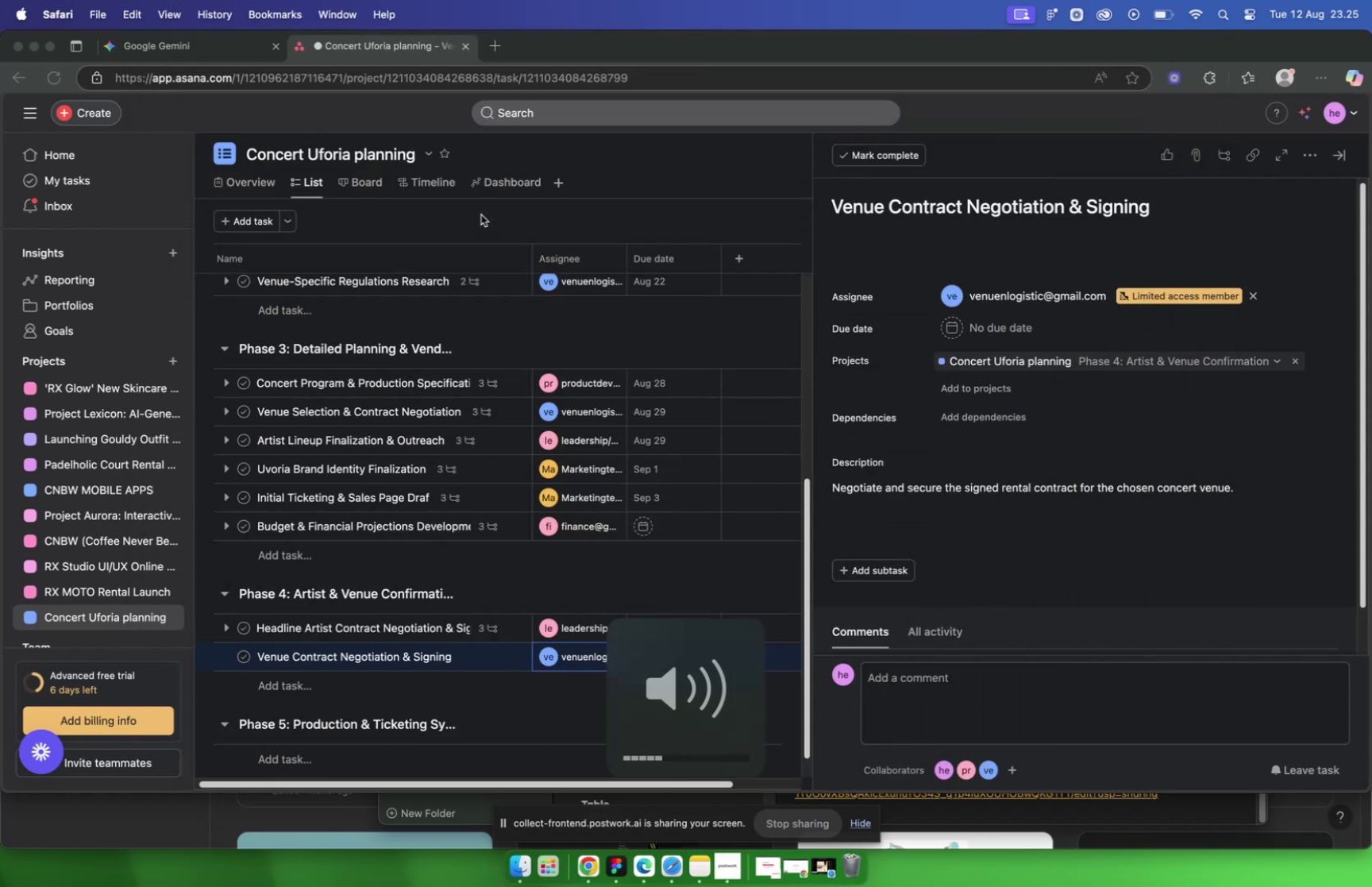 
key(VolumeDown)
 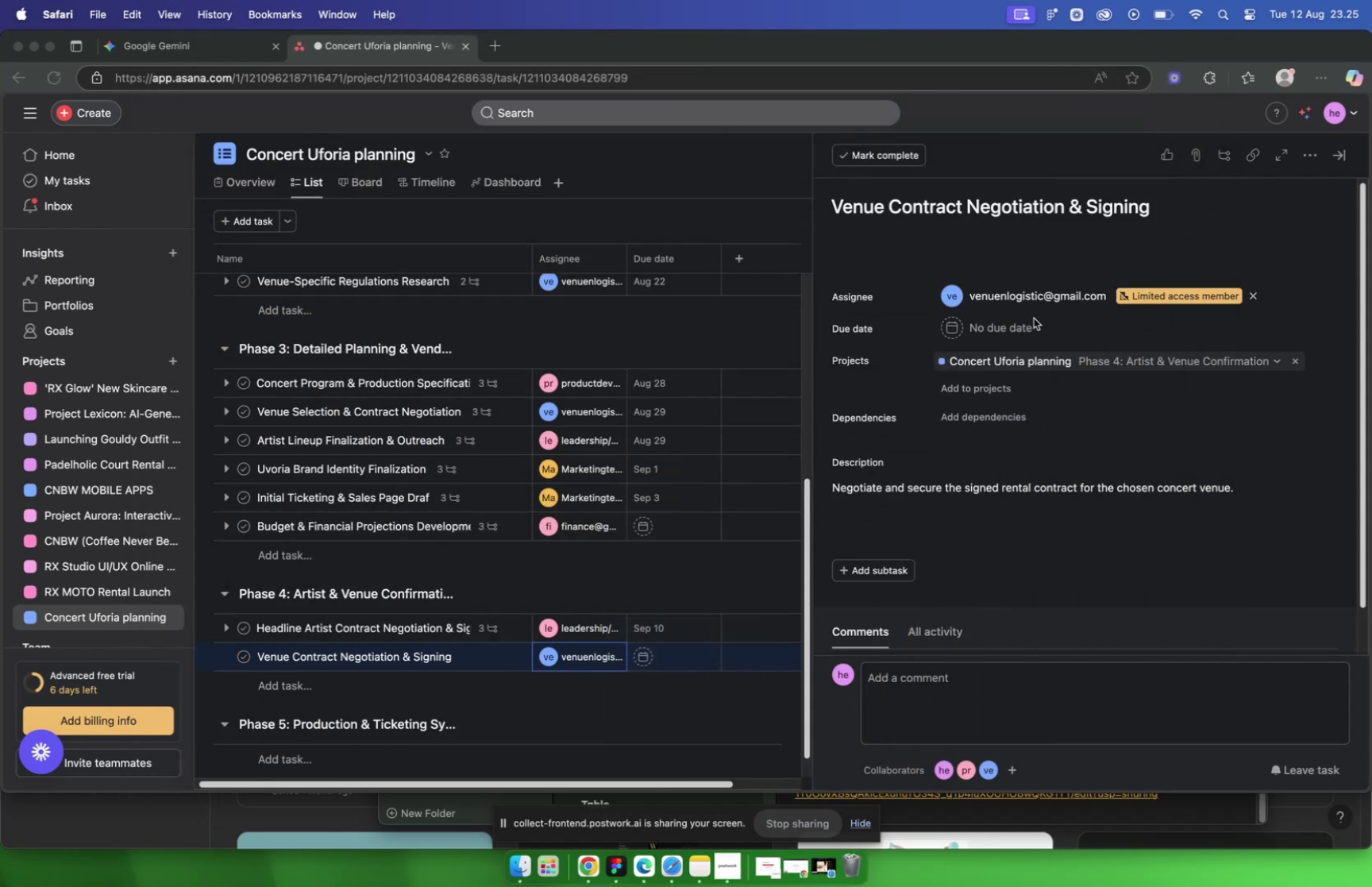 
left_click([1029, 331])
 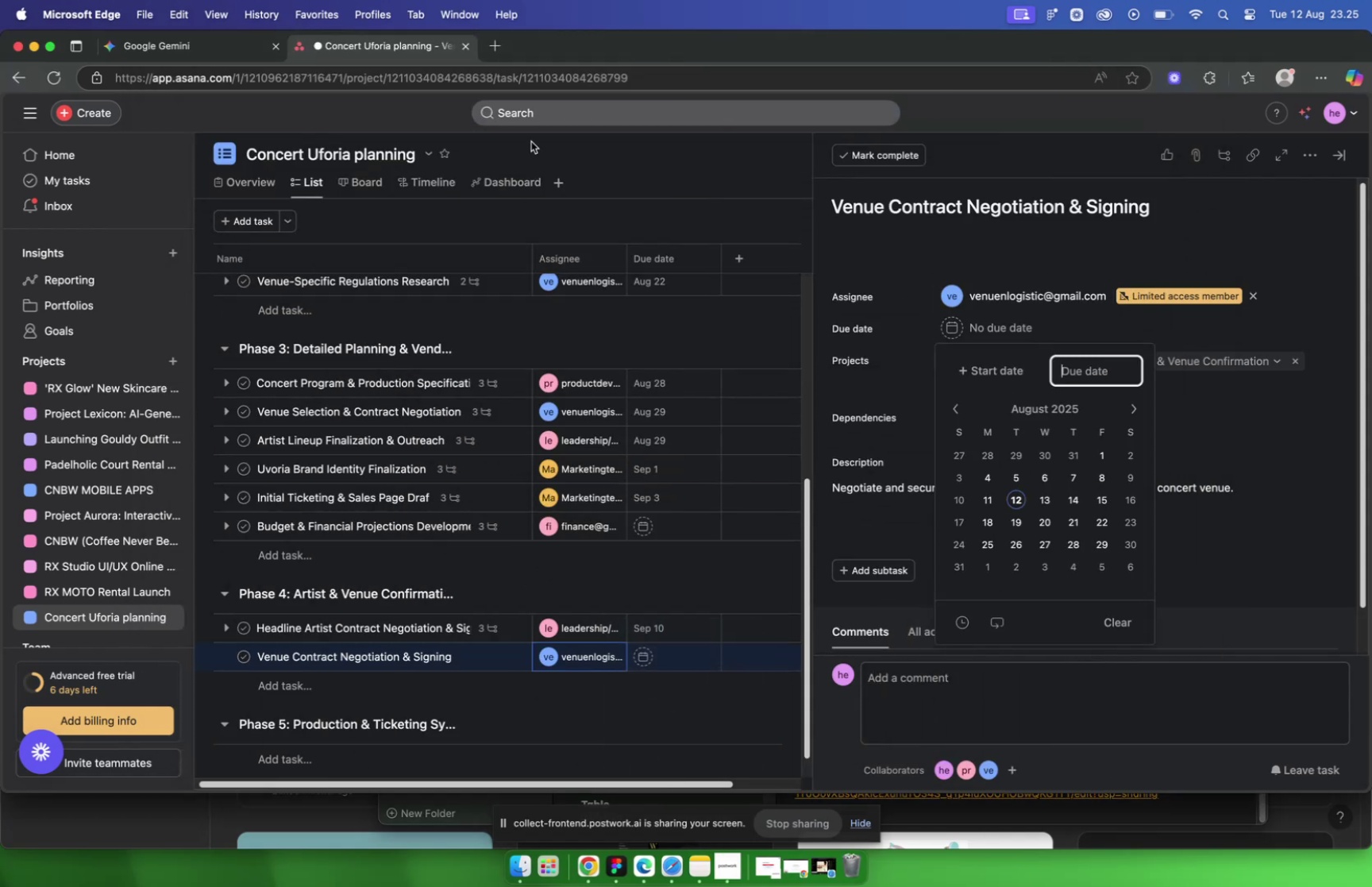 
left_click([223, 44])
 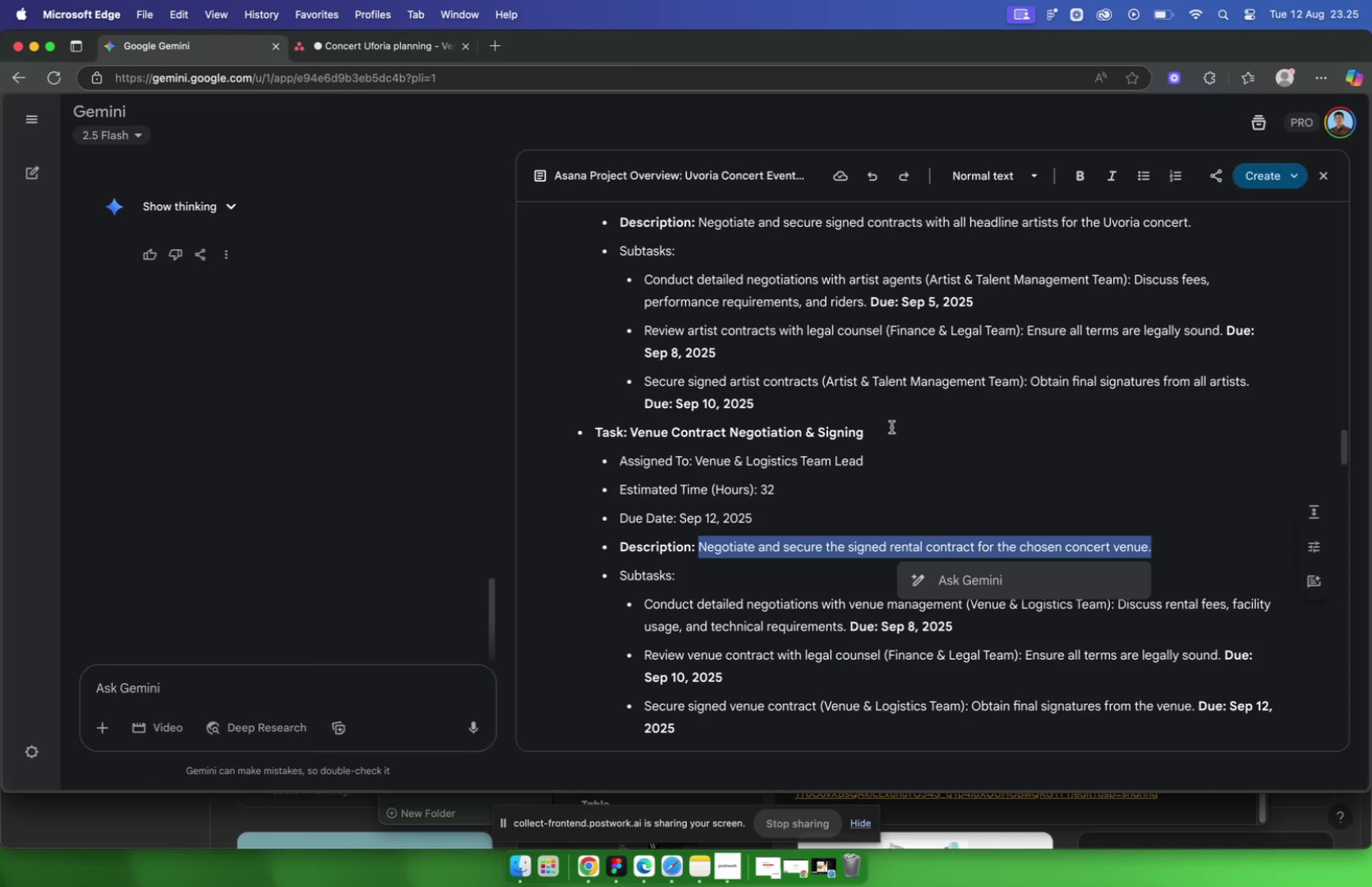 
scroll: coordinate [890, 426], scroll_direction: down, amount: 1.0
 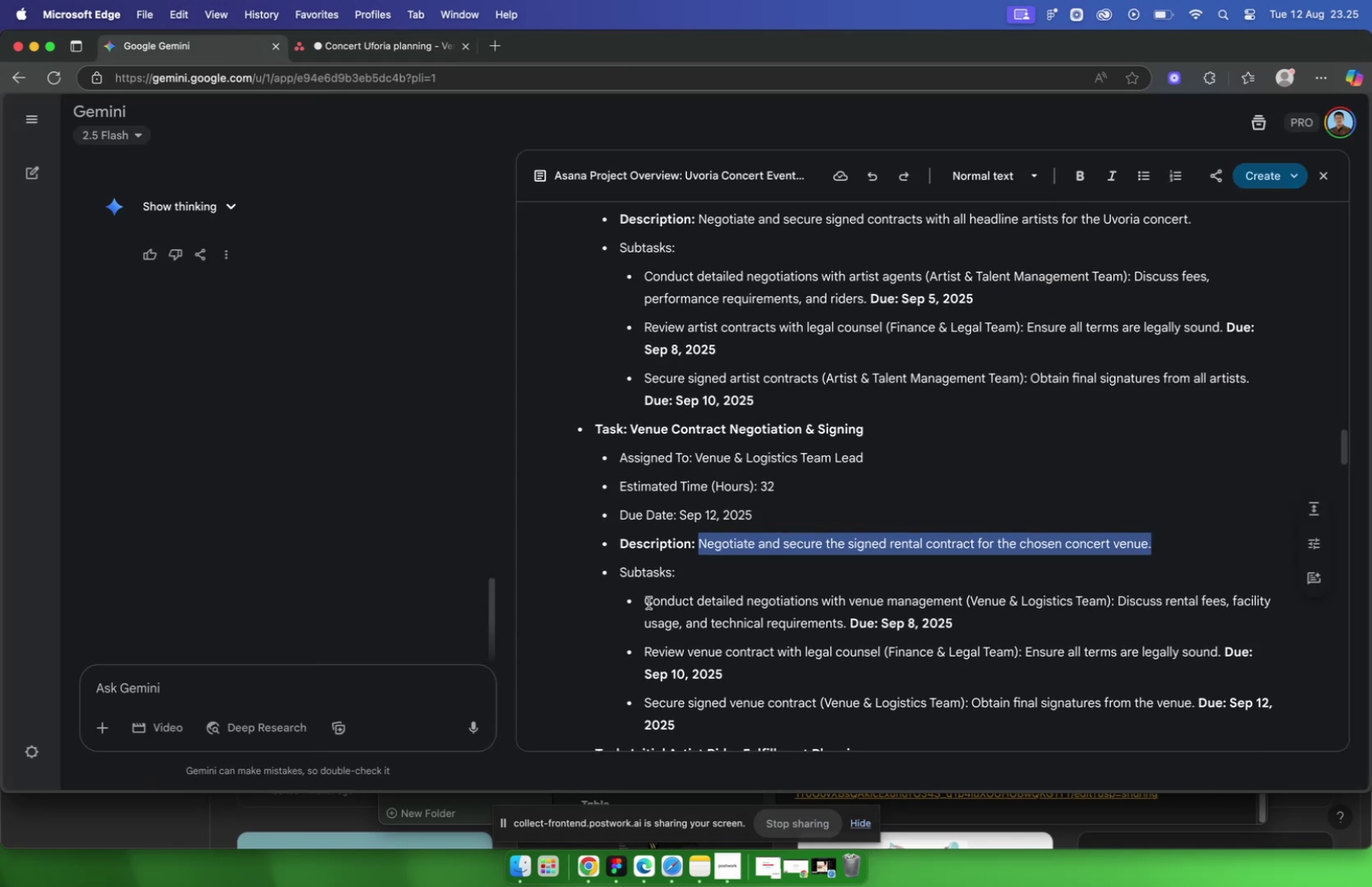 
left_click_drag(start_coordinate=[645, 599], to_coordinate=[966, 596])
 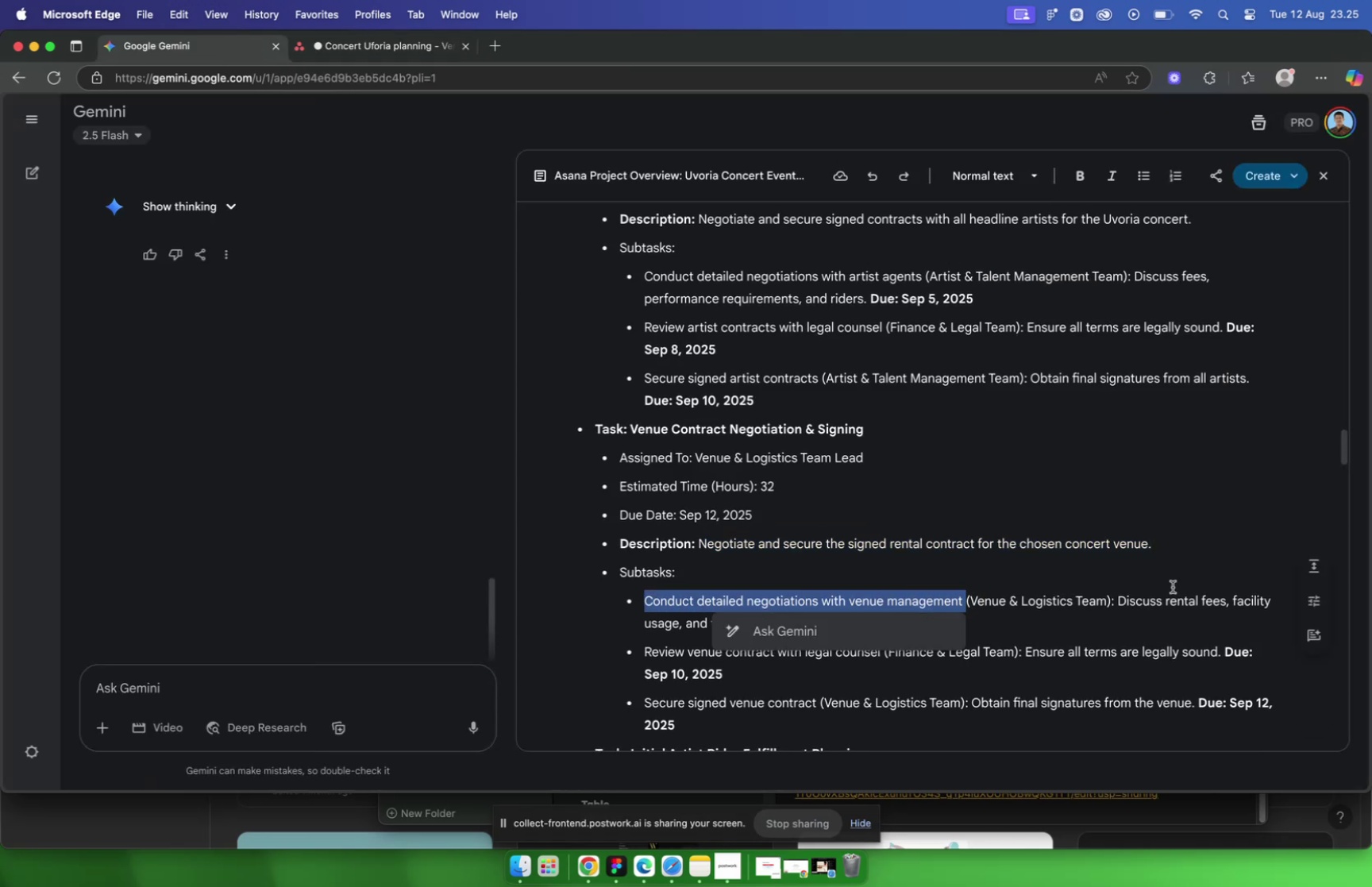 
key(Meta+C)
 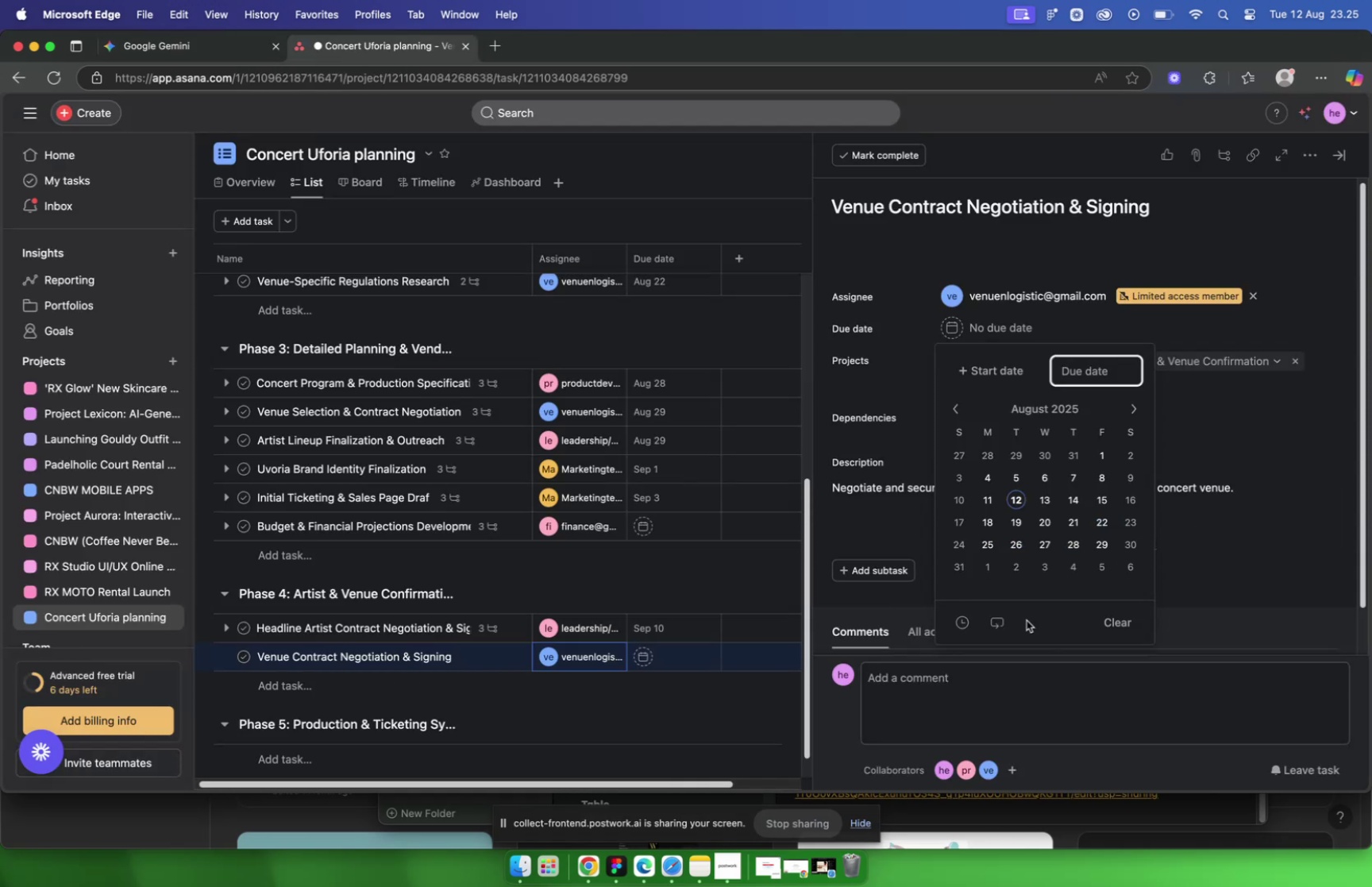 
wait(5.66)
 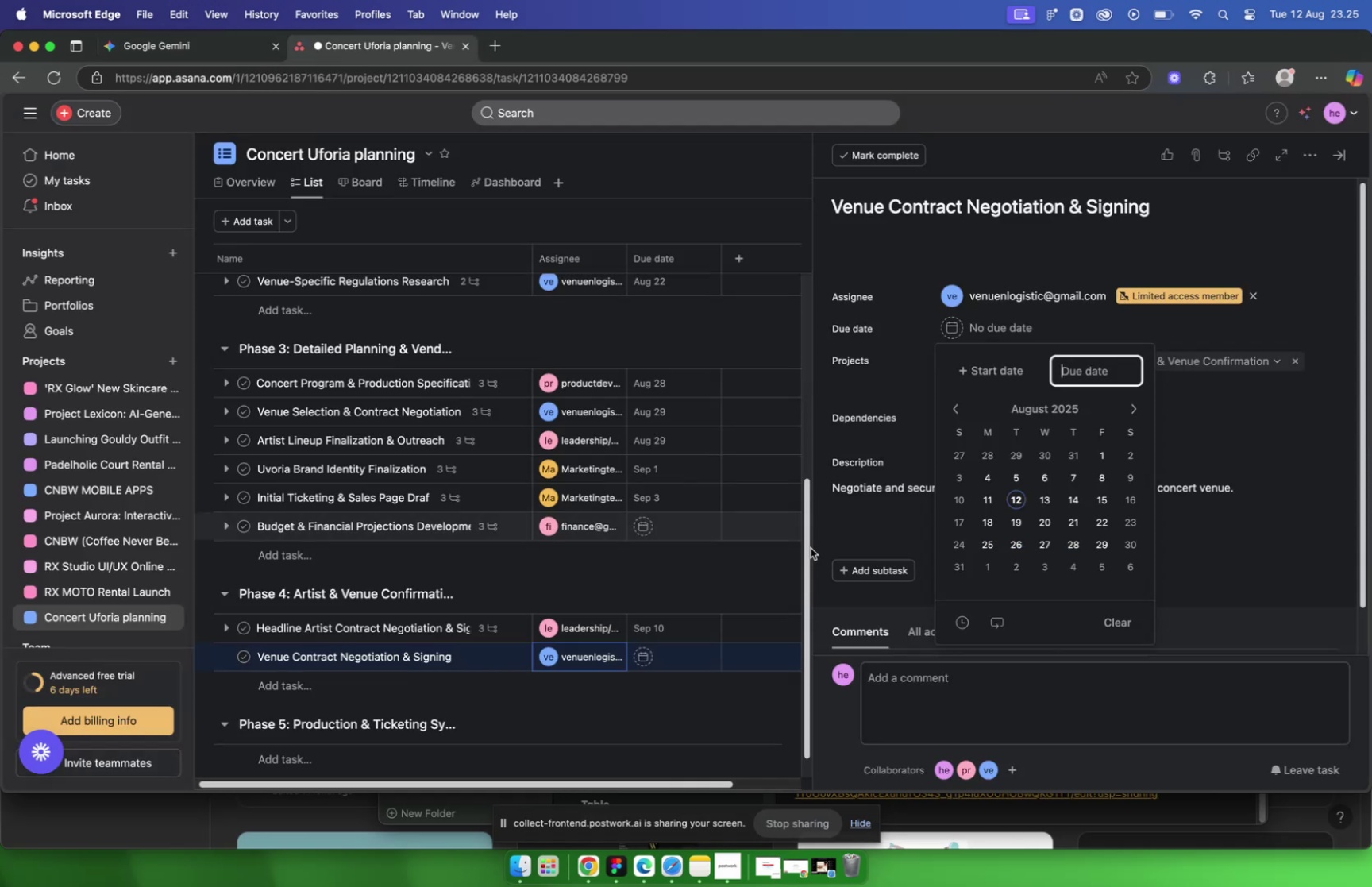 
key(Meta+V)
 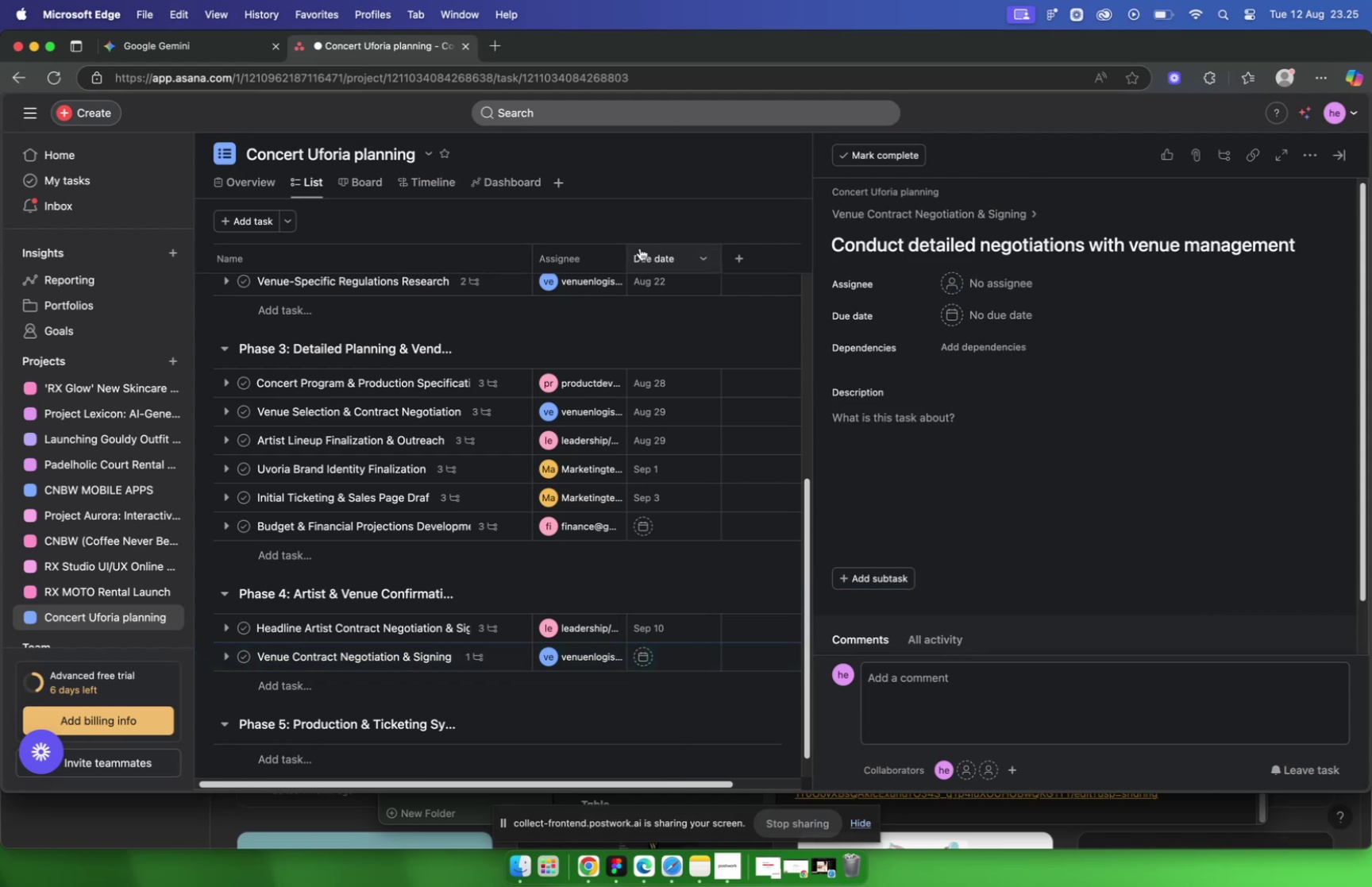 
left_click([244, 44])
 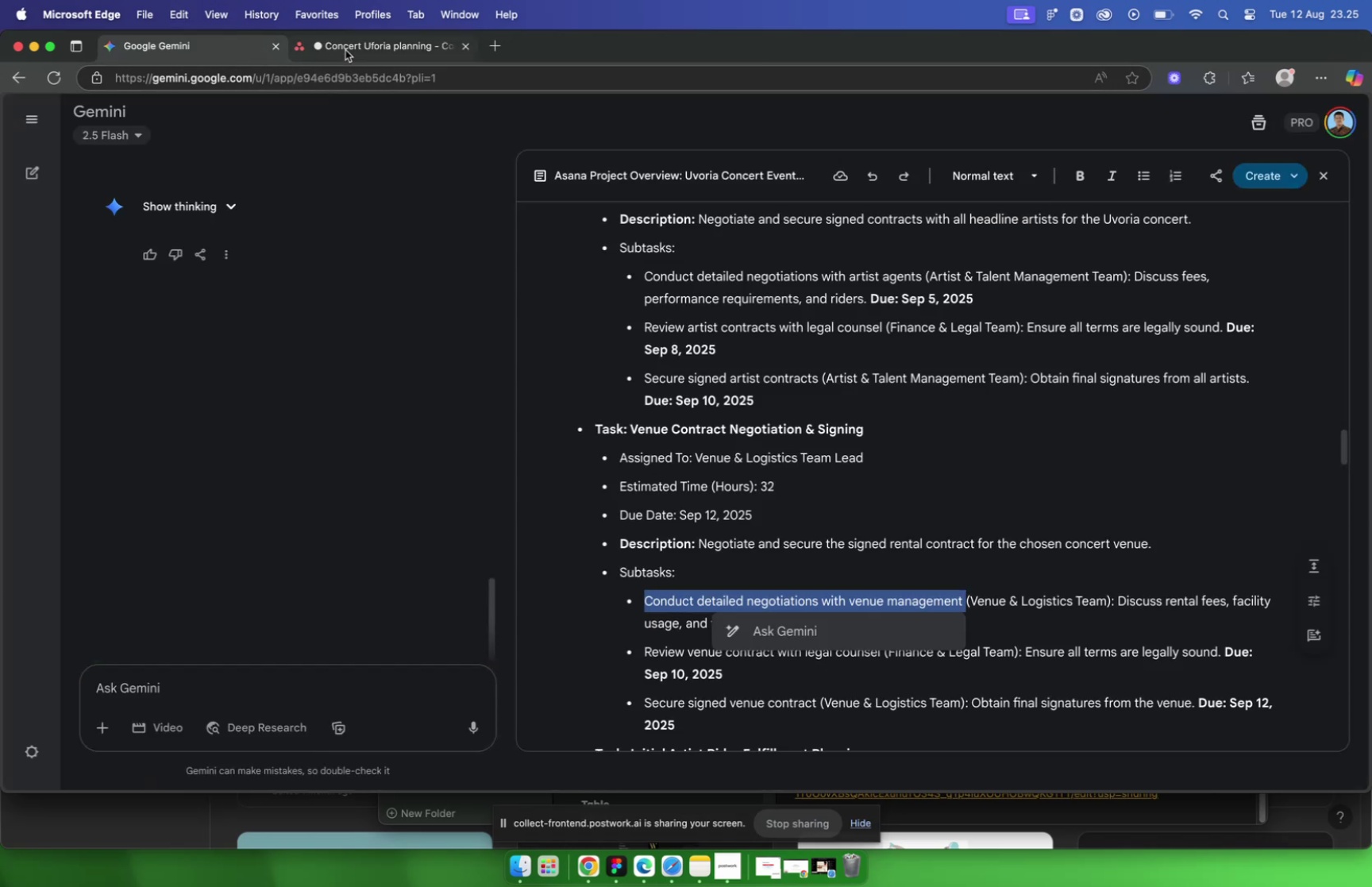 
scroll: coordinate [1008, 433], scroll_direction: up, amount: 5.0
 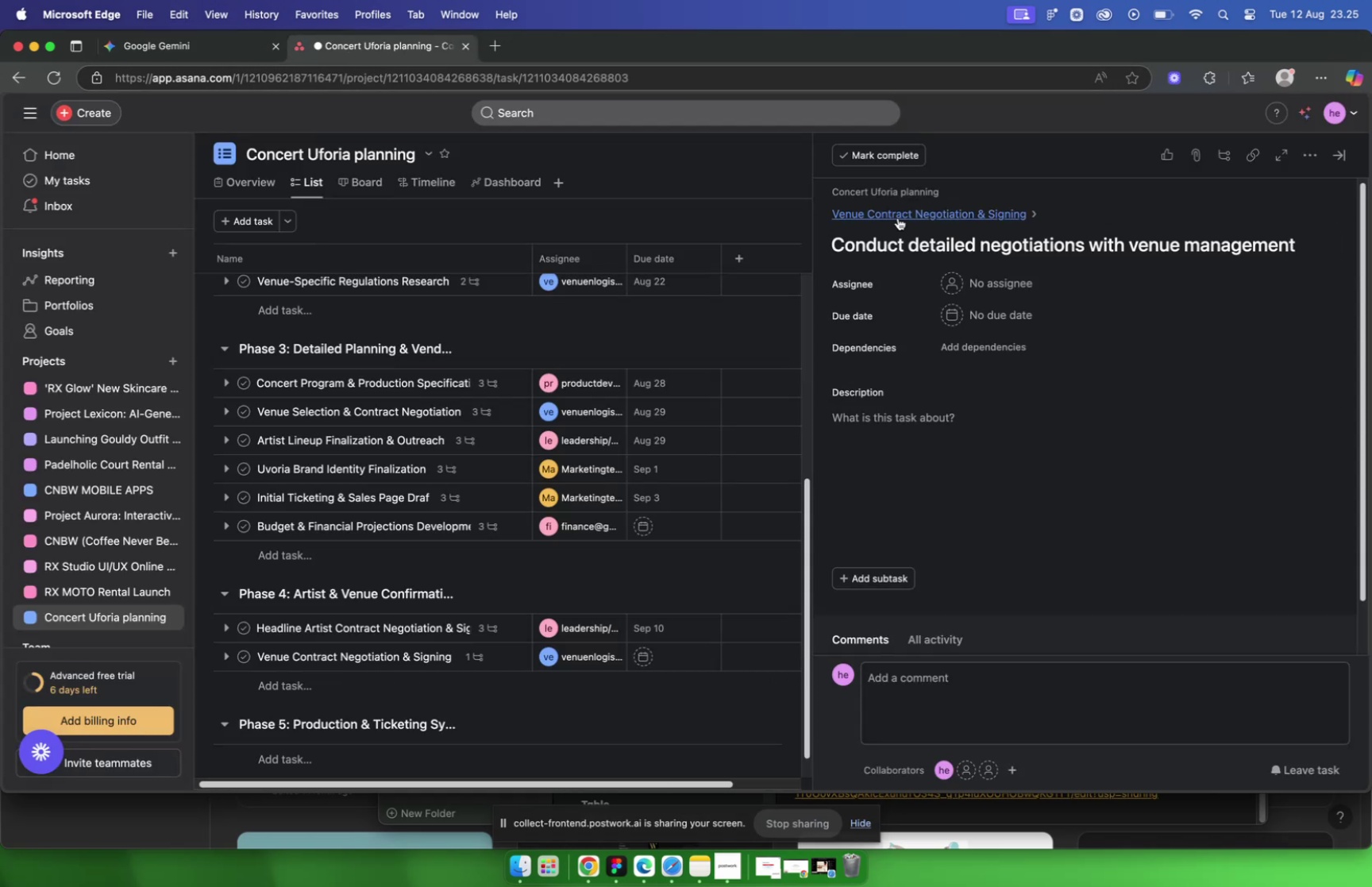 
left_click([898, 216])
 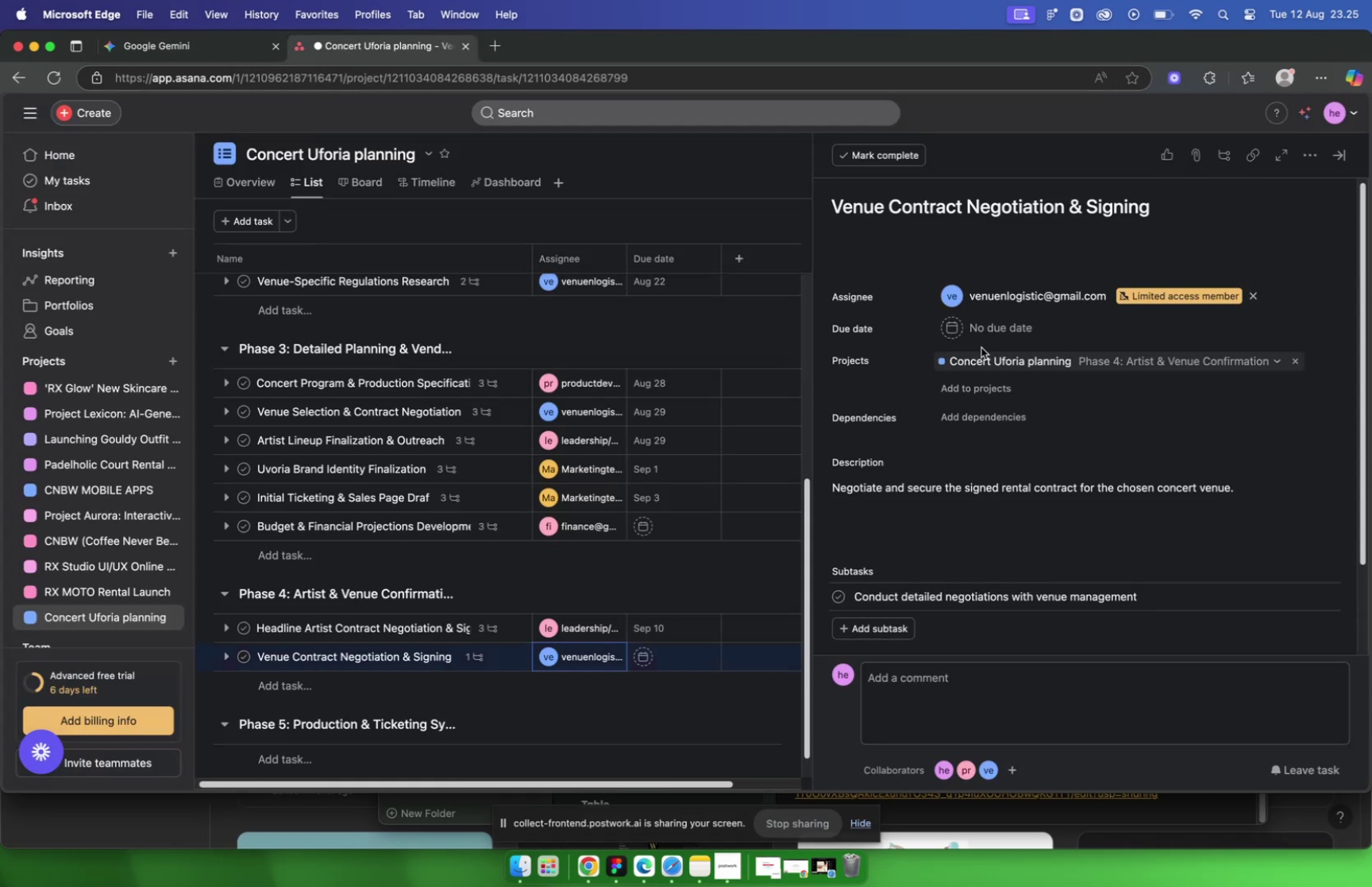 
left_click([976, 325])
 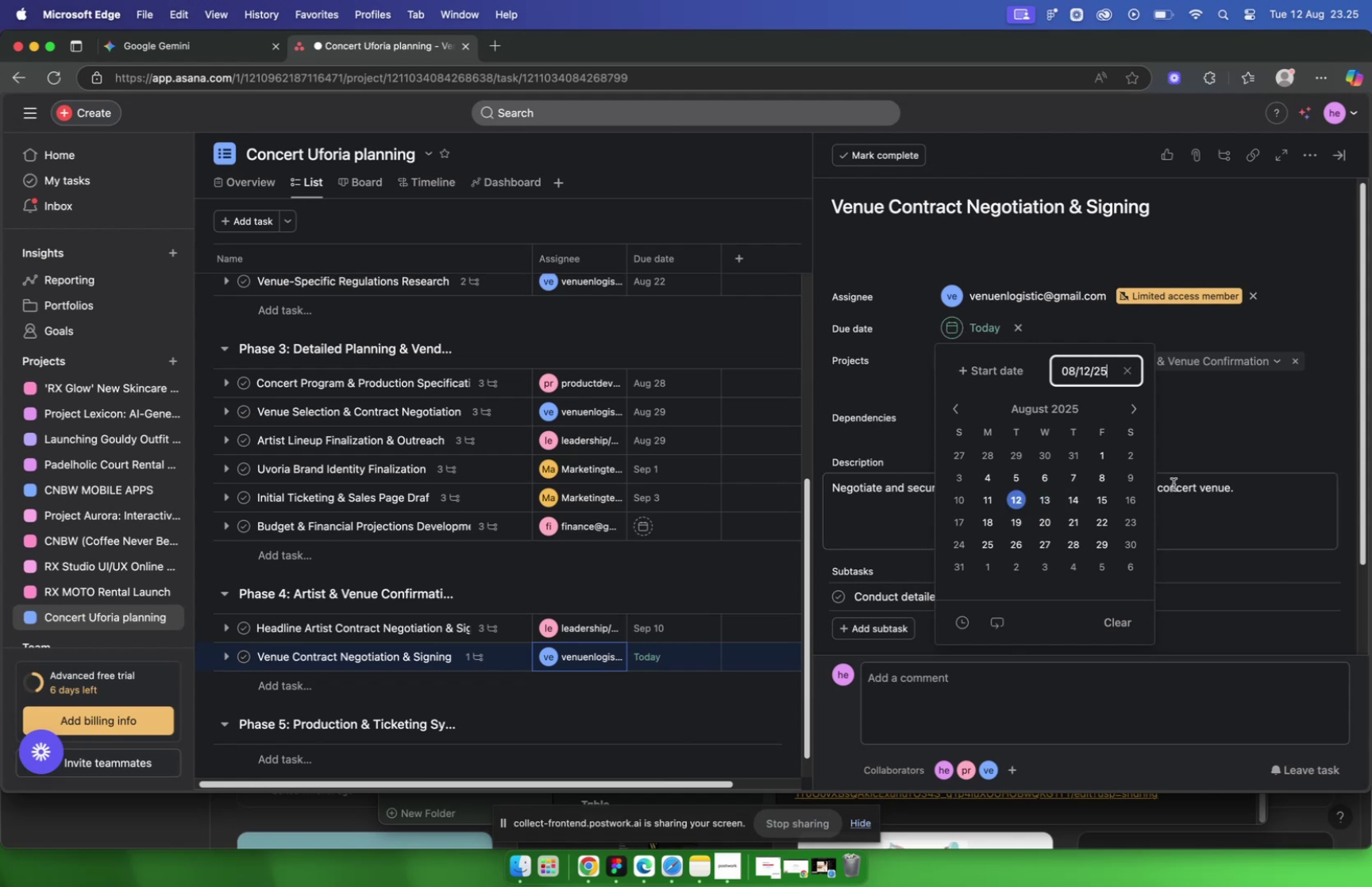 
left_click([1189, 432])
 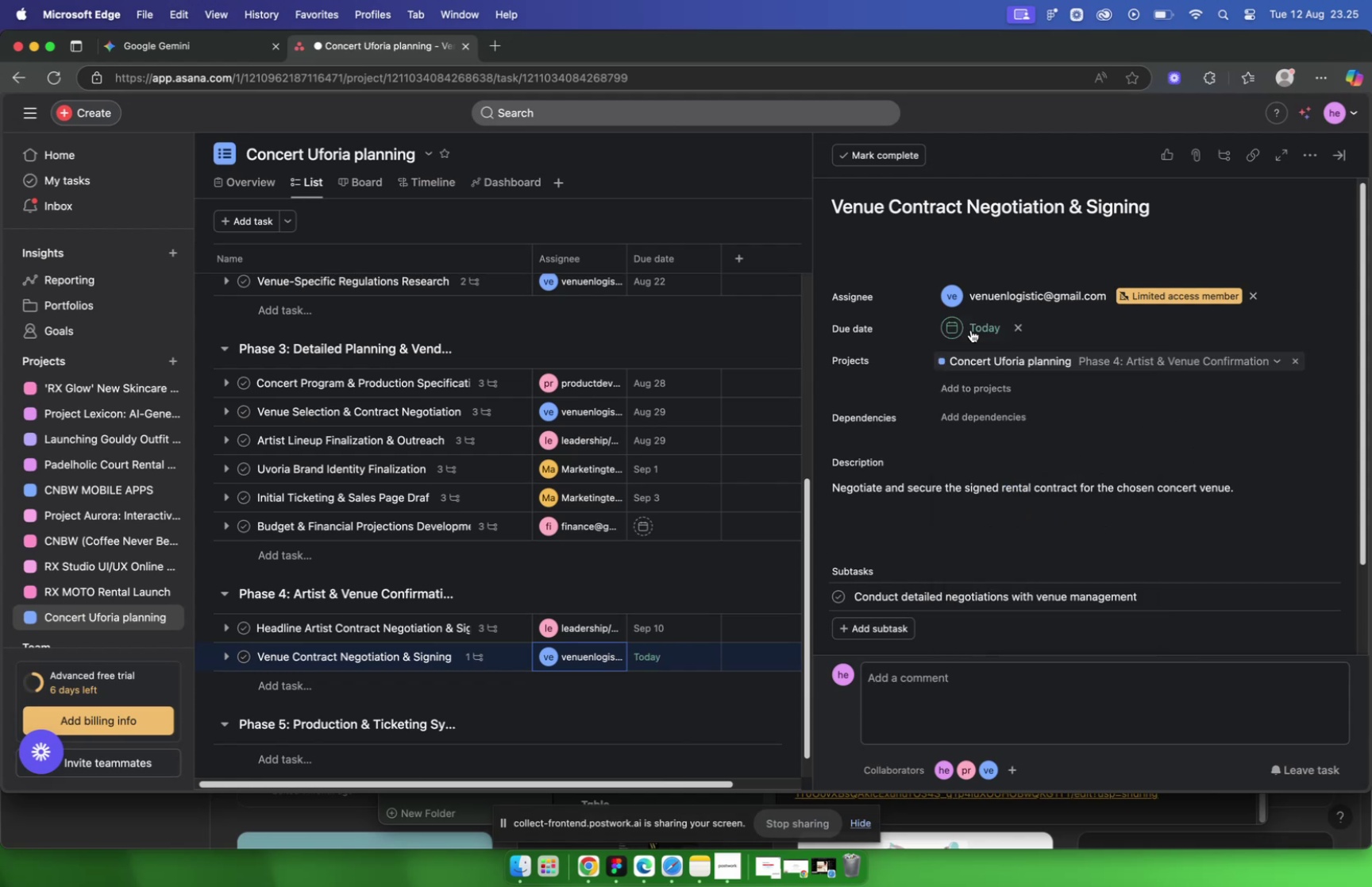 
left_click([964, 323])
 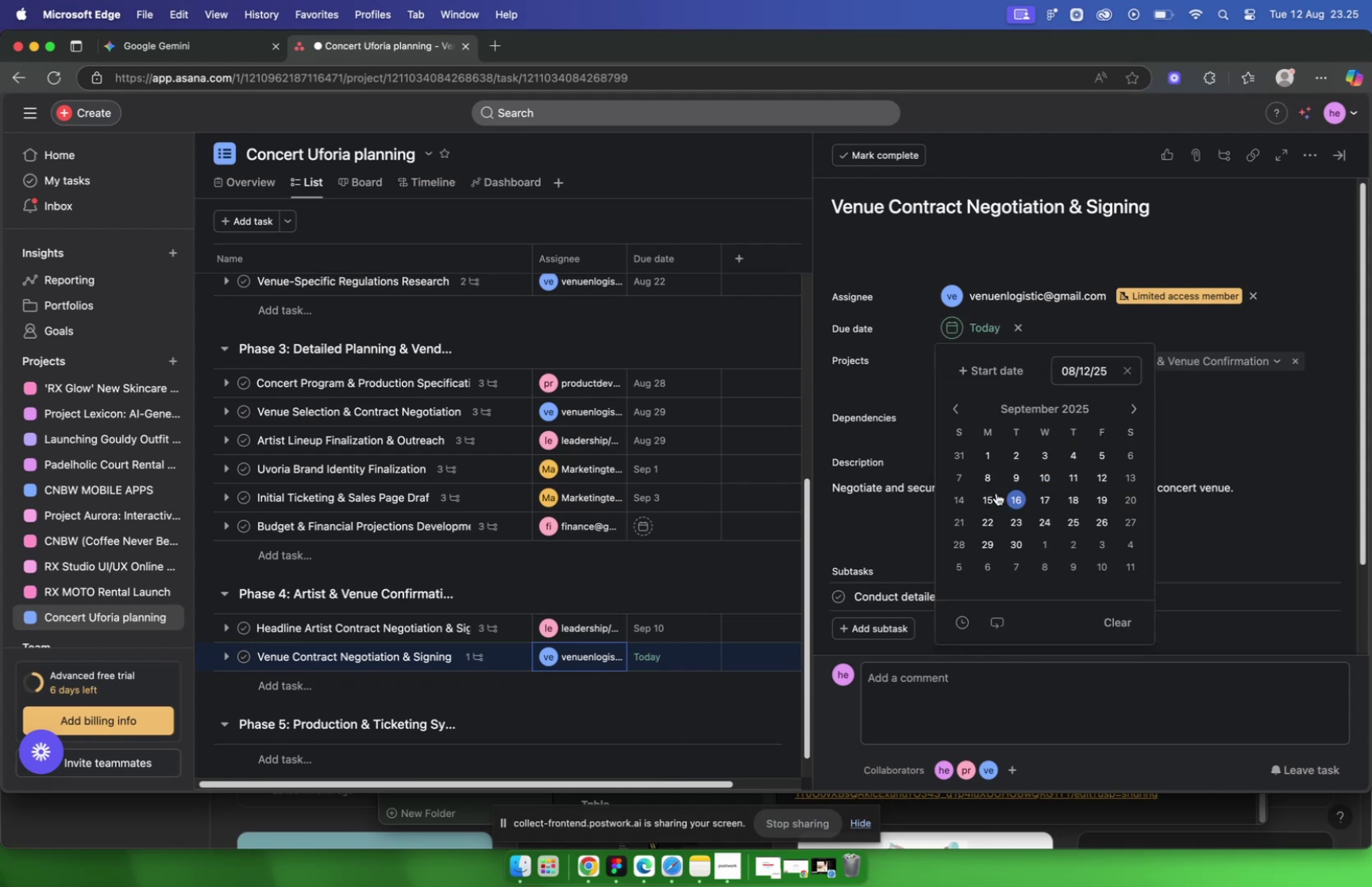 
left_click([1103, 476])
 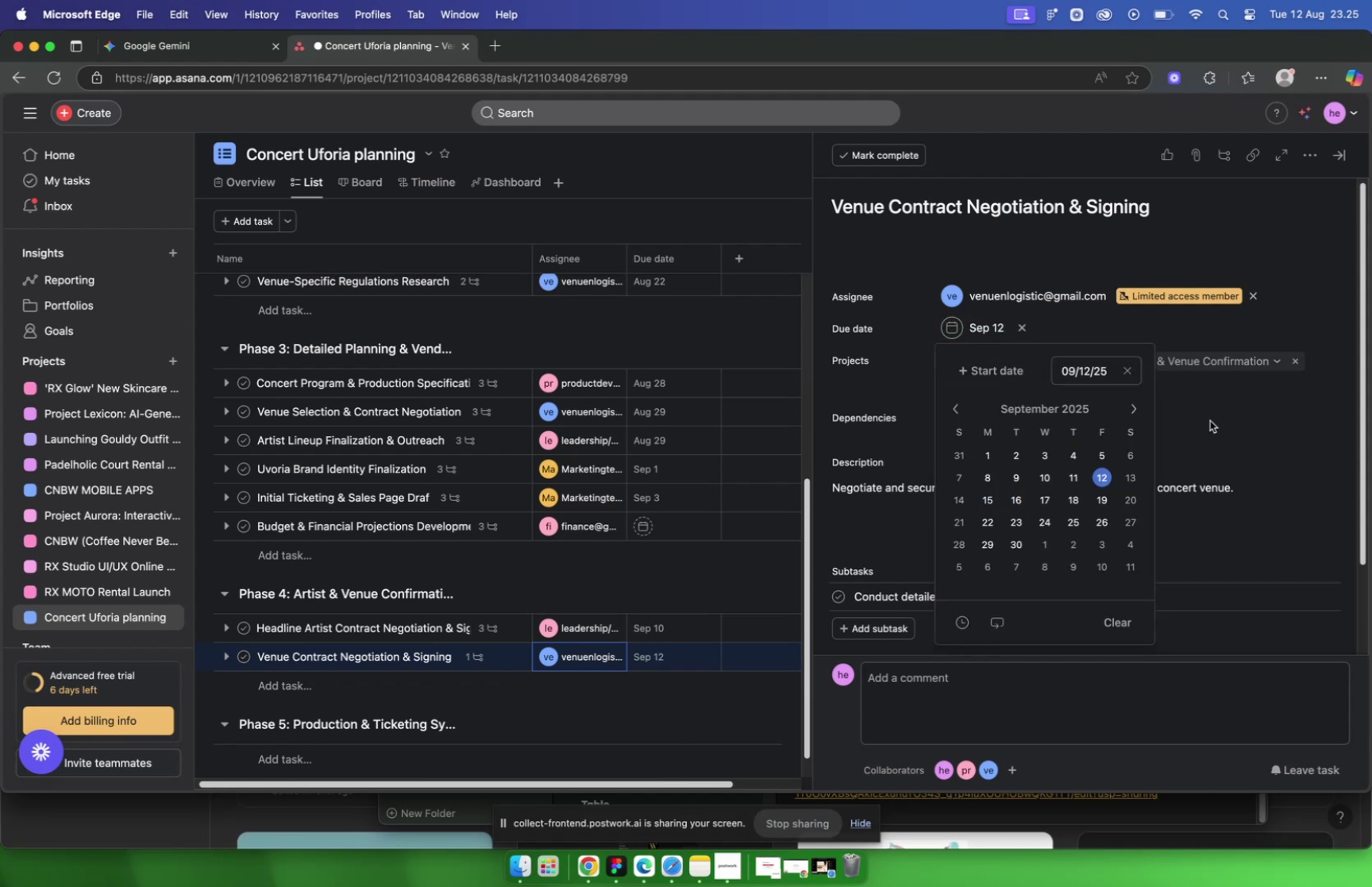 
left_click([1210, 420])
 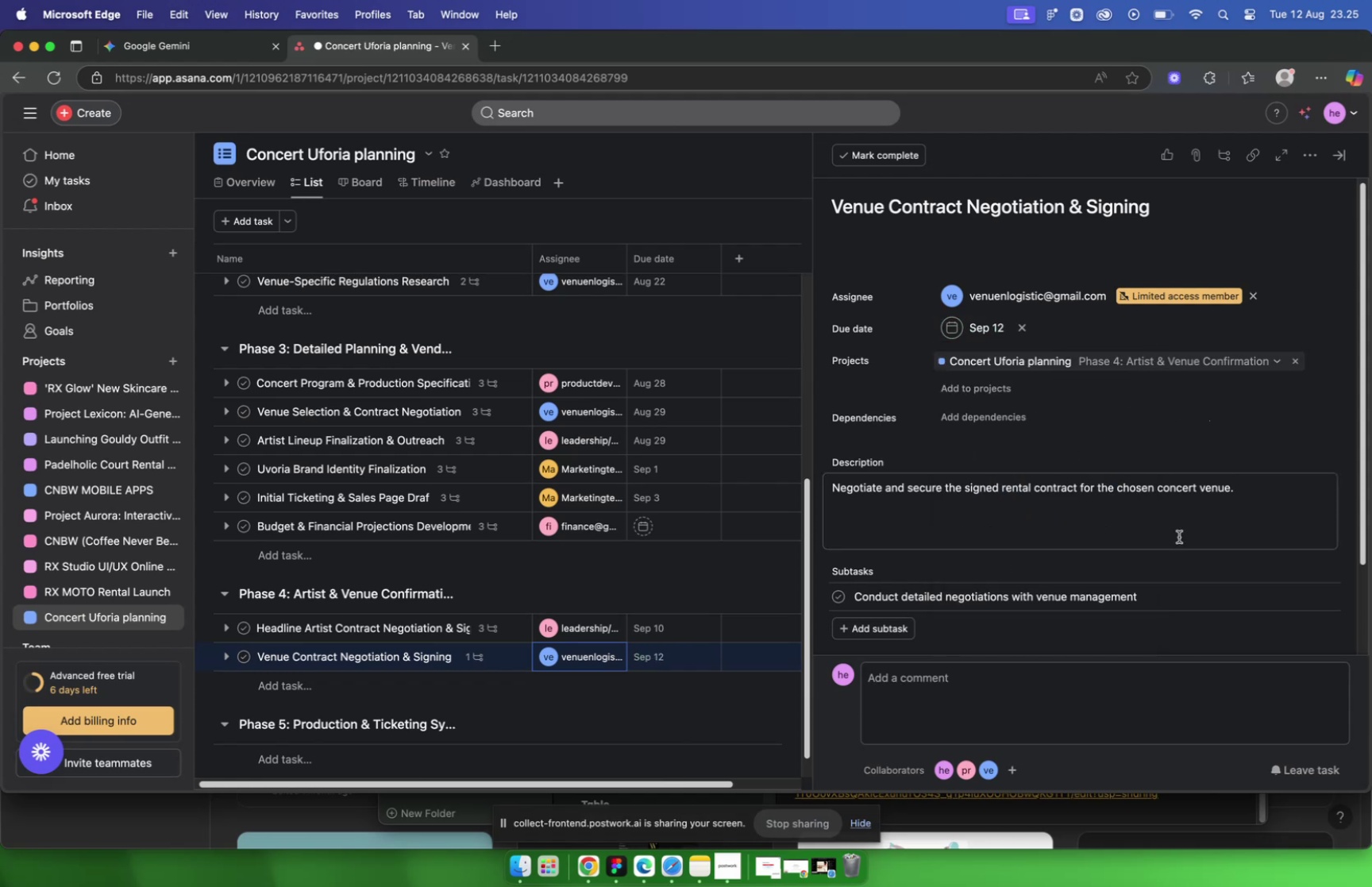 
left_click([1200, 593])
 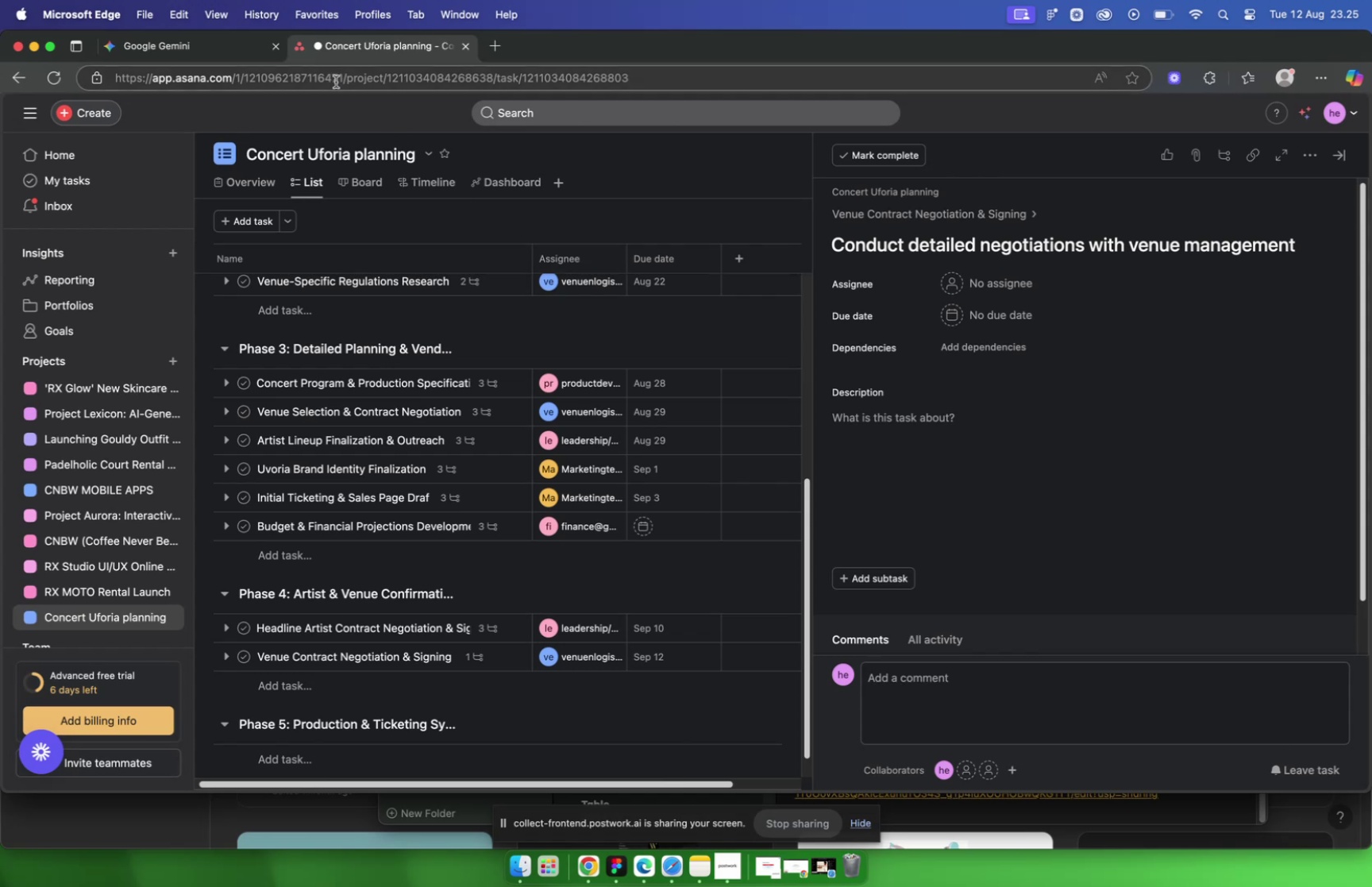 
left_click([198, 45])
 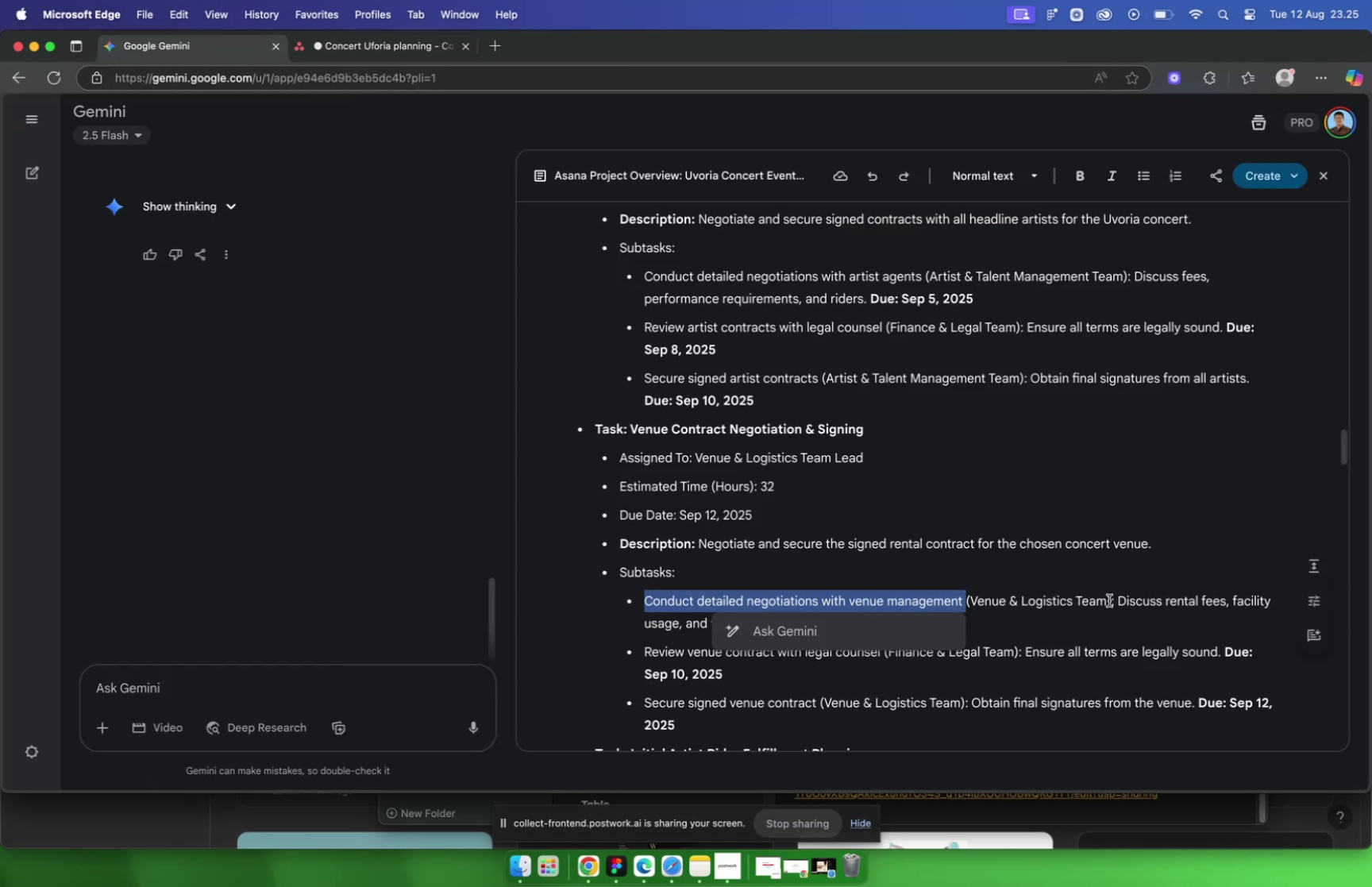 
left_click_drag(start_coordinate=[1117, 600], to_coordinate=[843, 628])
 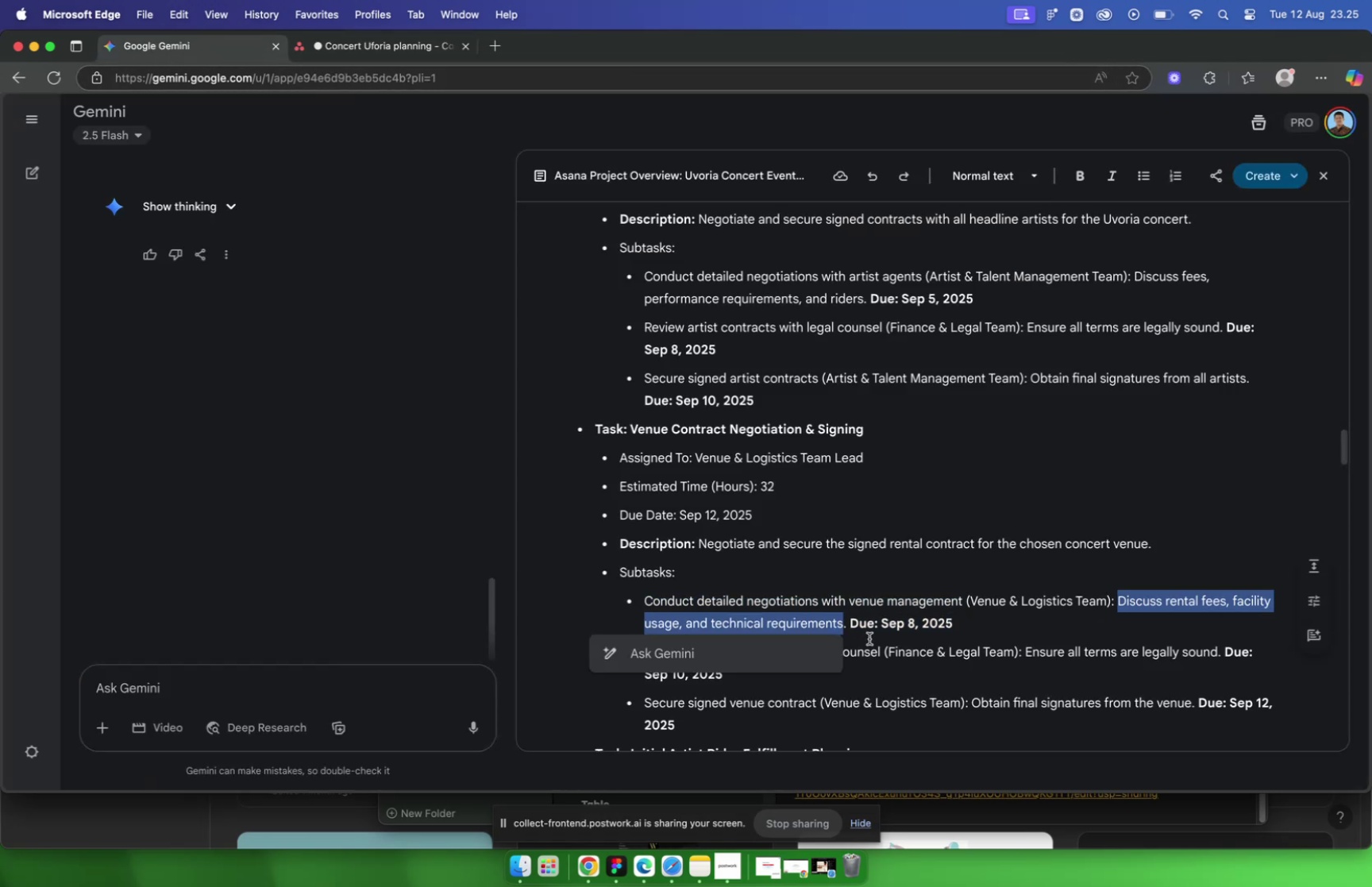 
key(Meta+C)
 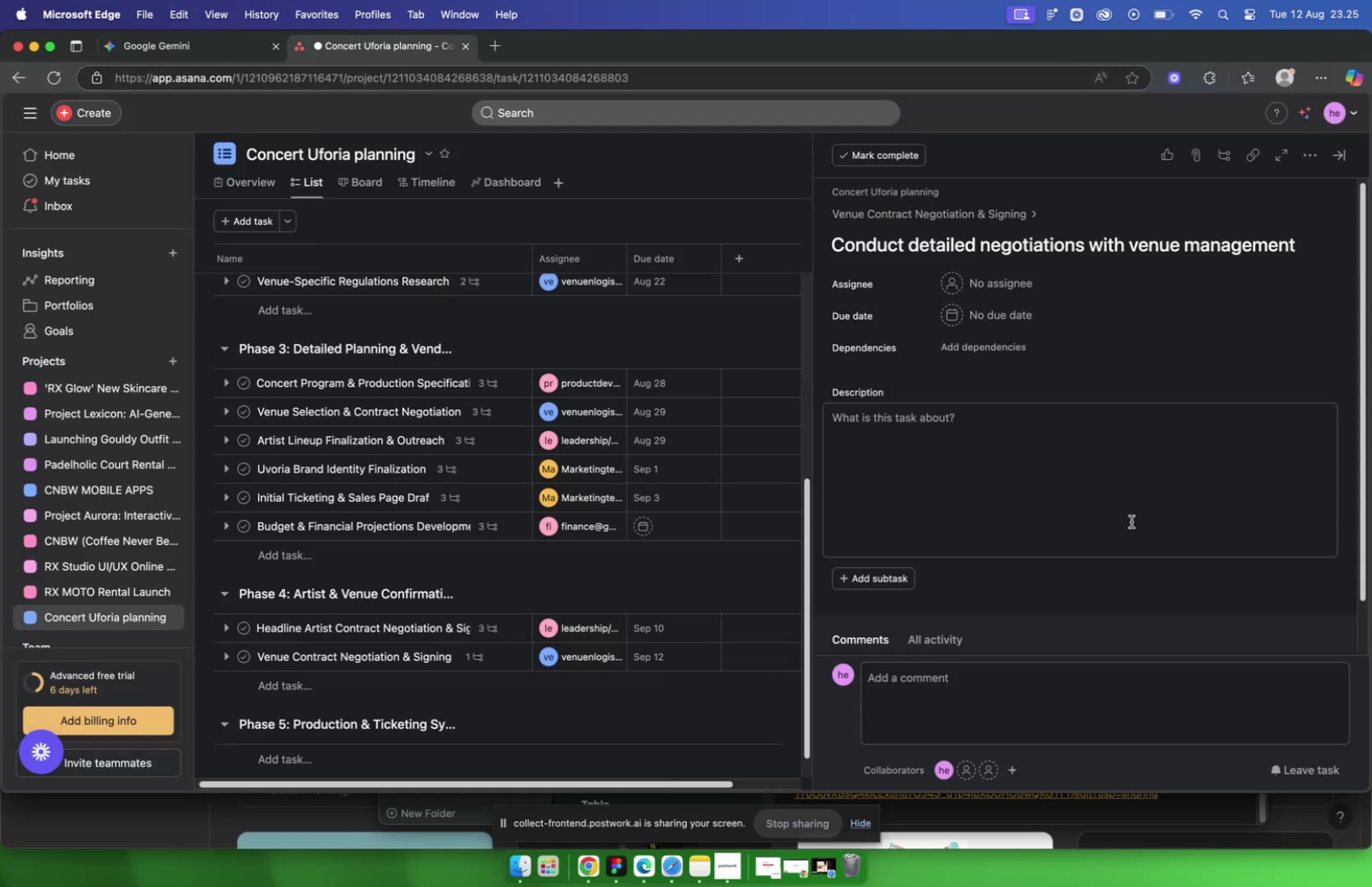 
left_click([951, 440])
 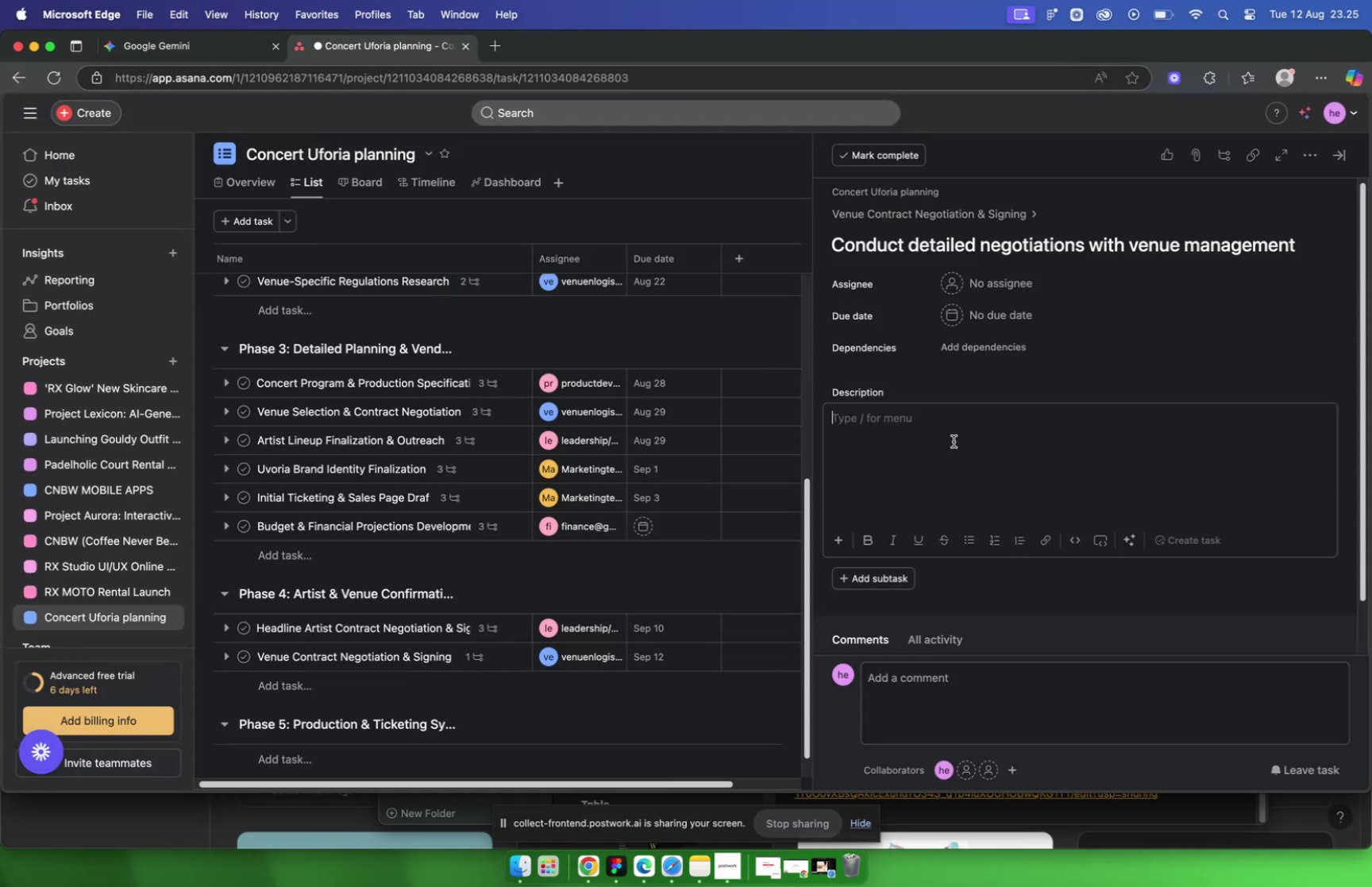 
key(Meta+V)
 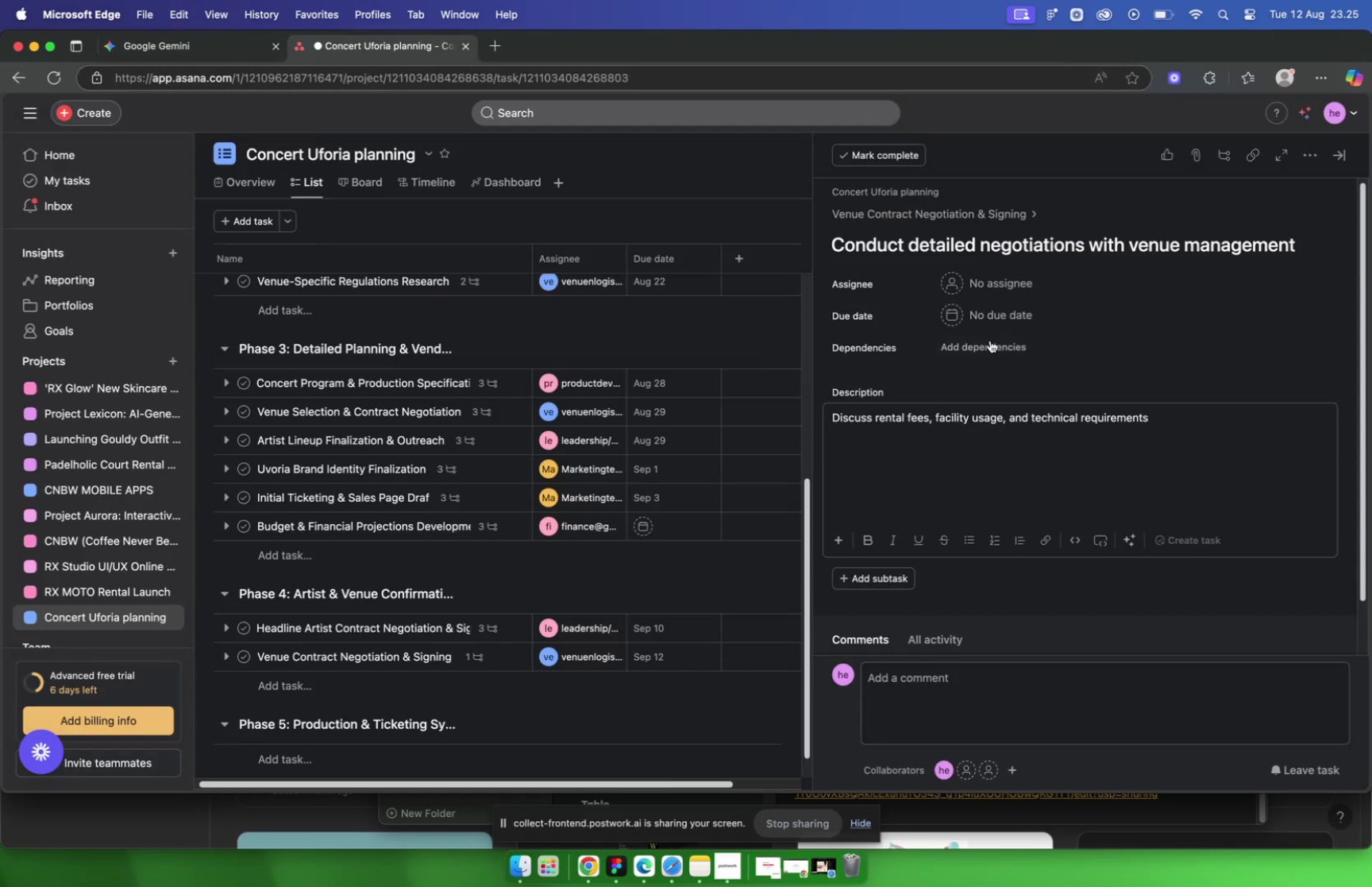 
mouse_move([1017, 280])
 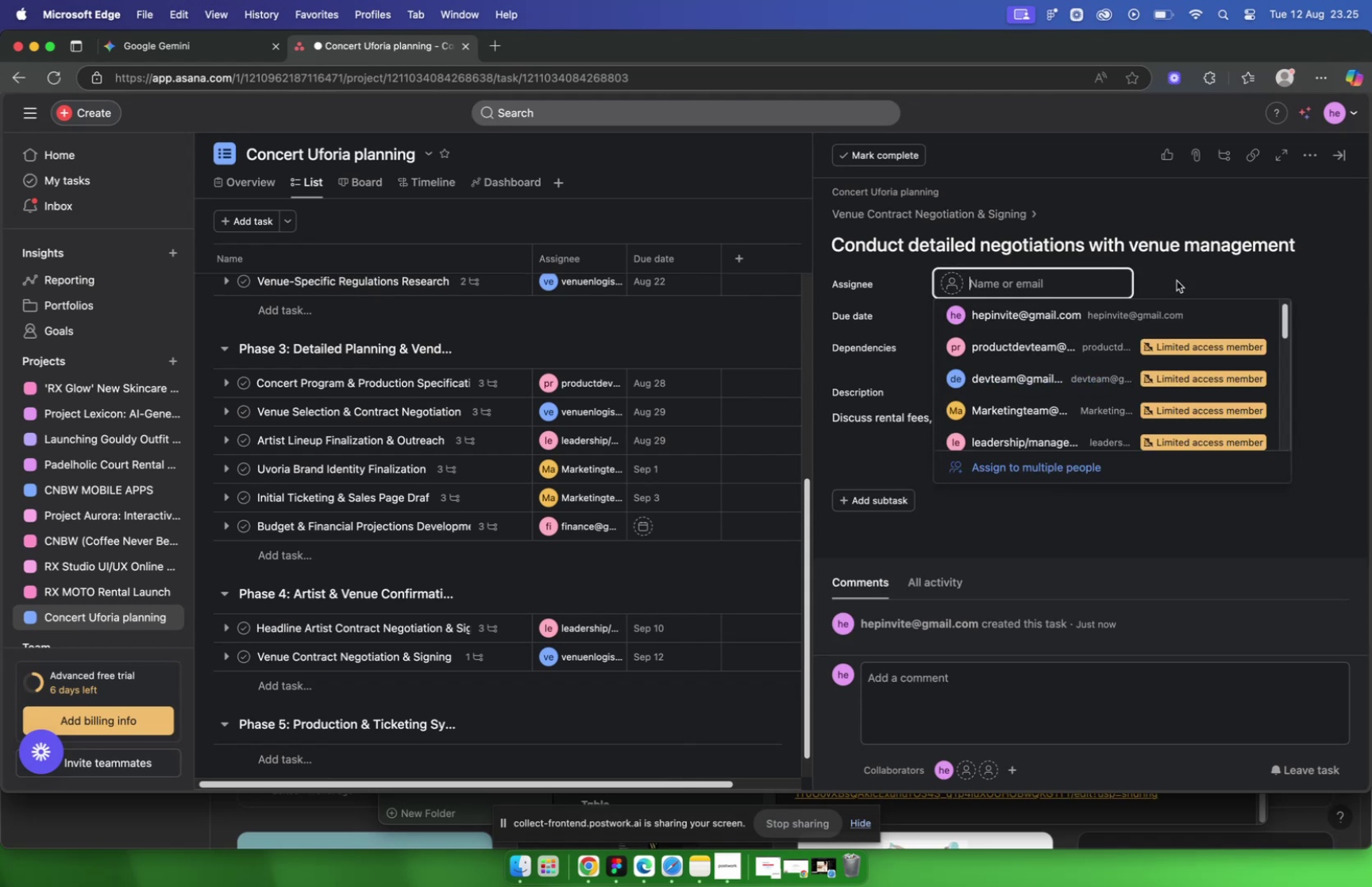 
left_click([1178, 280])
 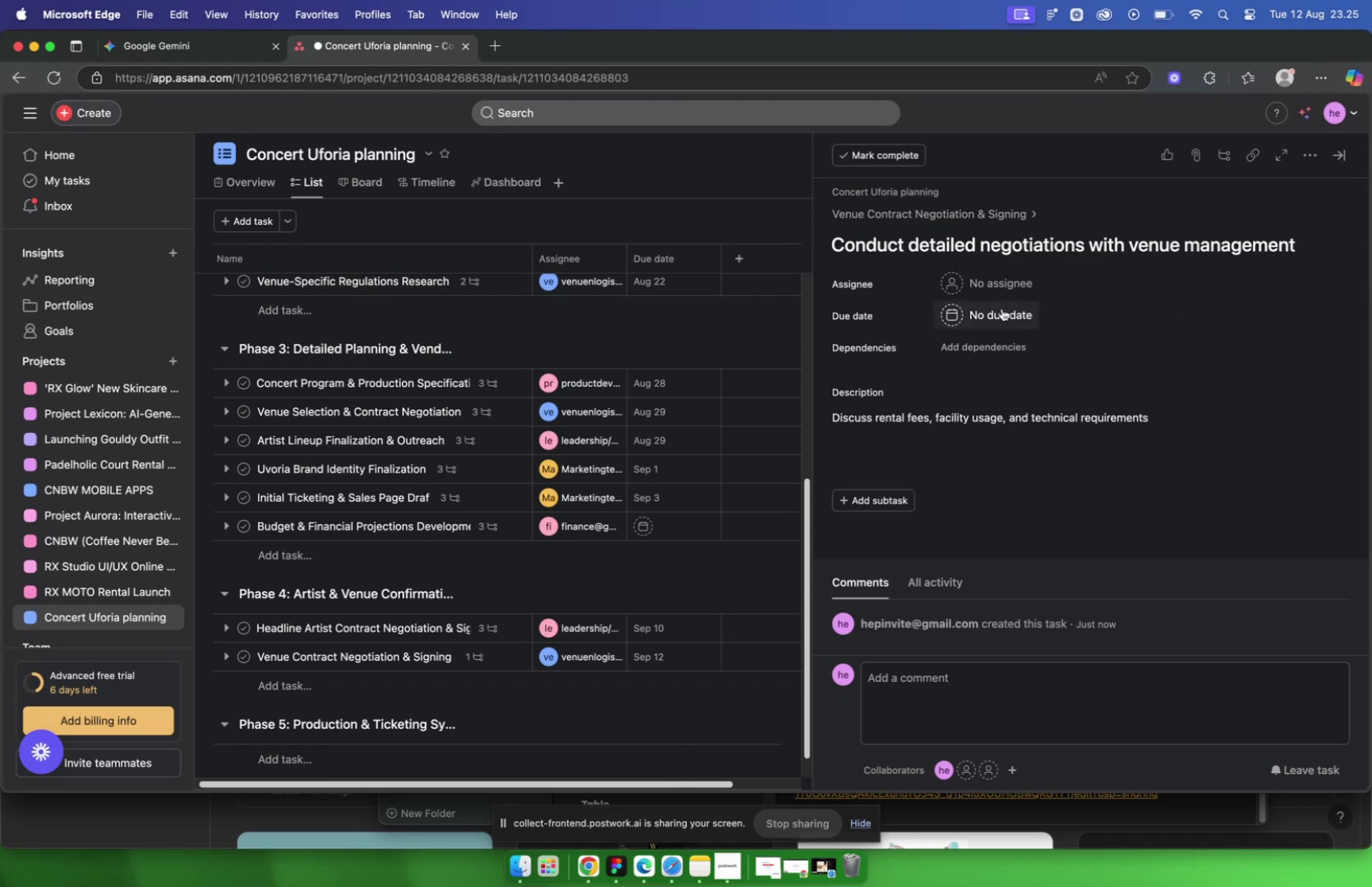 
double_click([1002, 309])
 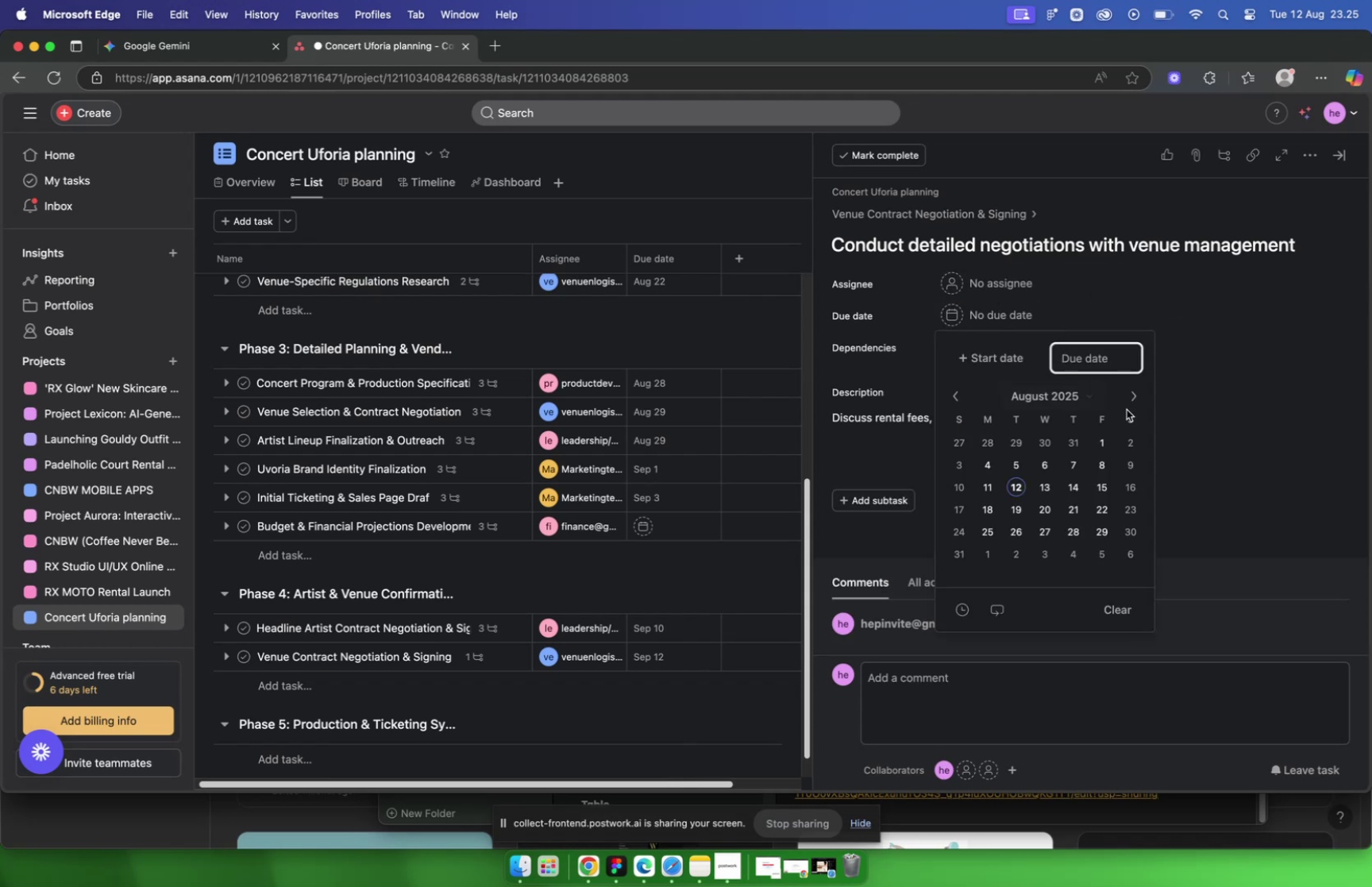 
left_click([1128, 405])
 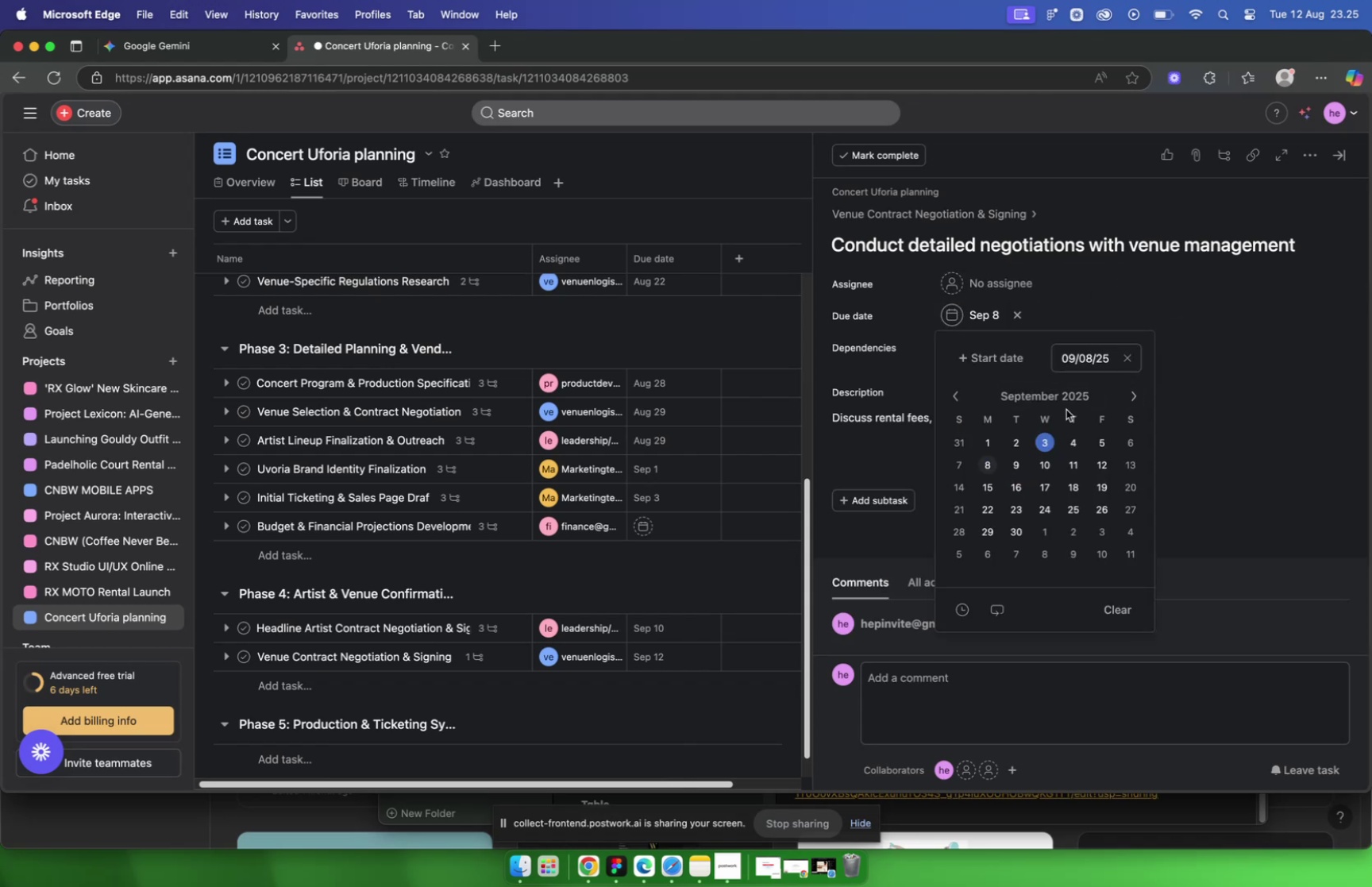 
left_click([1123, 303])
 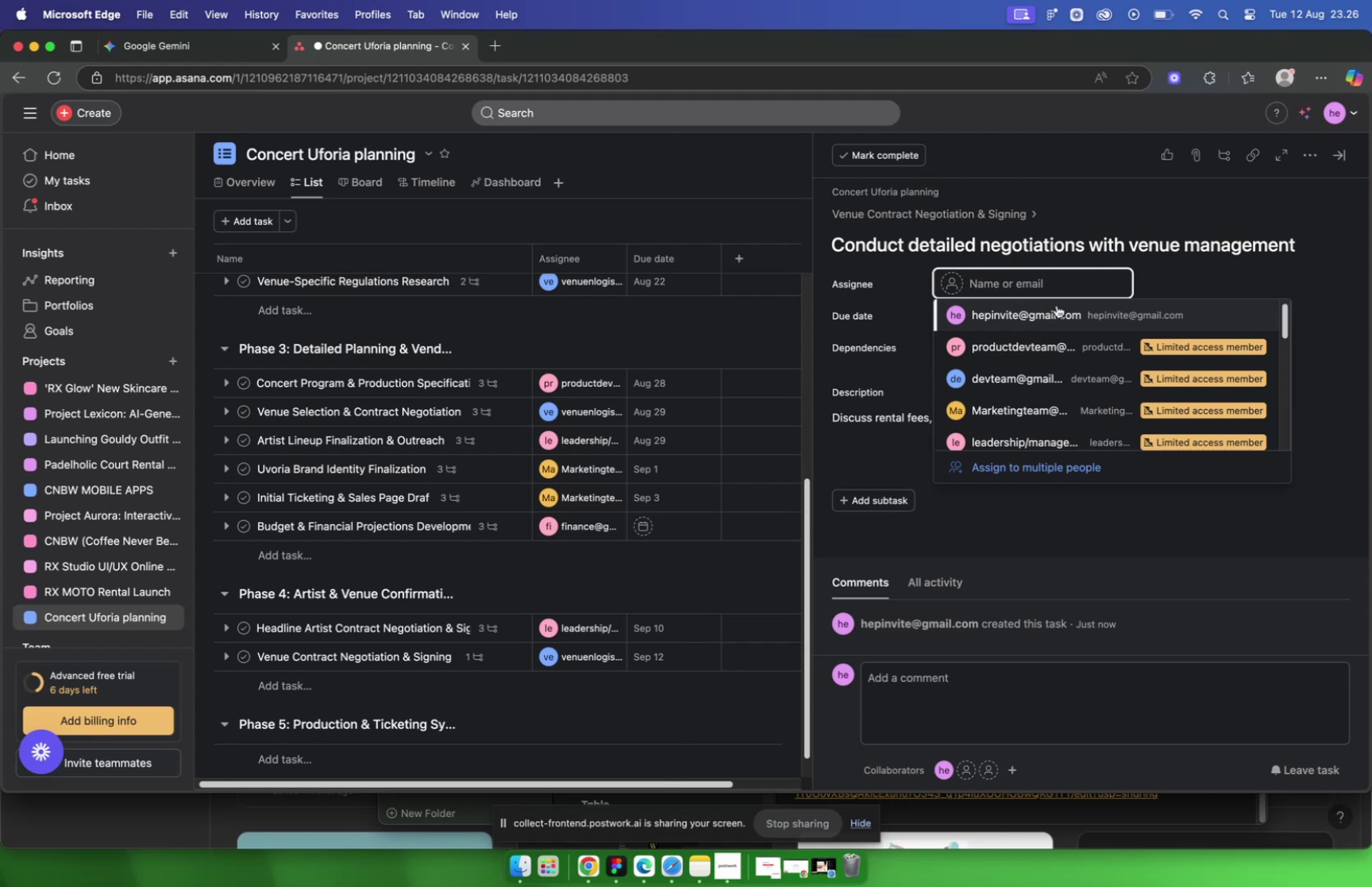 
wait(15.5)
 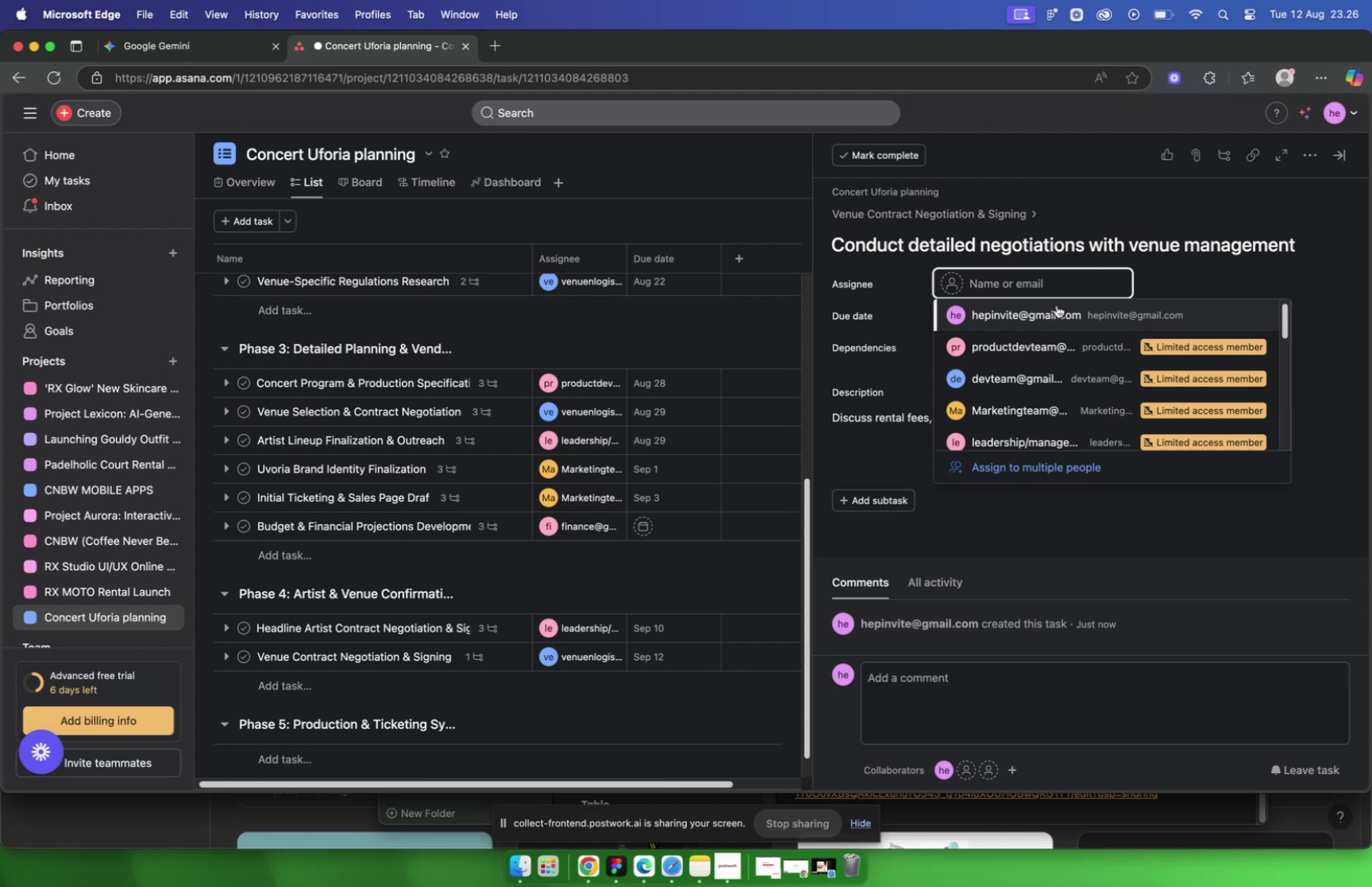 
left_click([192, 53])
 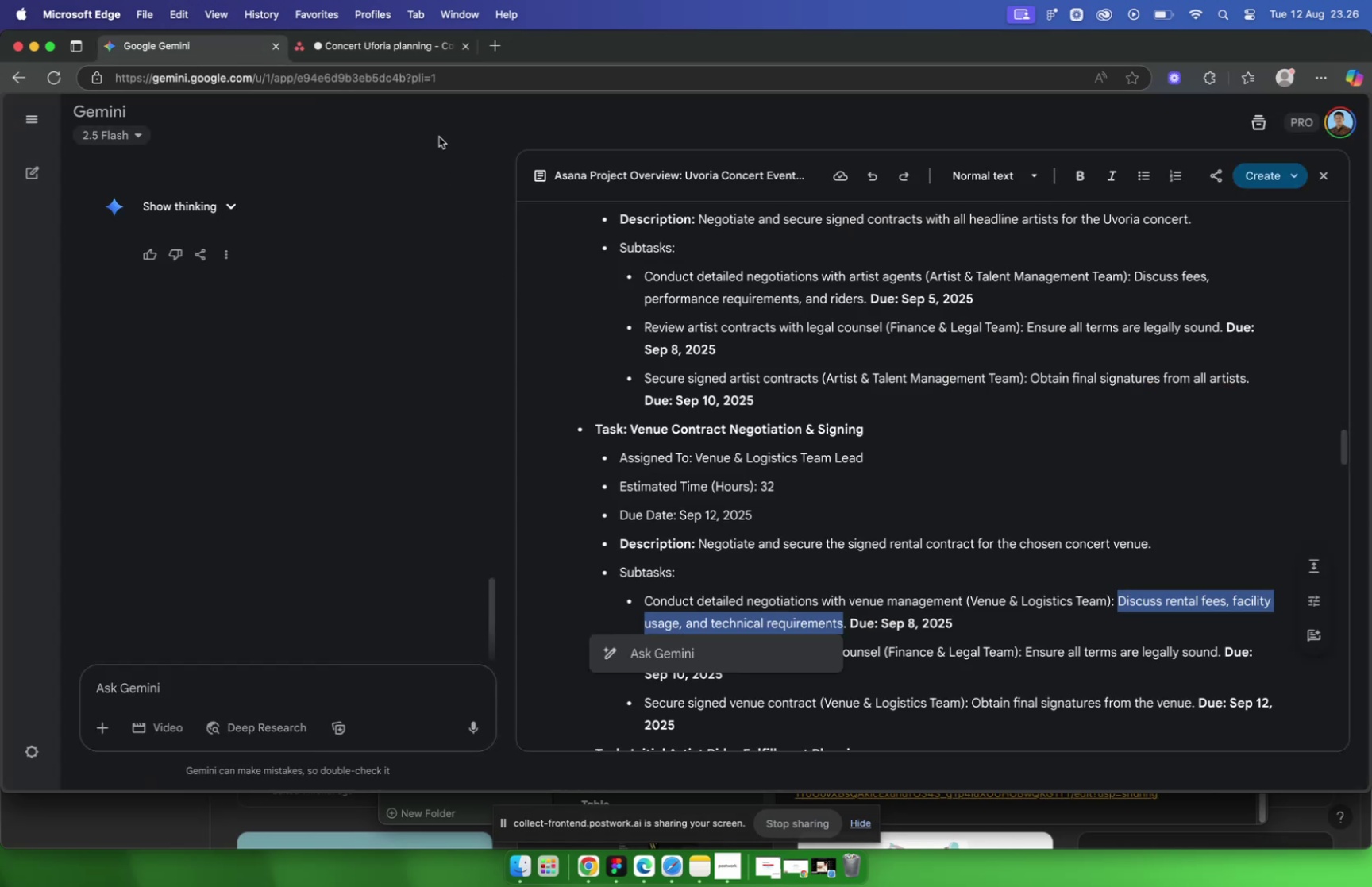 
left_click([396, 52])
 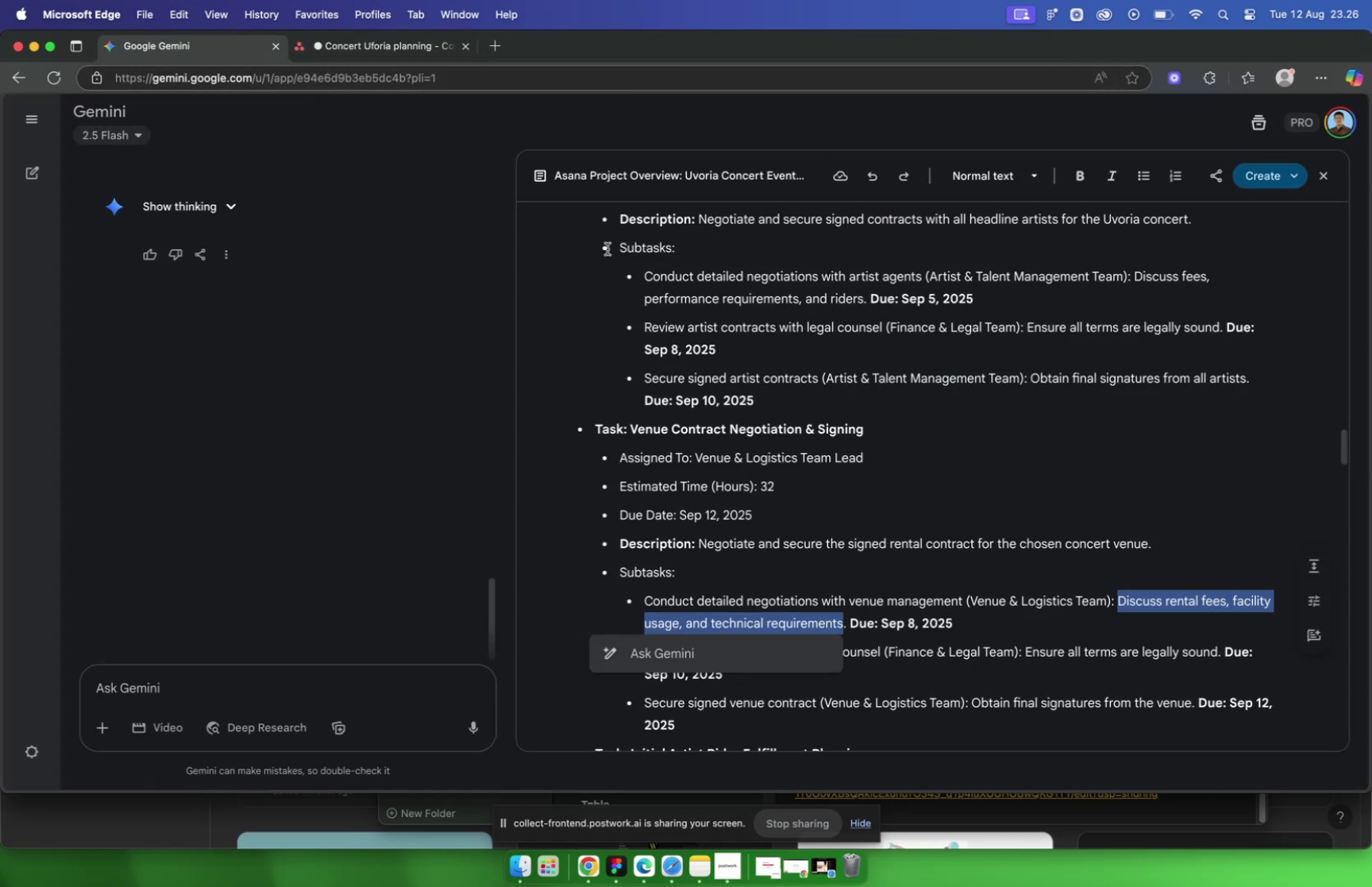 
left_click([420, 41])
 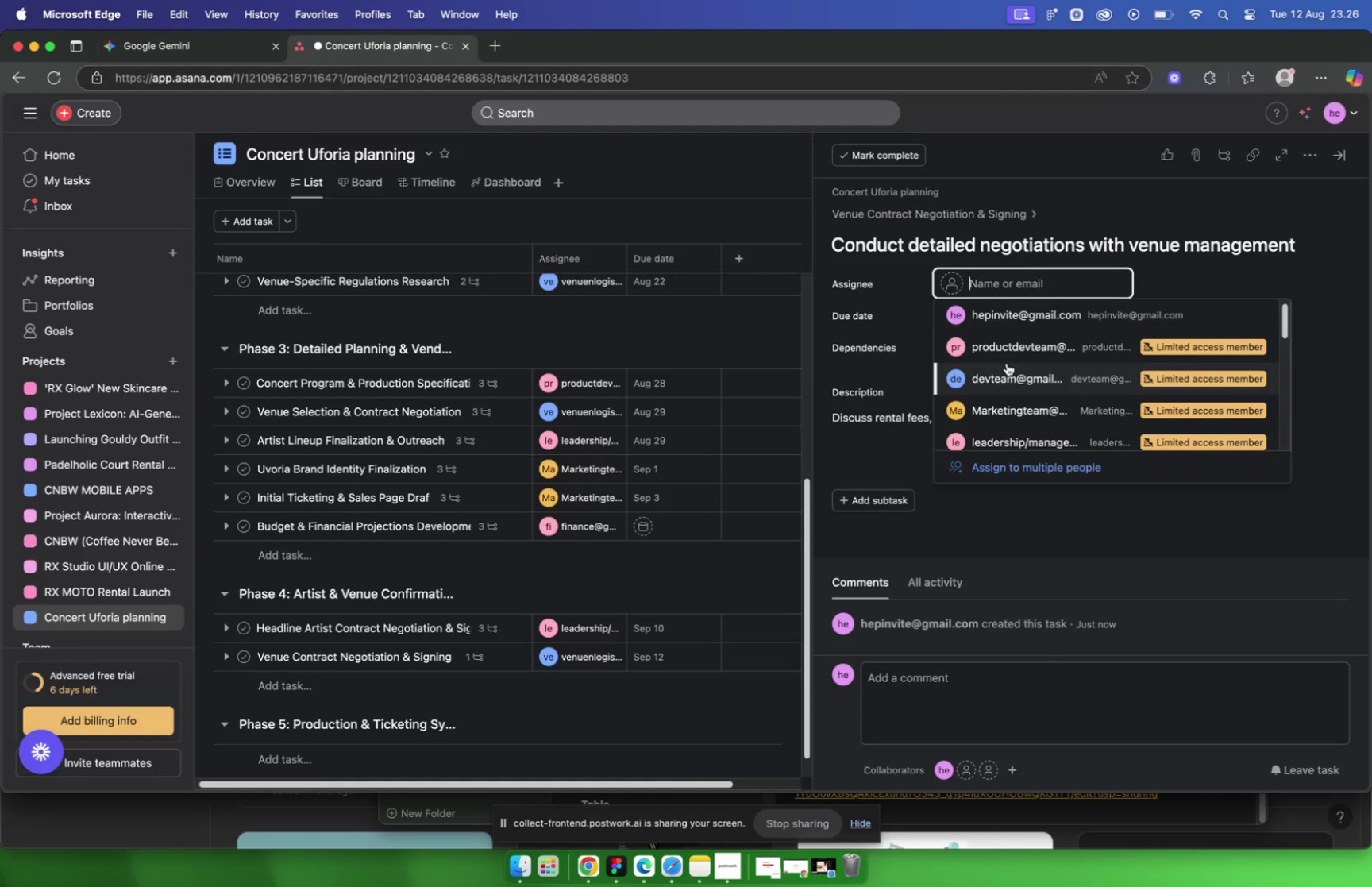 
type(ven)
 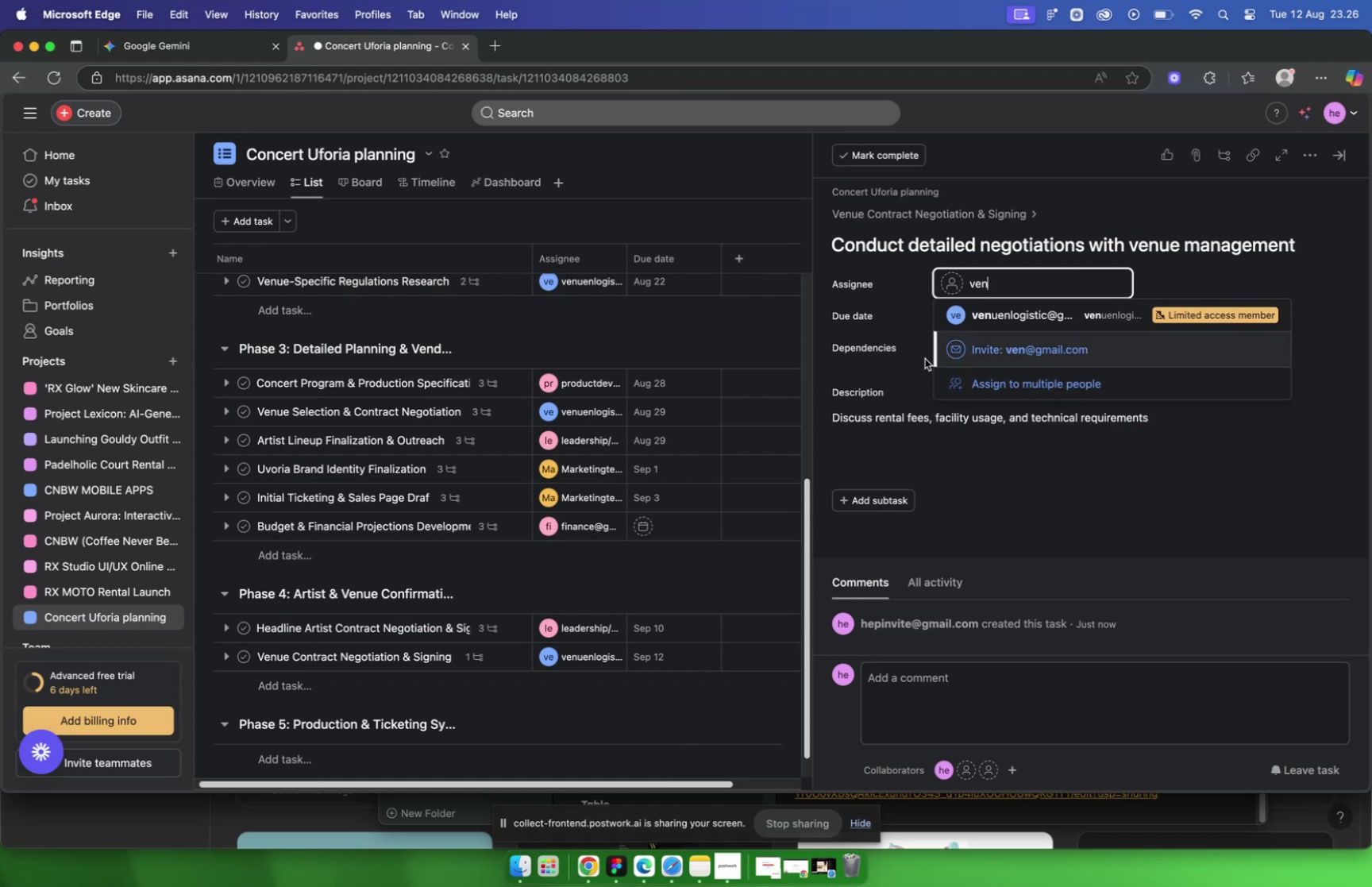 
left_click([1006, 318])
 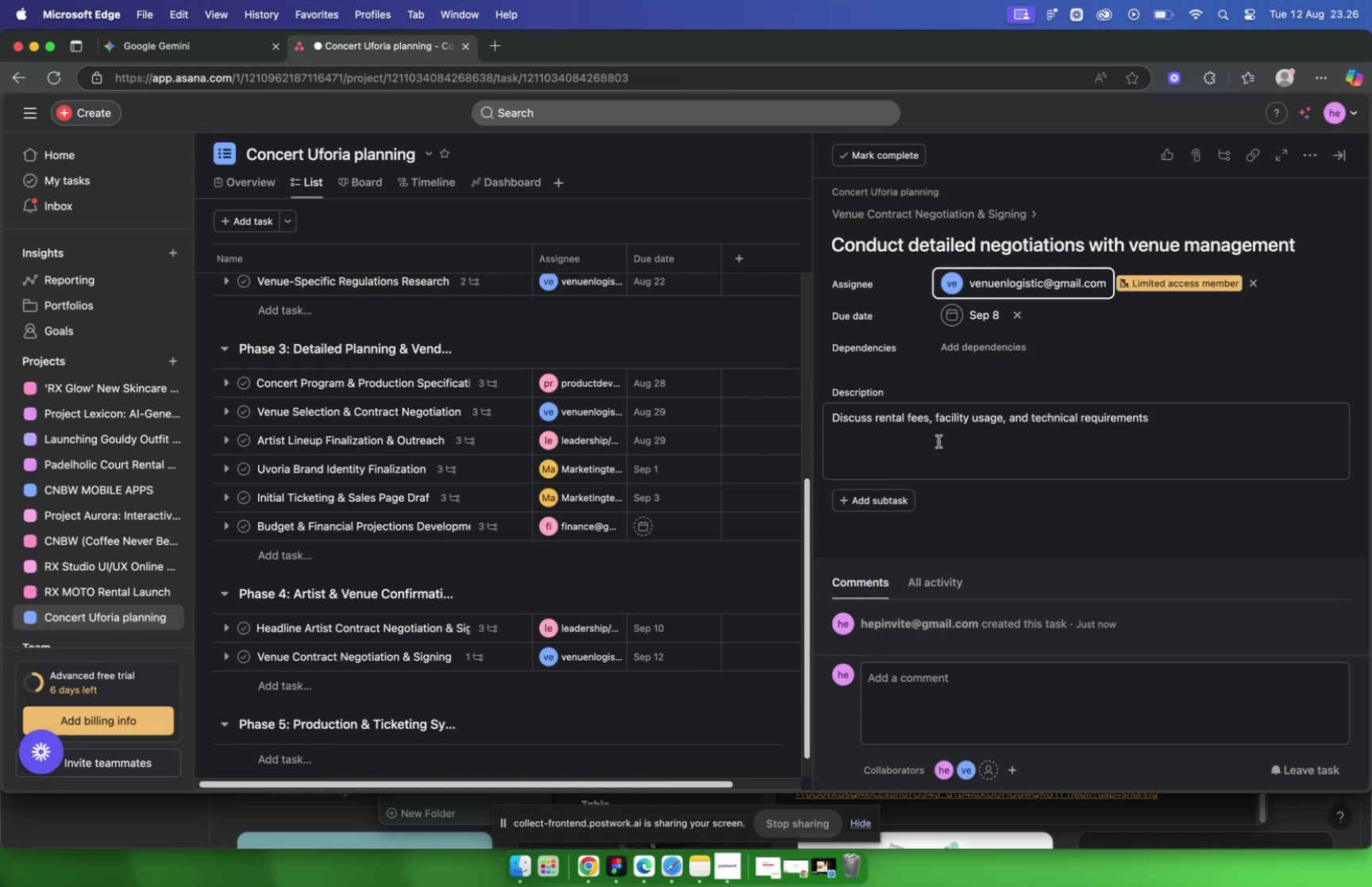 
left_click([888, 503])
 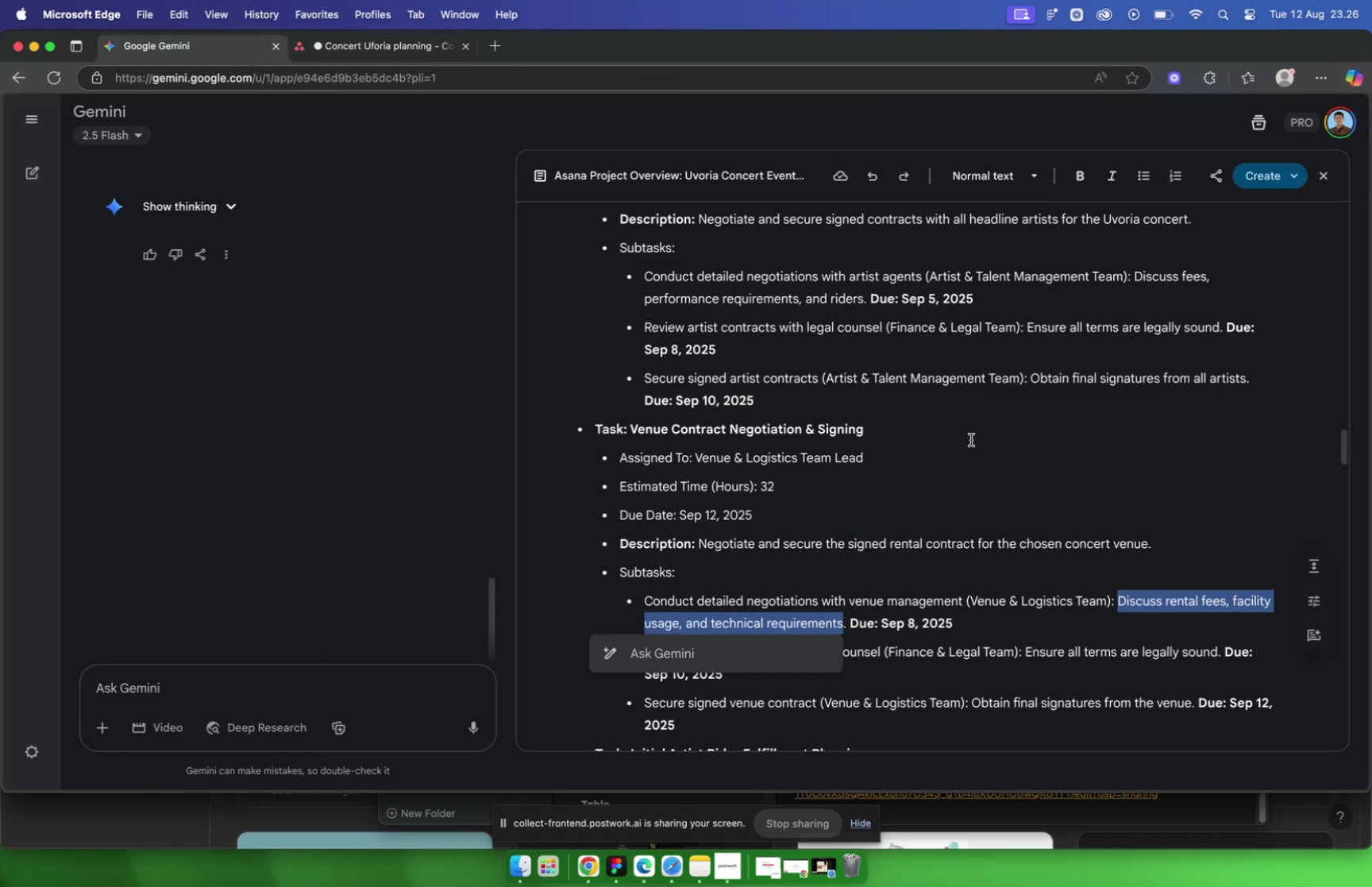 
scroll: coordinate [920, 442], scroll_direction: down, amount: 4.0
 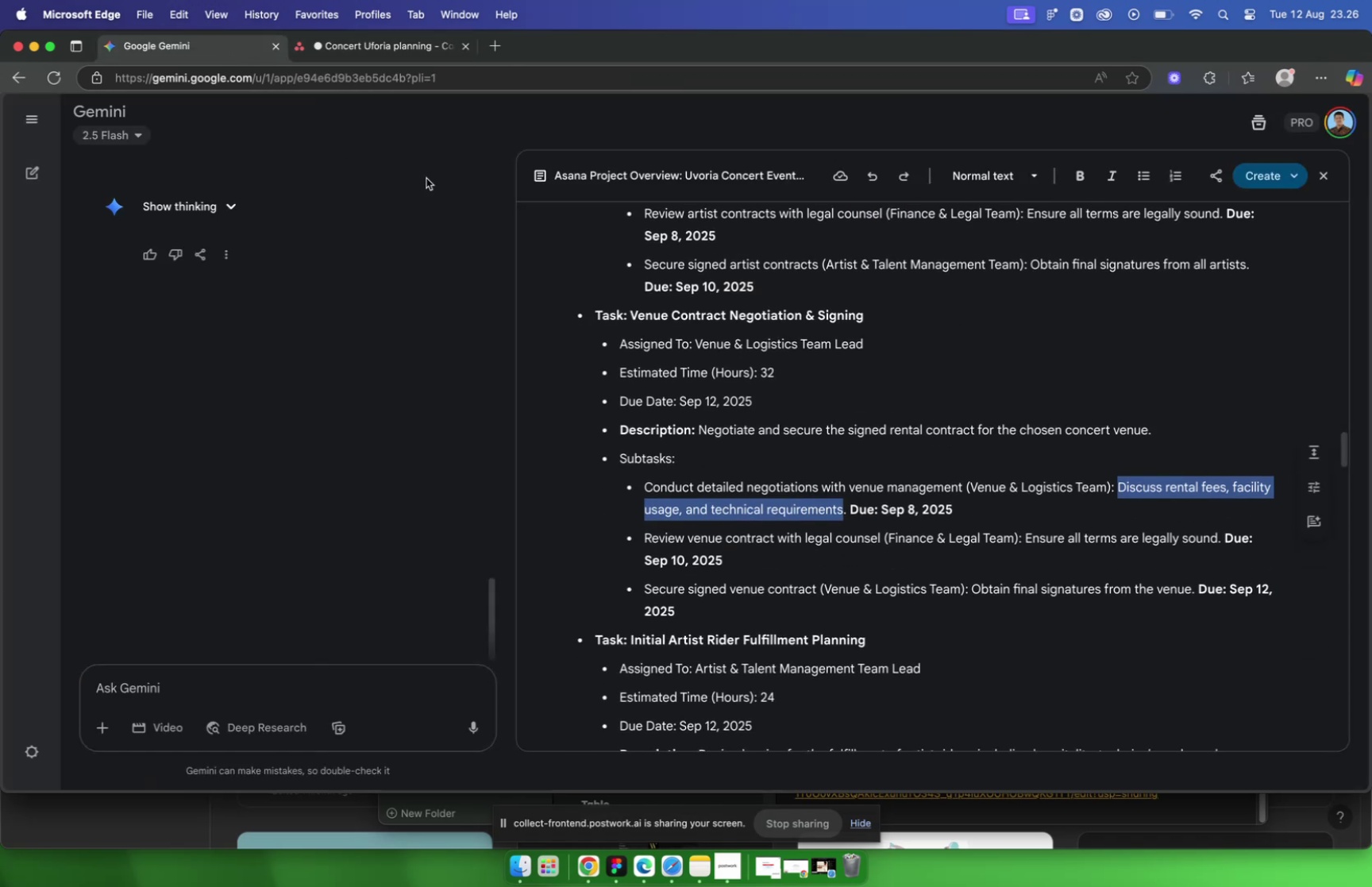 
left_click([350, 52])
 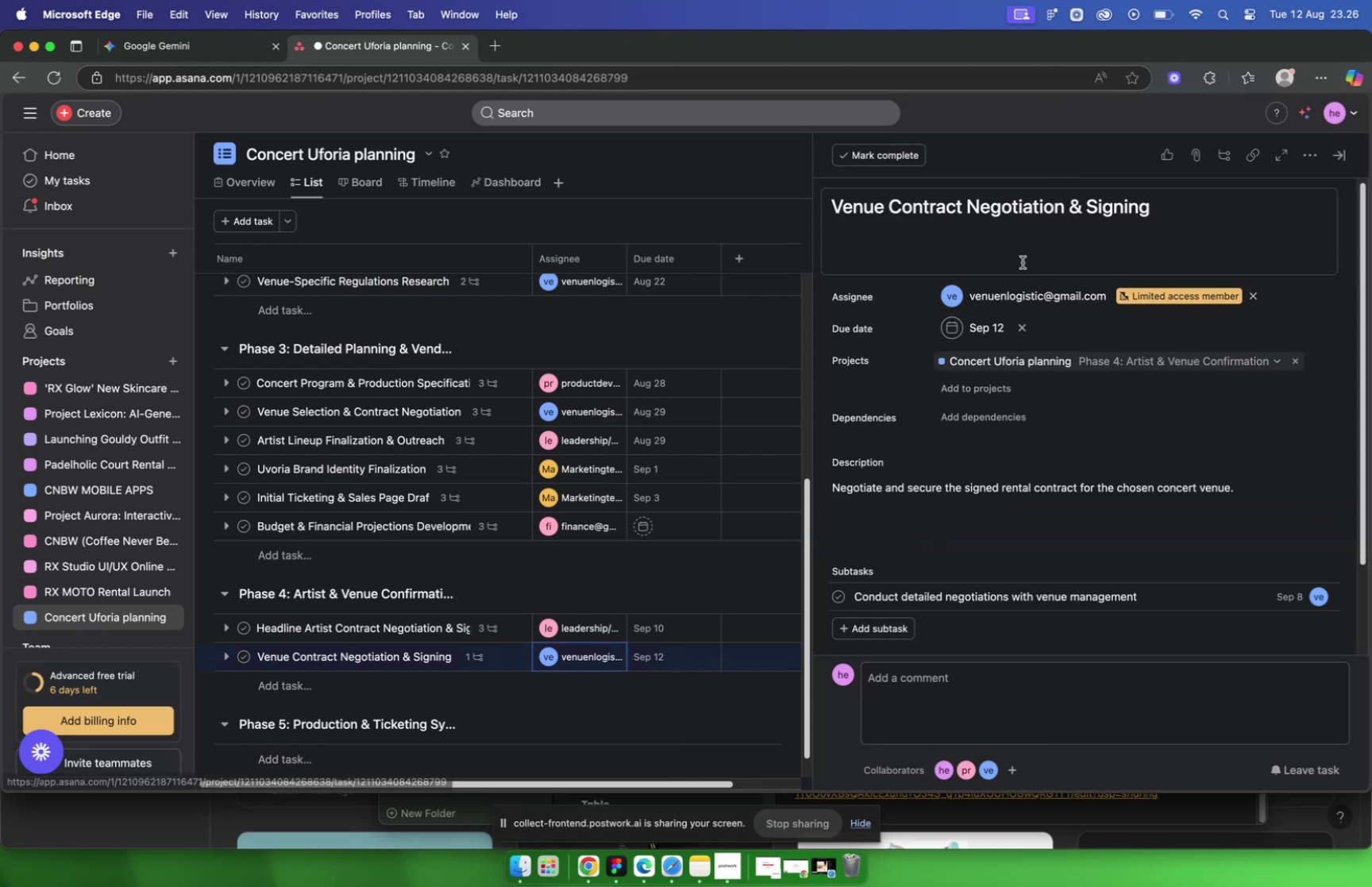 
scroll: coordinate [1145, 356], scroll_direction: down, amount: 5.0
 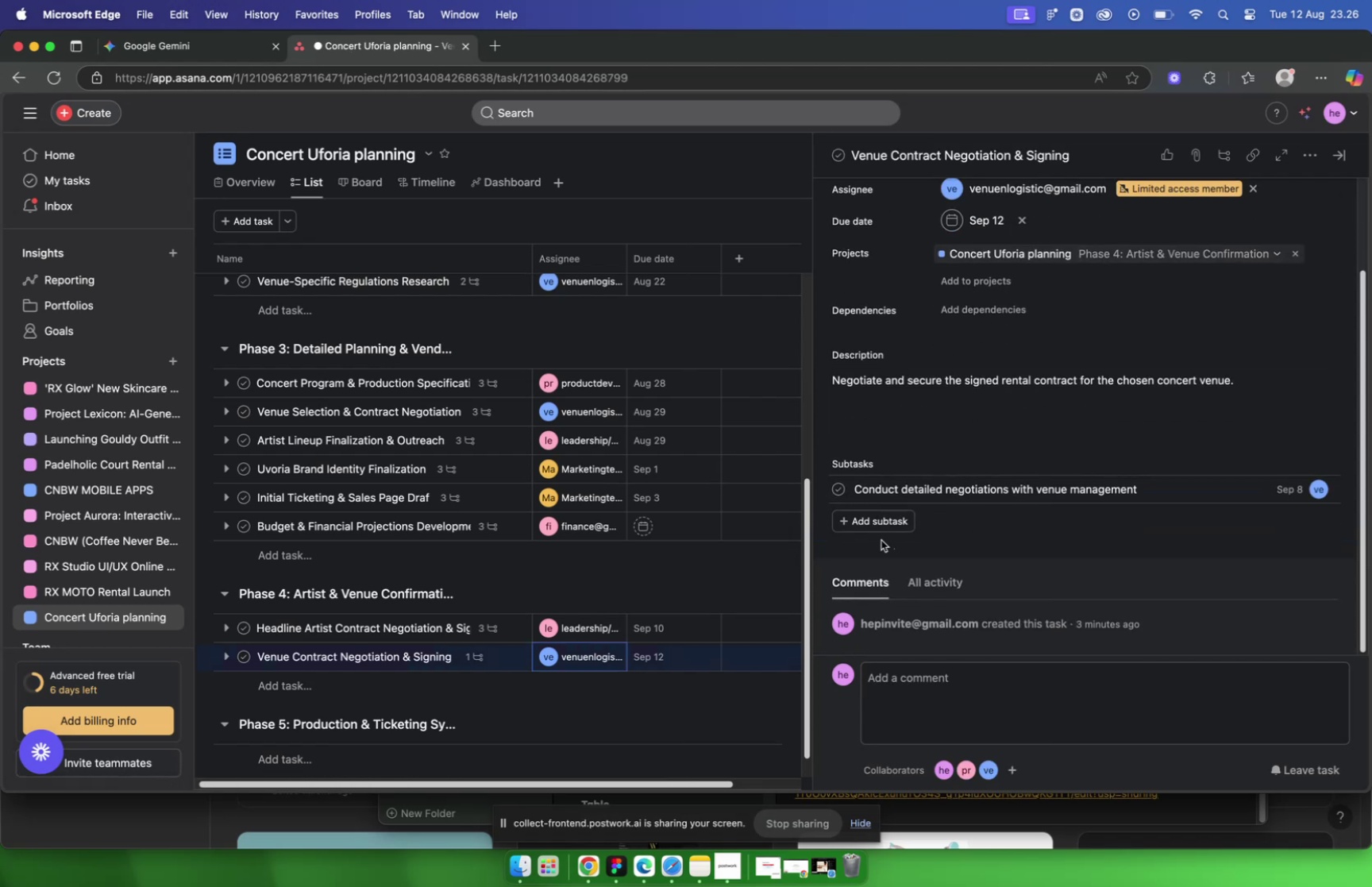 
left_click([873, 519])
 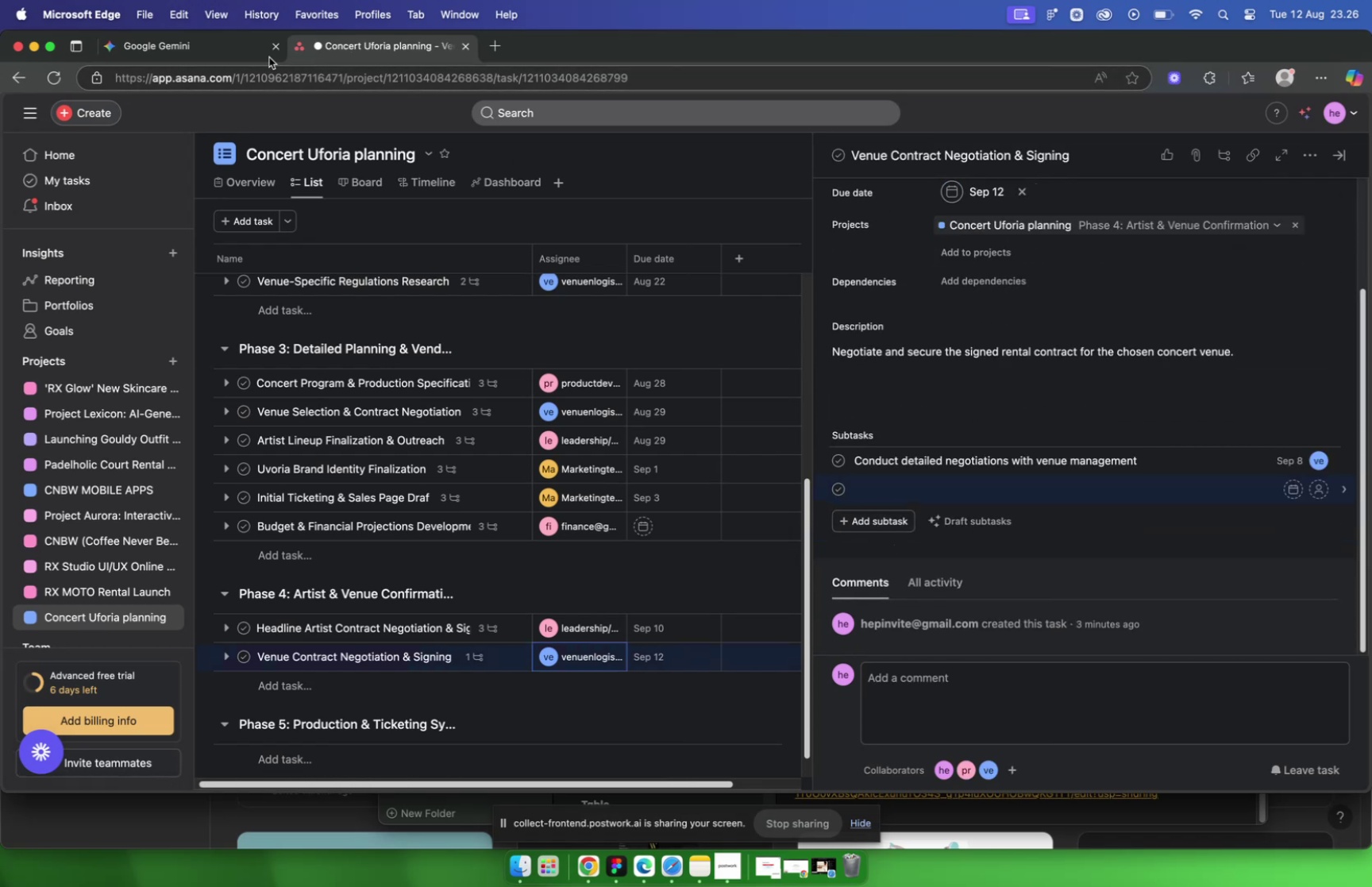 
left_click([240, 54])
 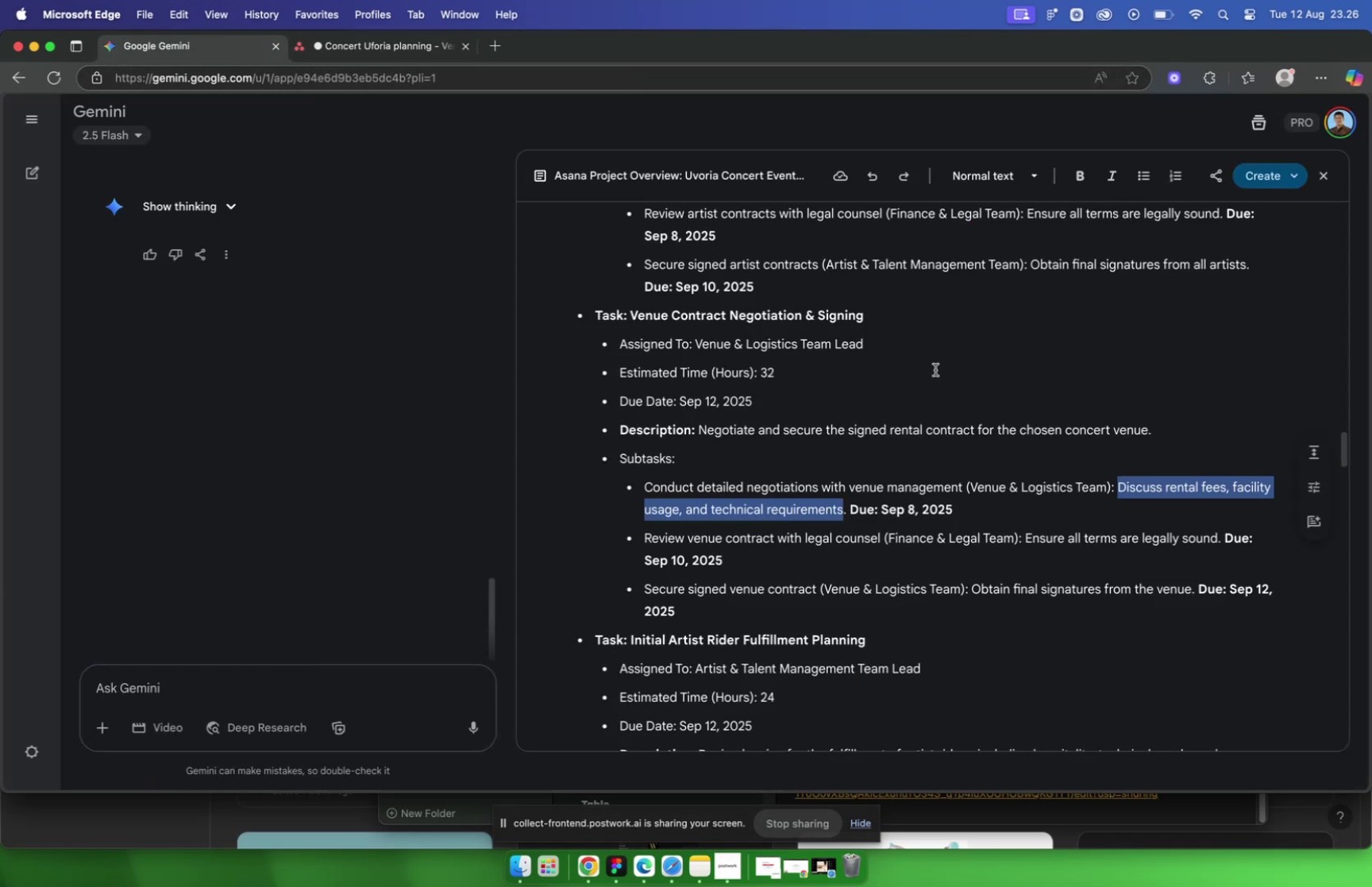 
scroll: coordinate [804, 472], scroll_direction: down, amount: 2.0
 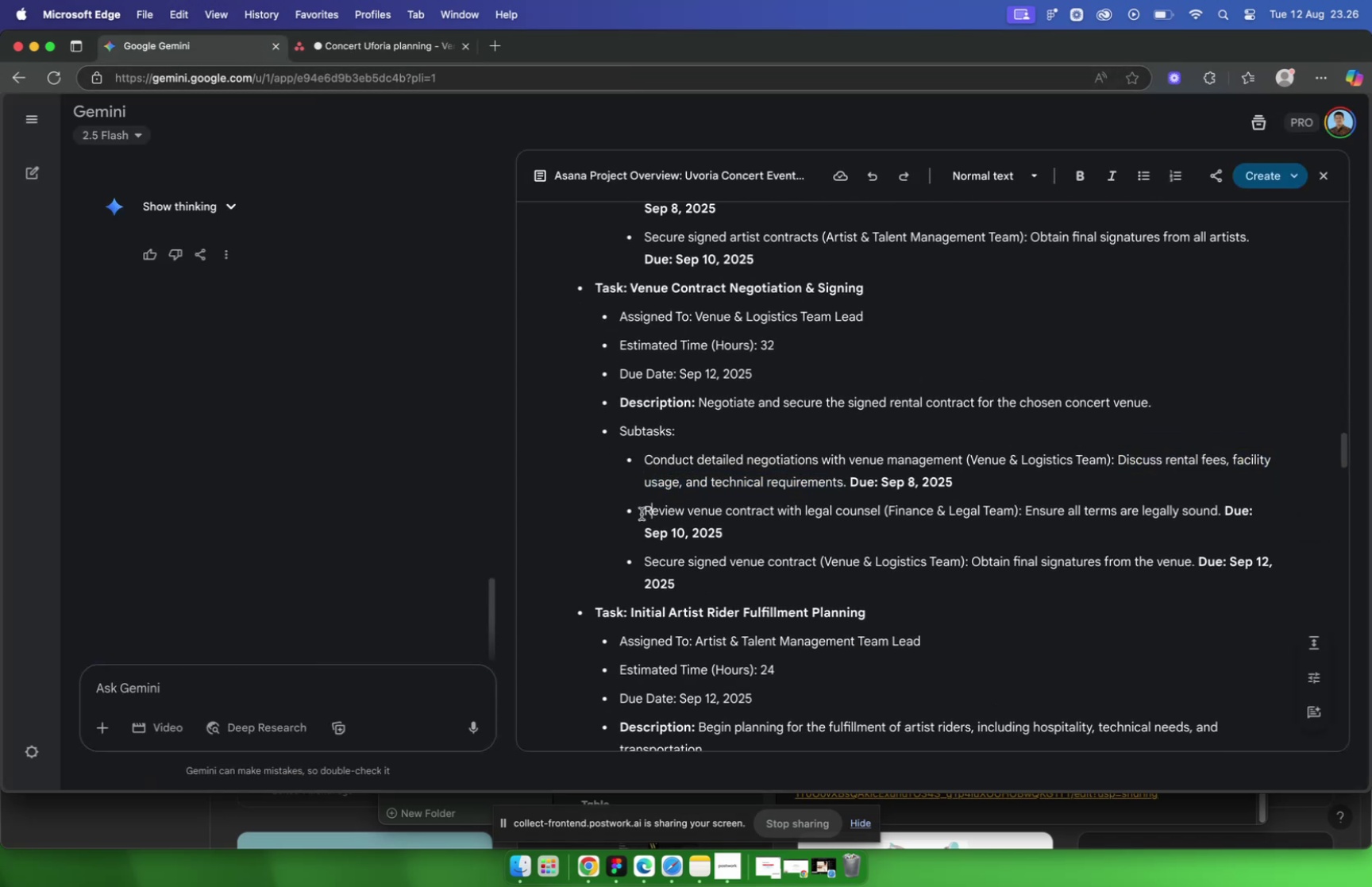 
left_click_drag(start_coordinate=[641, 511], to_coordinate=[880, 515])
 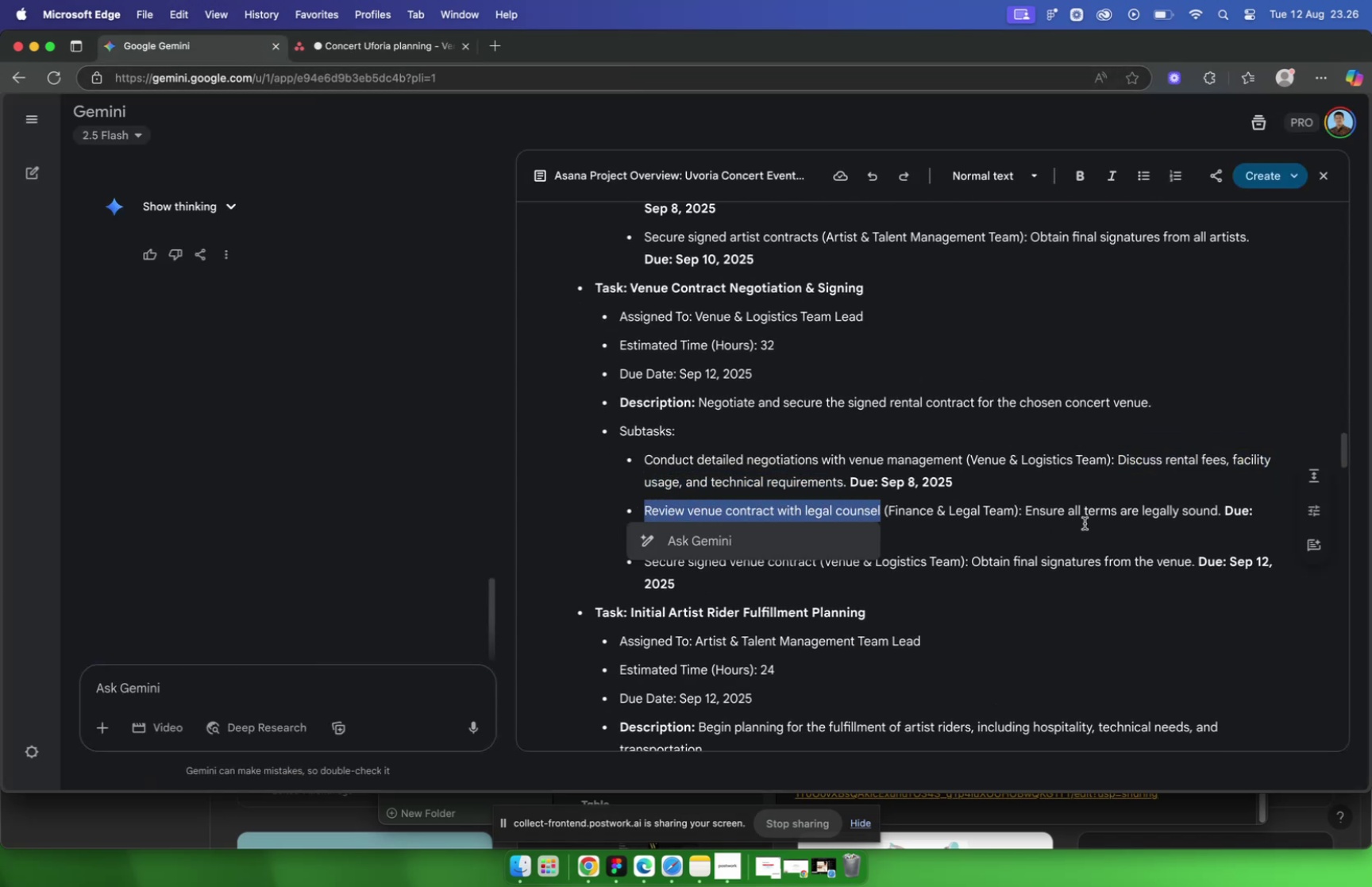 
key(Meta+C)
 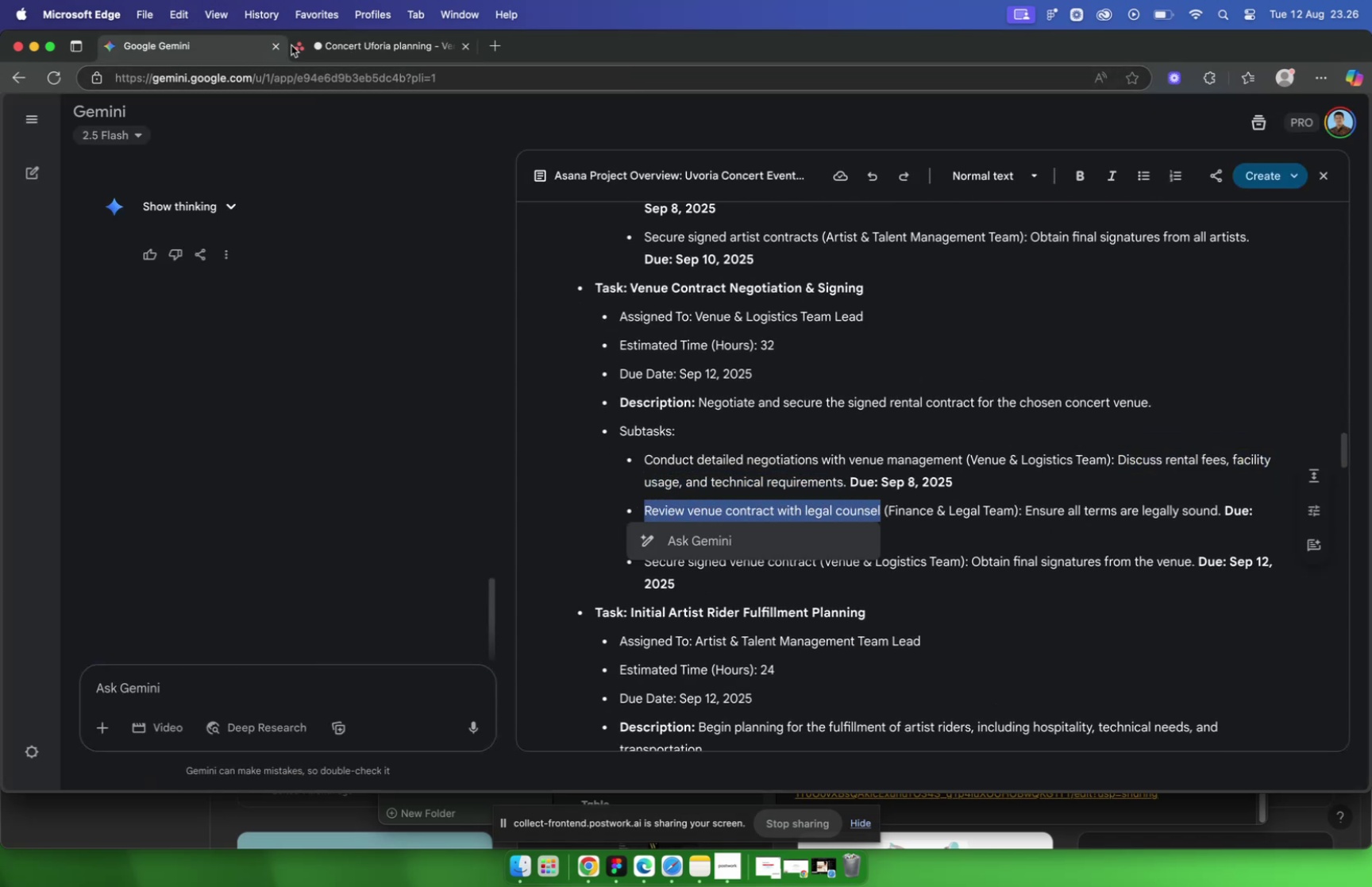 
left_click([361, 42])
 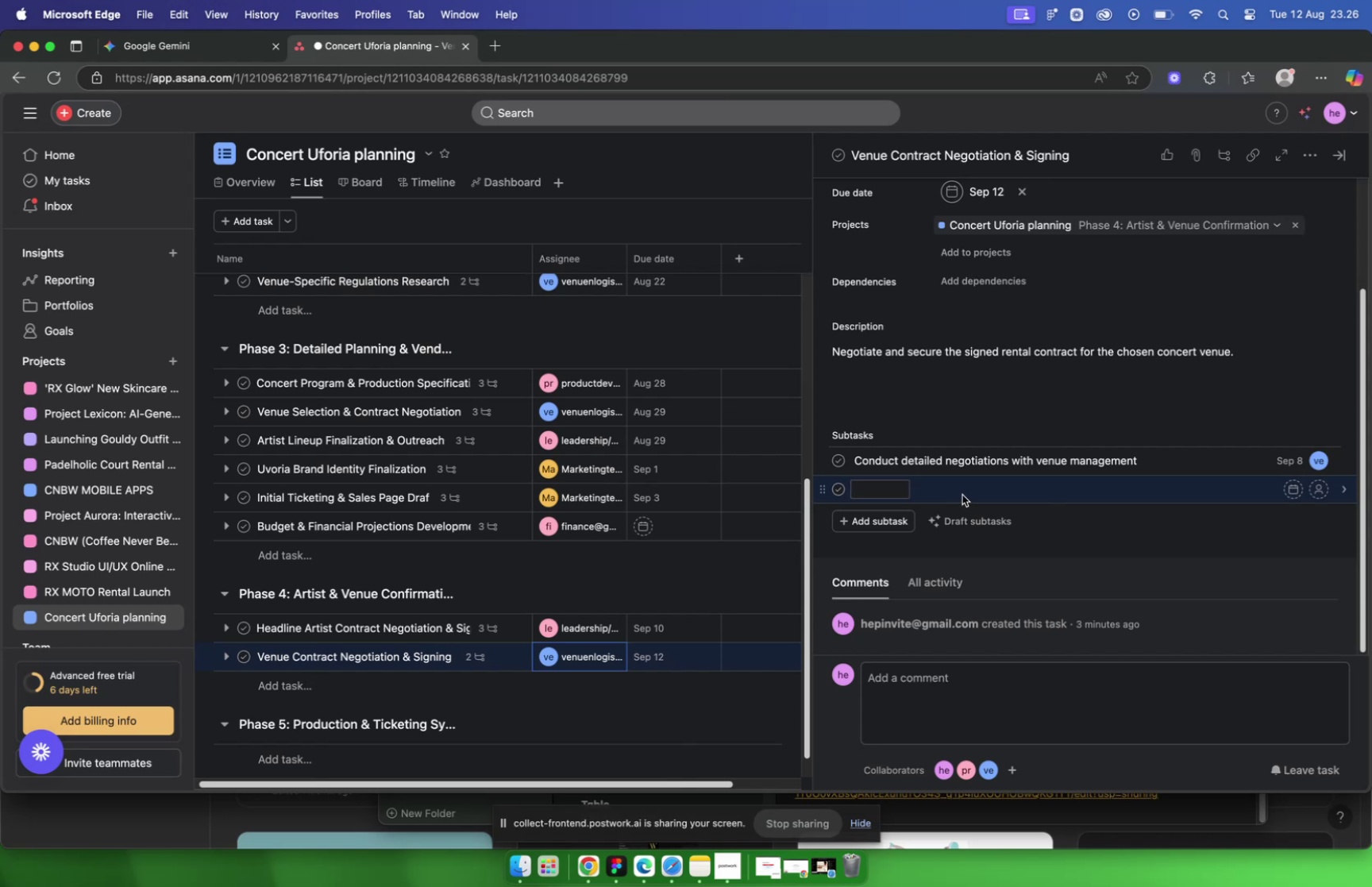 
key(Meta+V)
 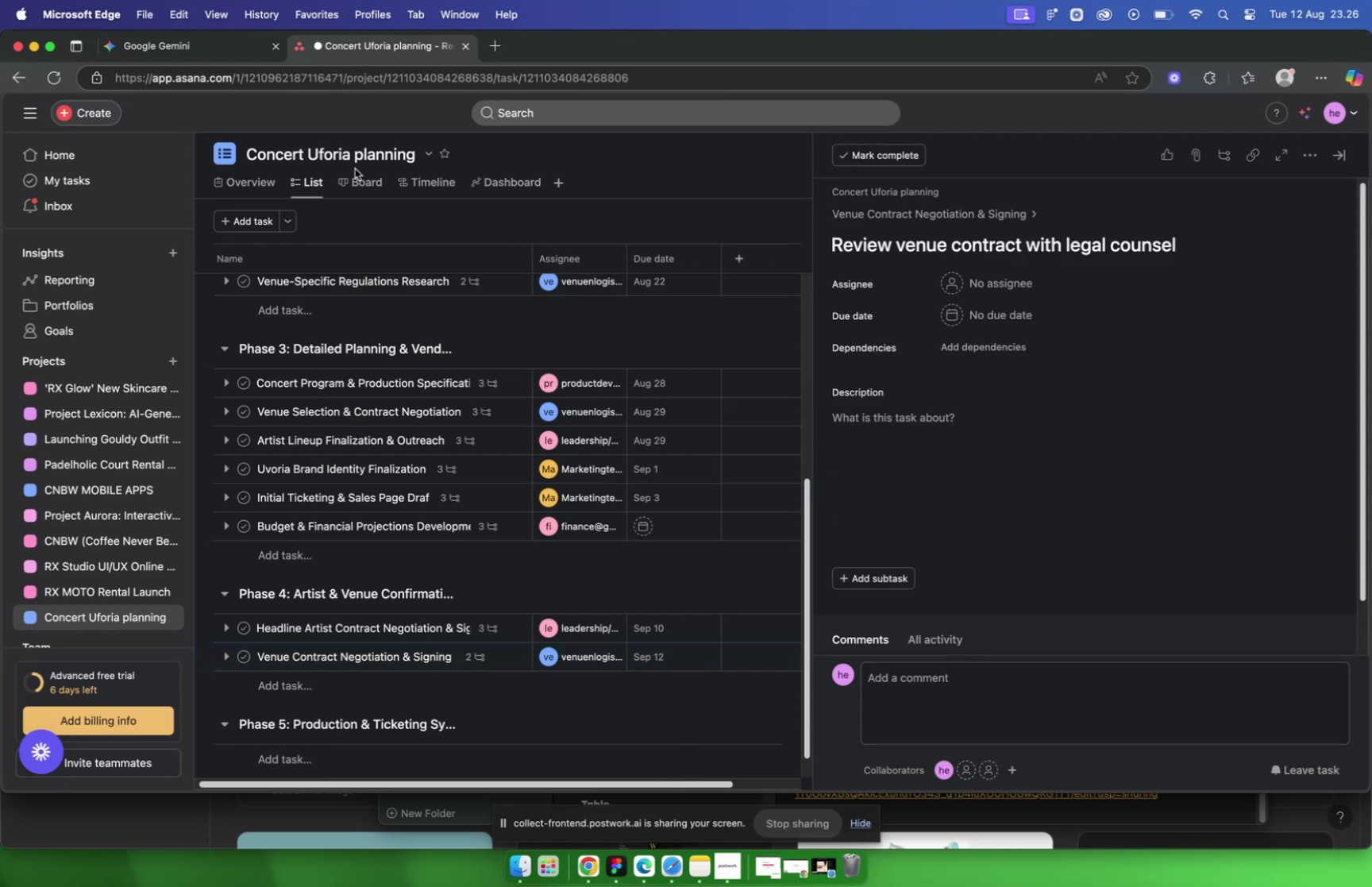 
left_click([220, 48])
 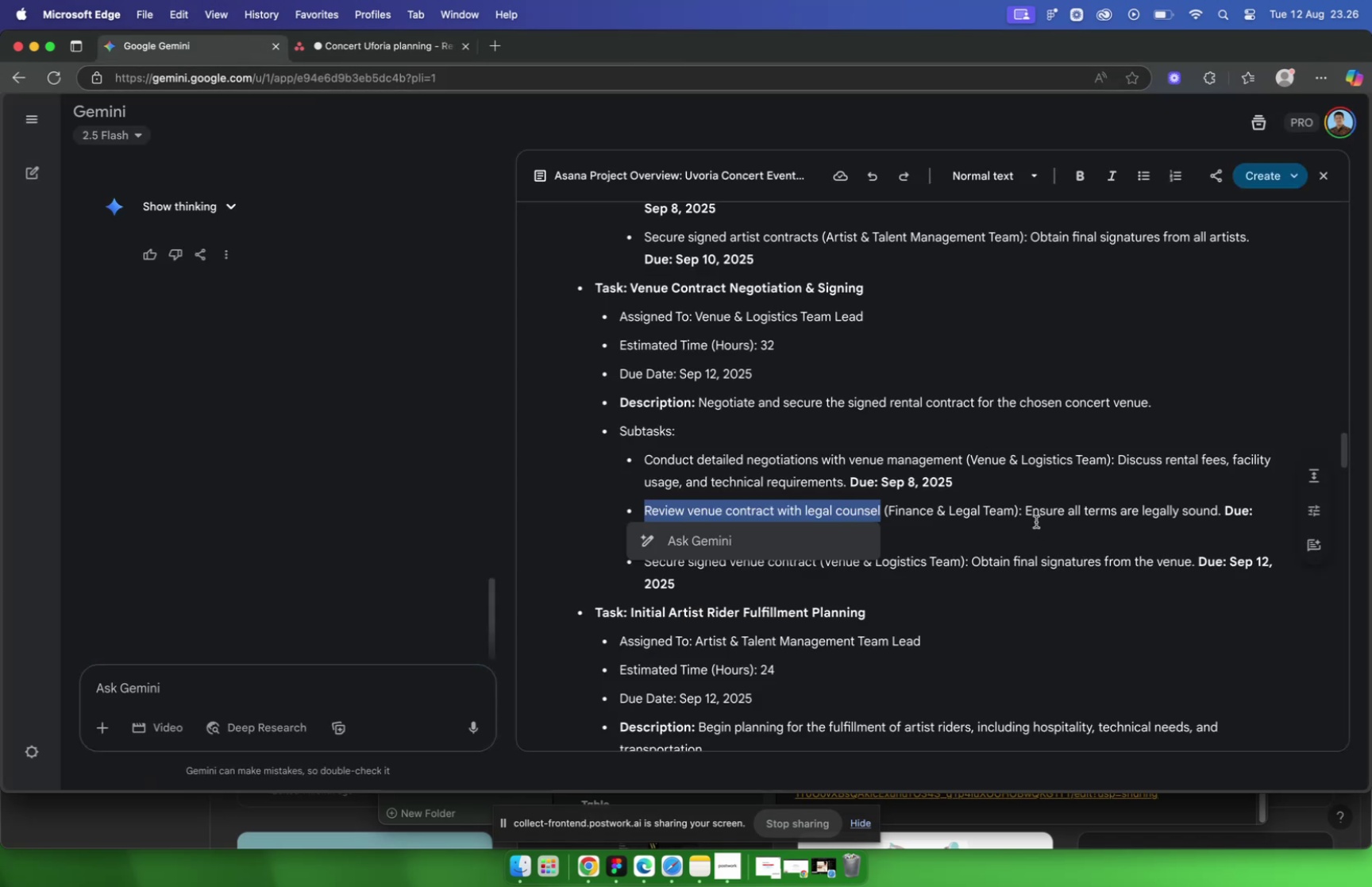 
left_click_drag(start_coordinate=[1028, 508], to_coordinate=[1135, 518])
 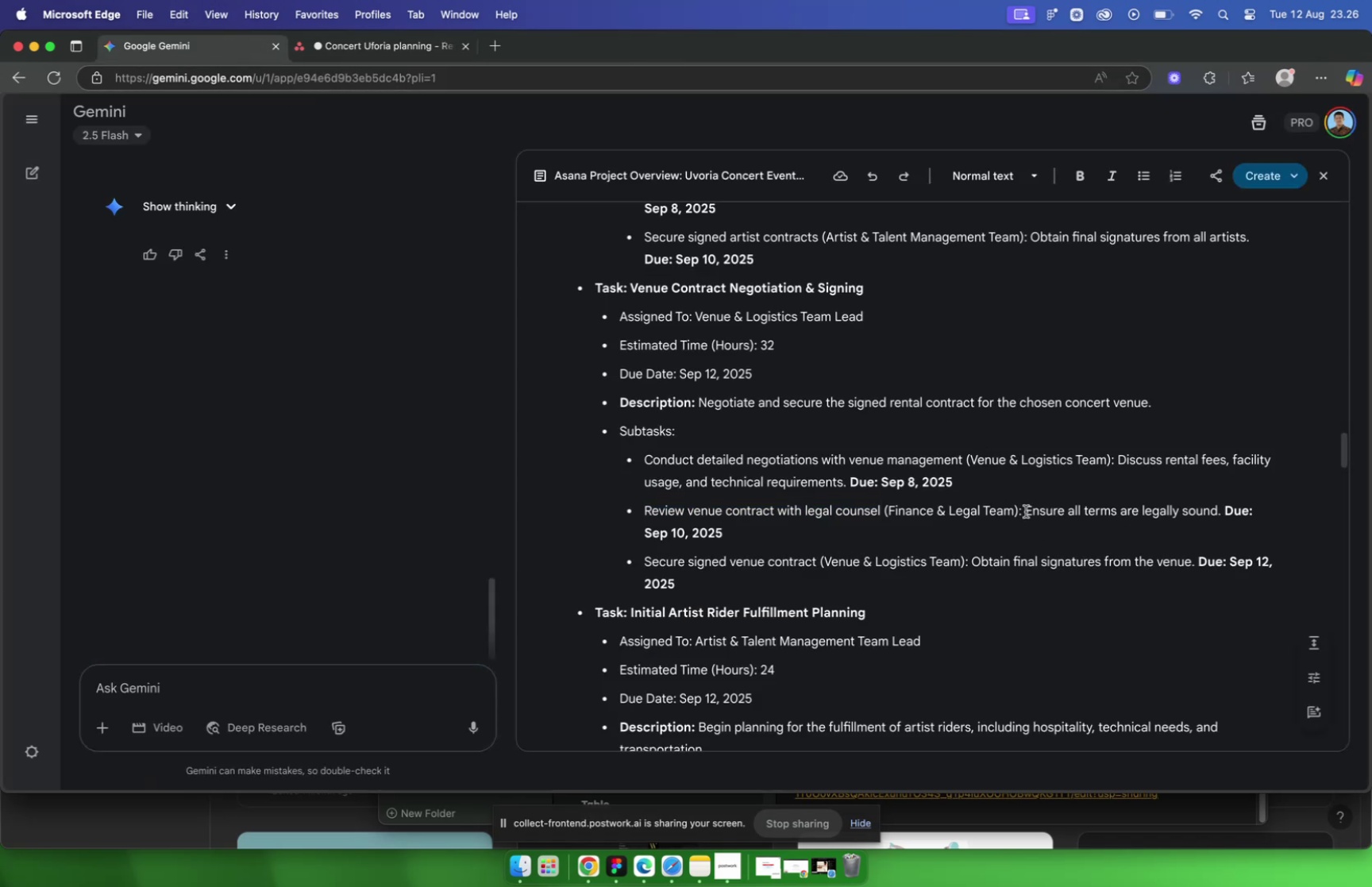 
left_click_drag(start_coordinate=[1026, 510], to_coordinate=[1216, 507])
 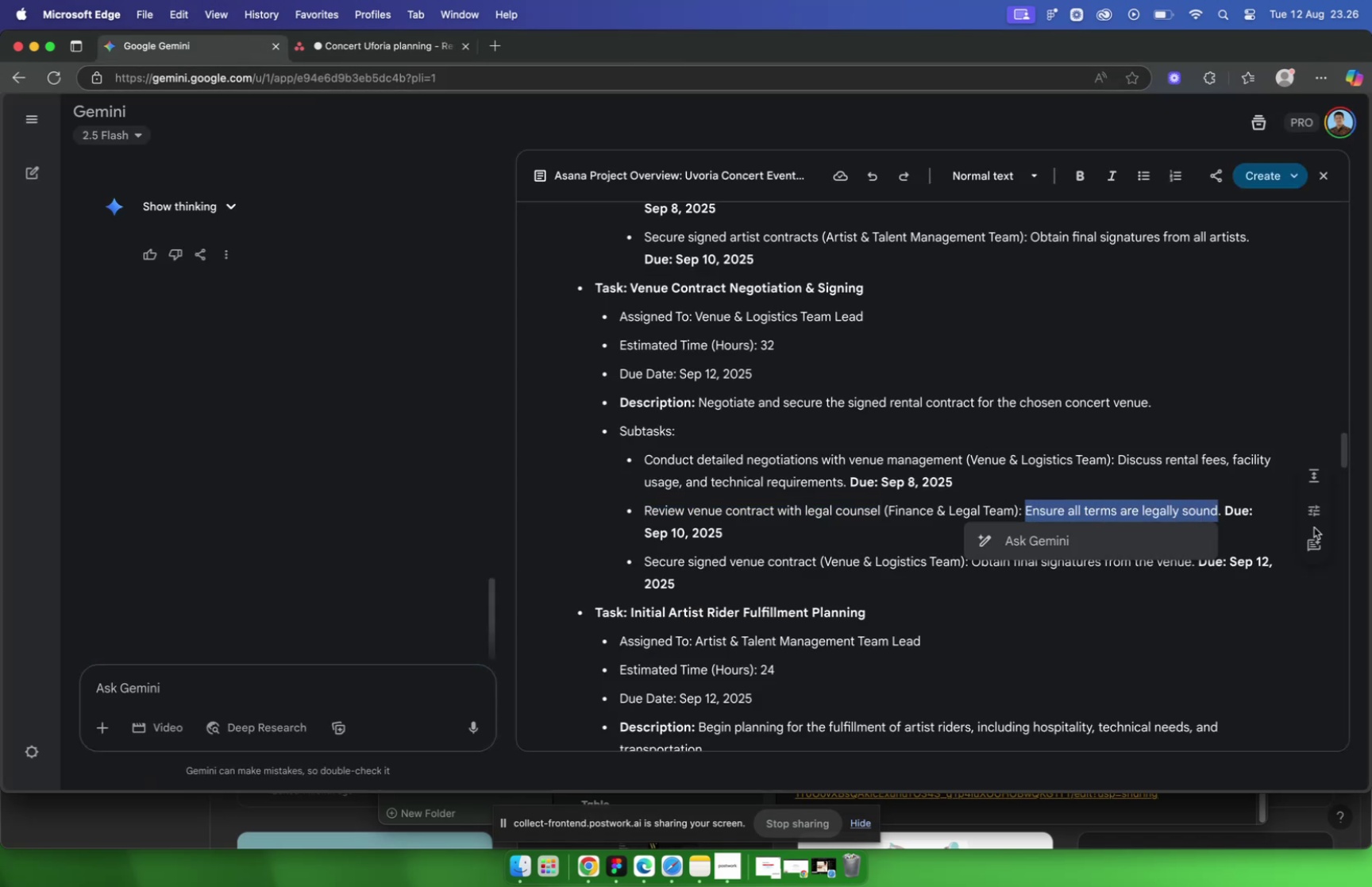 
key(Meta+C)
 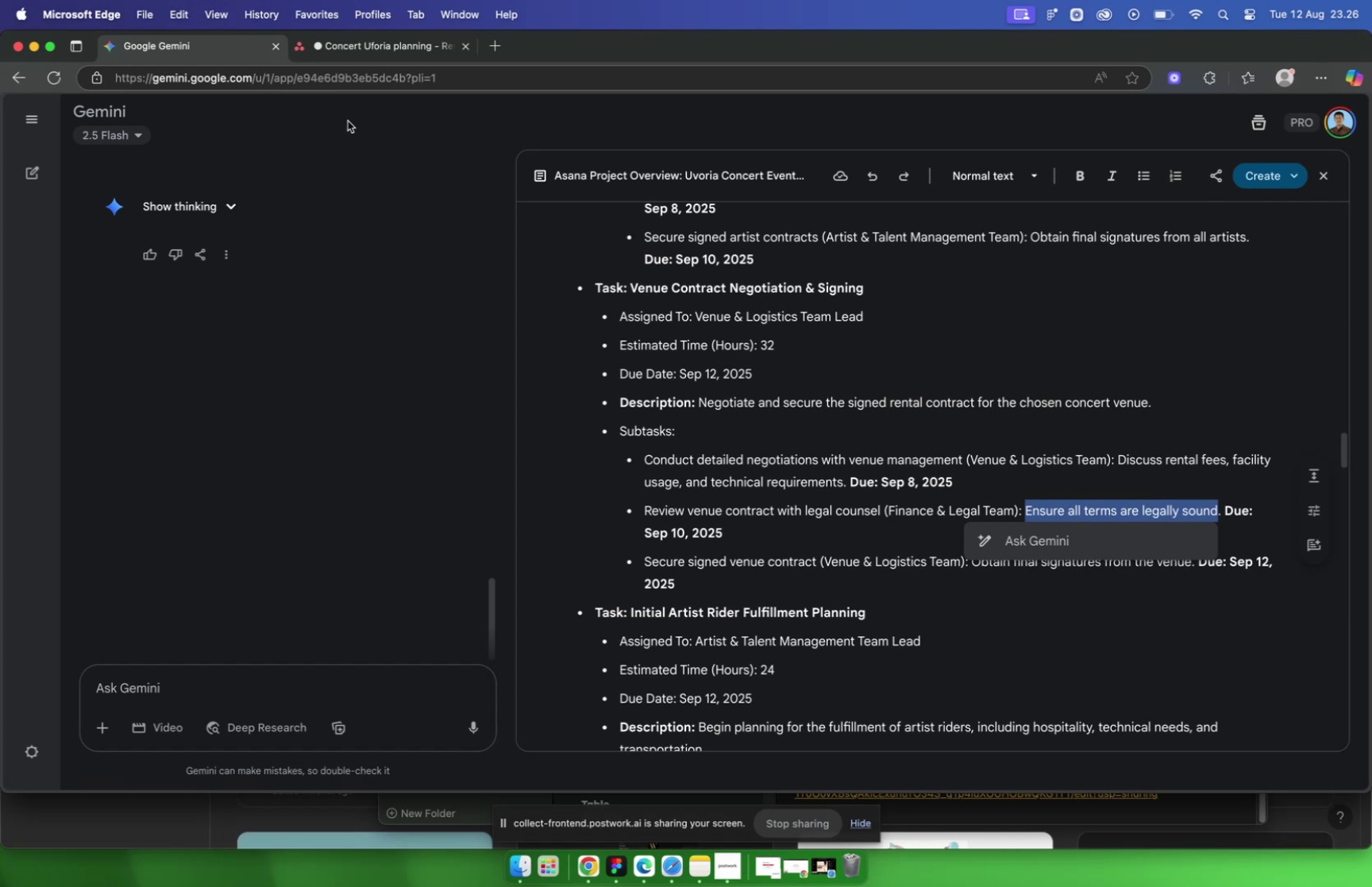 
left_click([364, 50])
 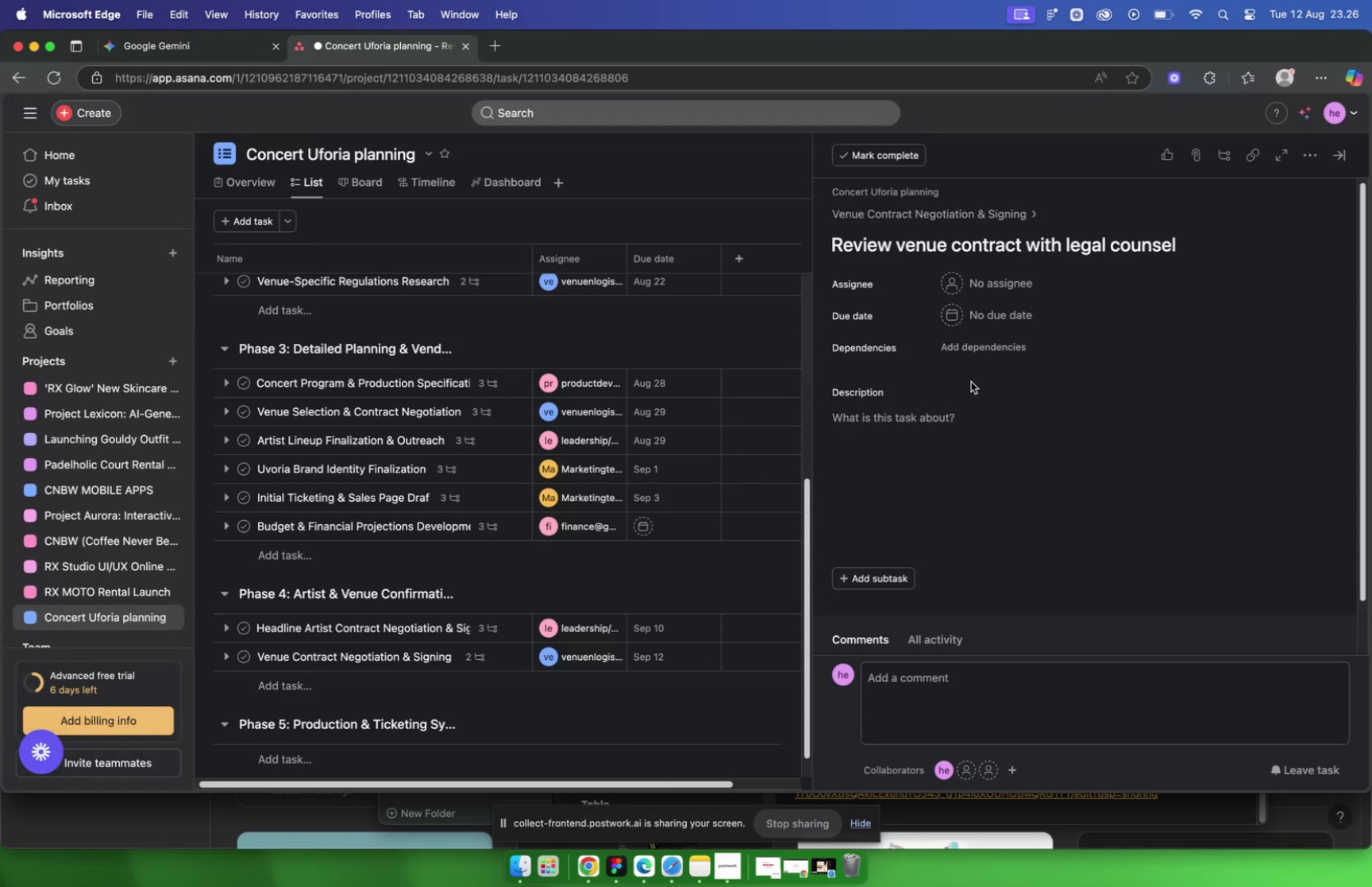 
left_click([957, 413])
 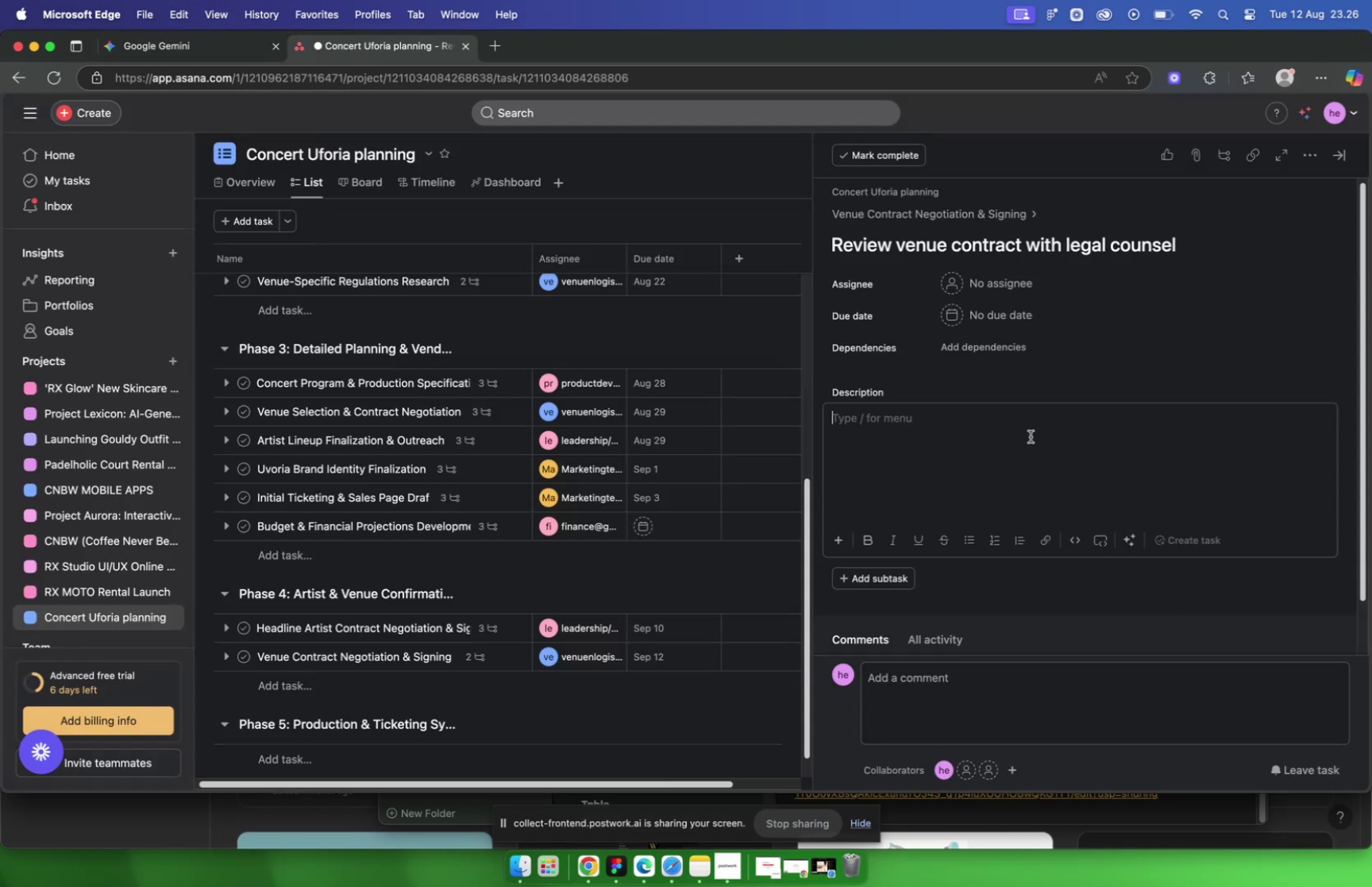 
key(Meta+V)
 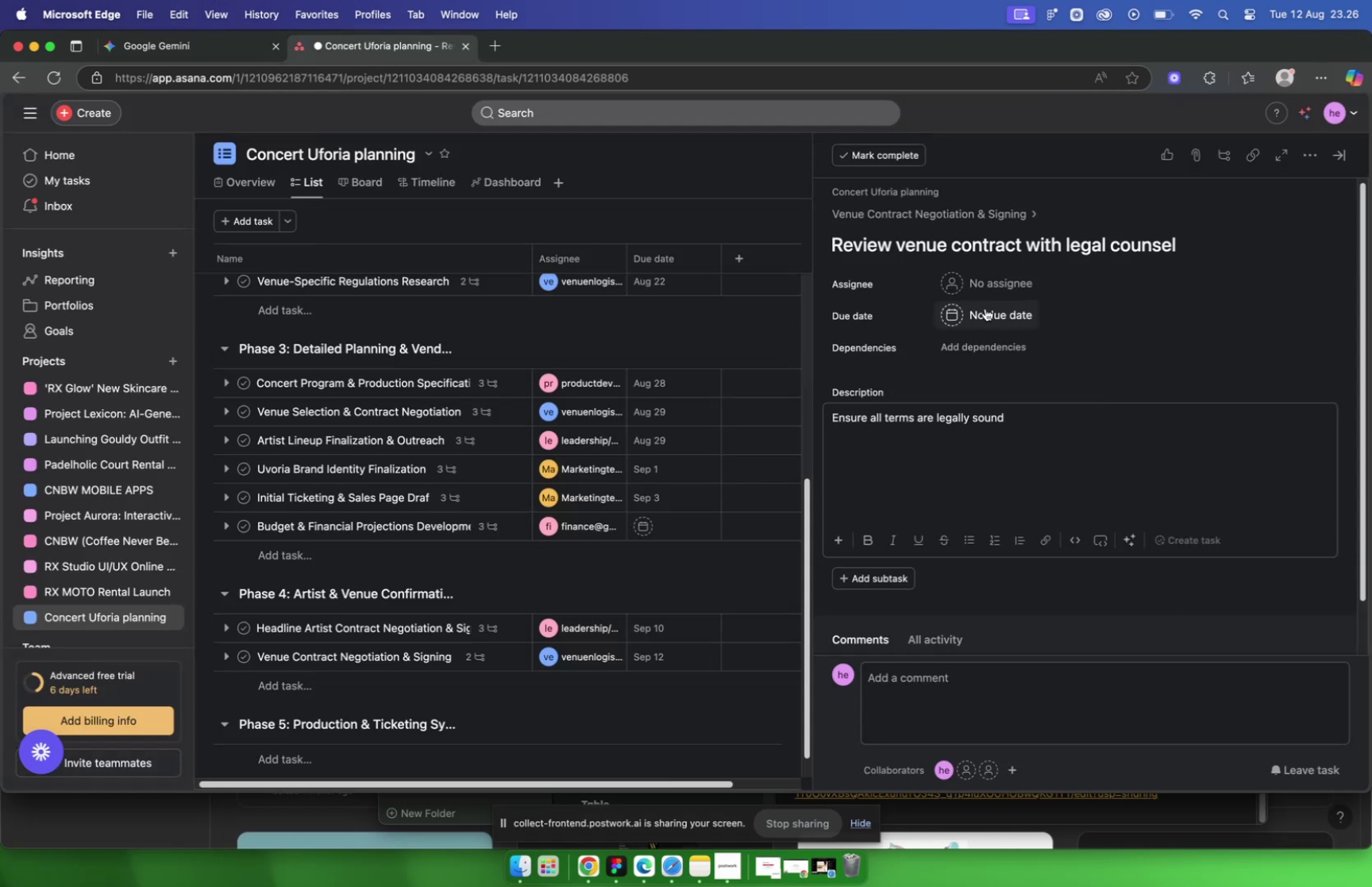 
mouse_move([973, 309])
 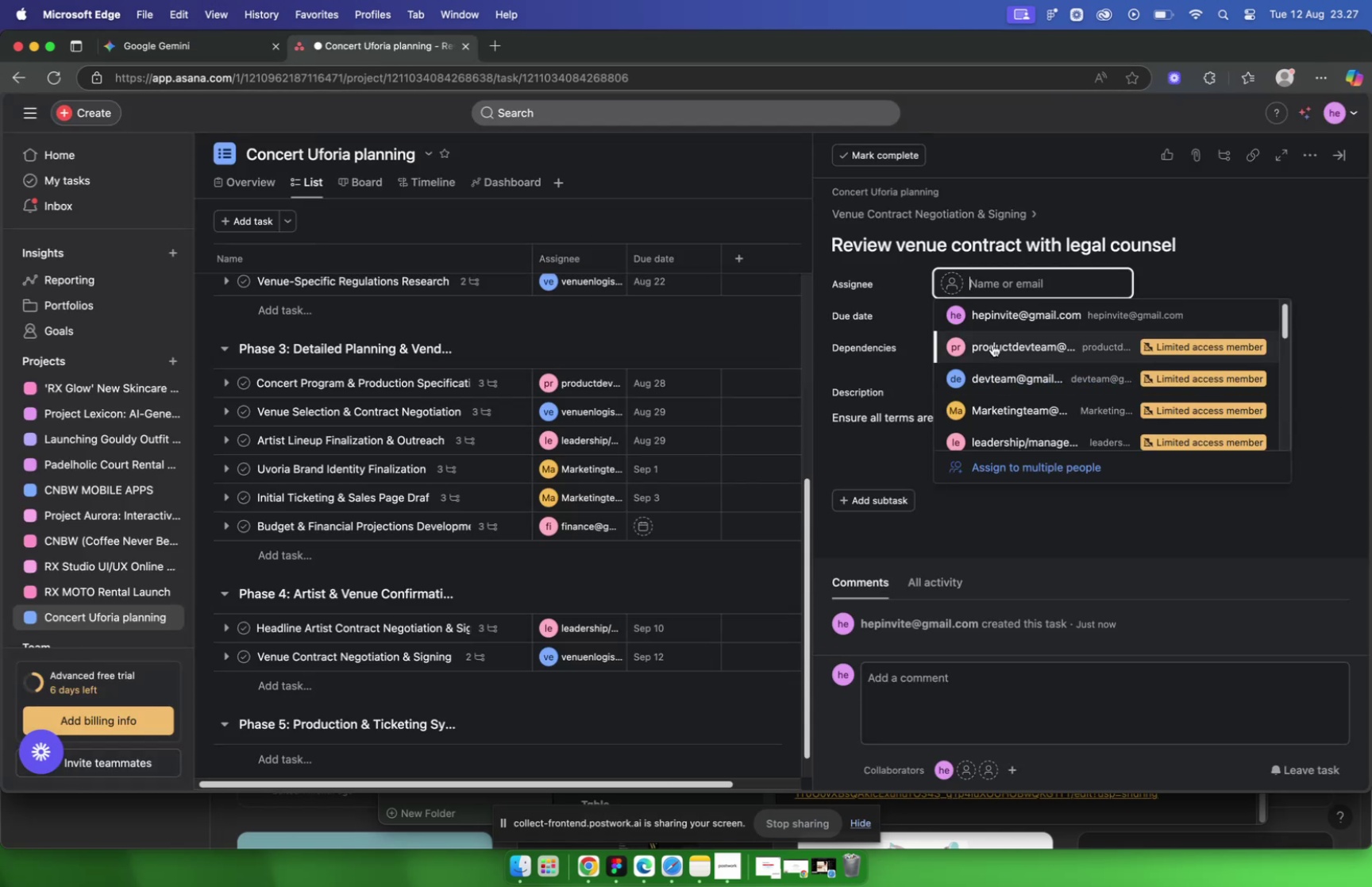 
wait(5.83)
 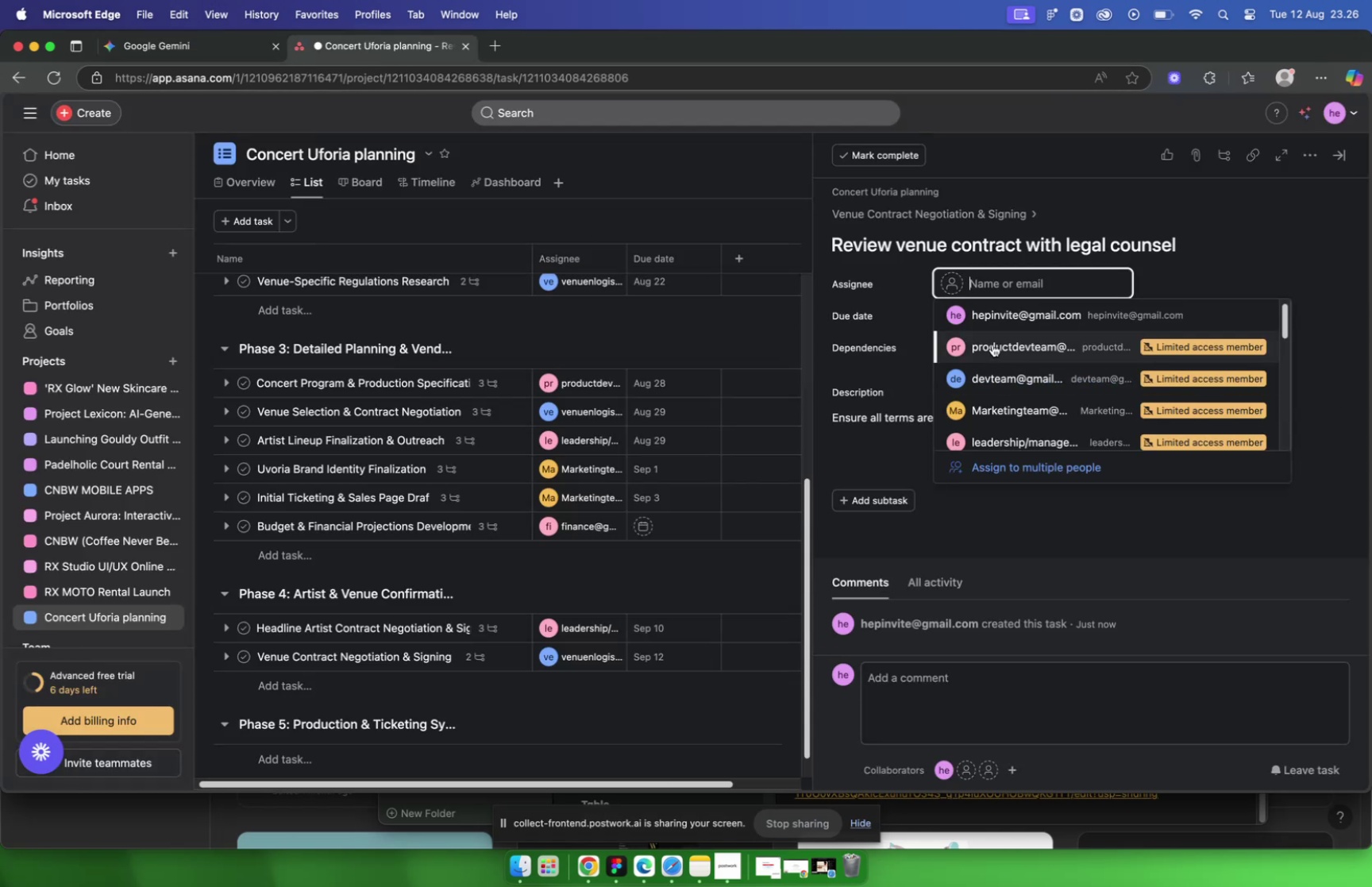 
left_click([1000, 317])
 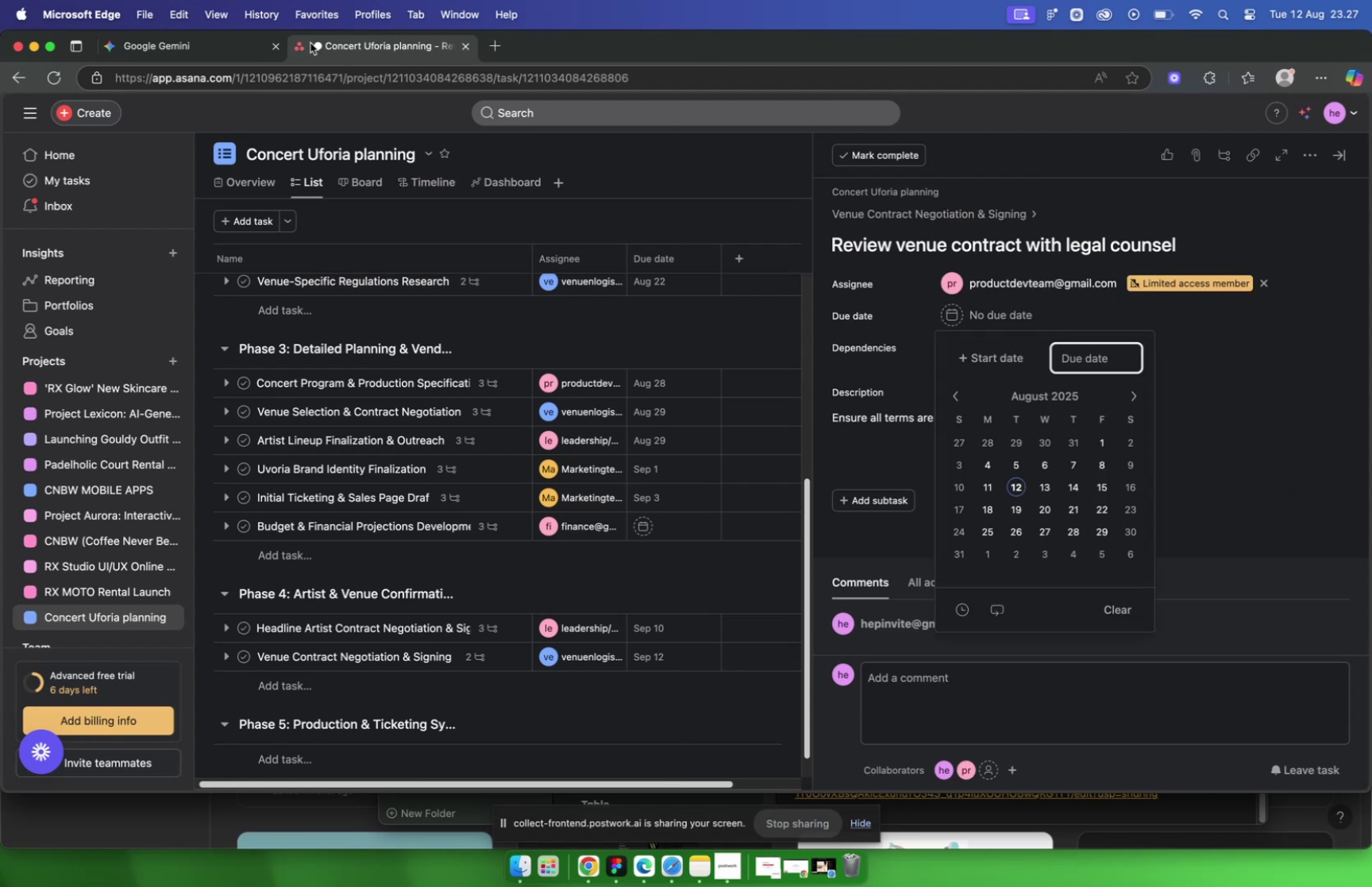 
left_click([219, 42])
 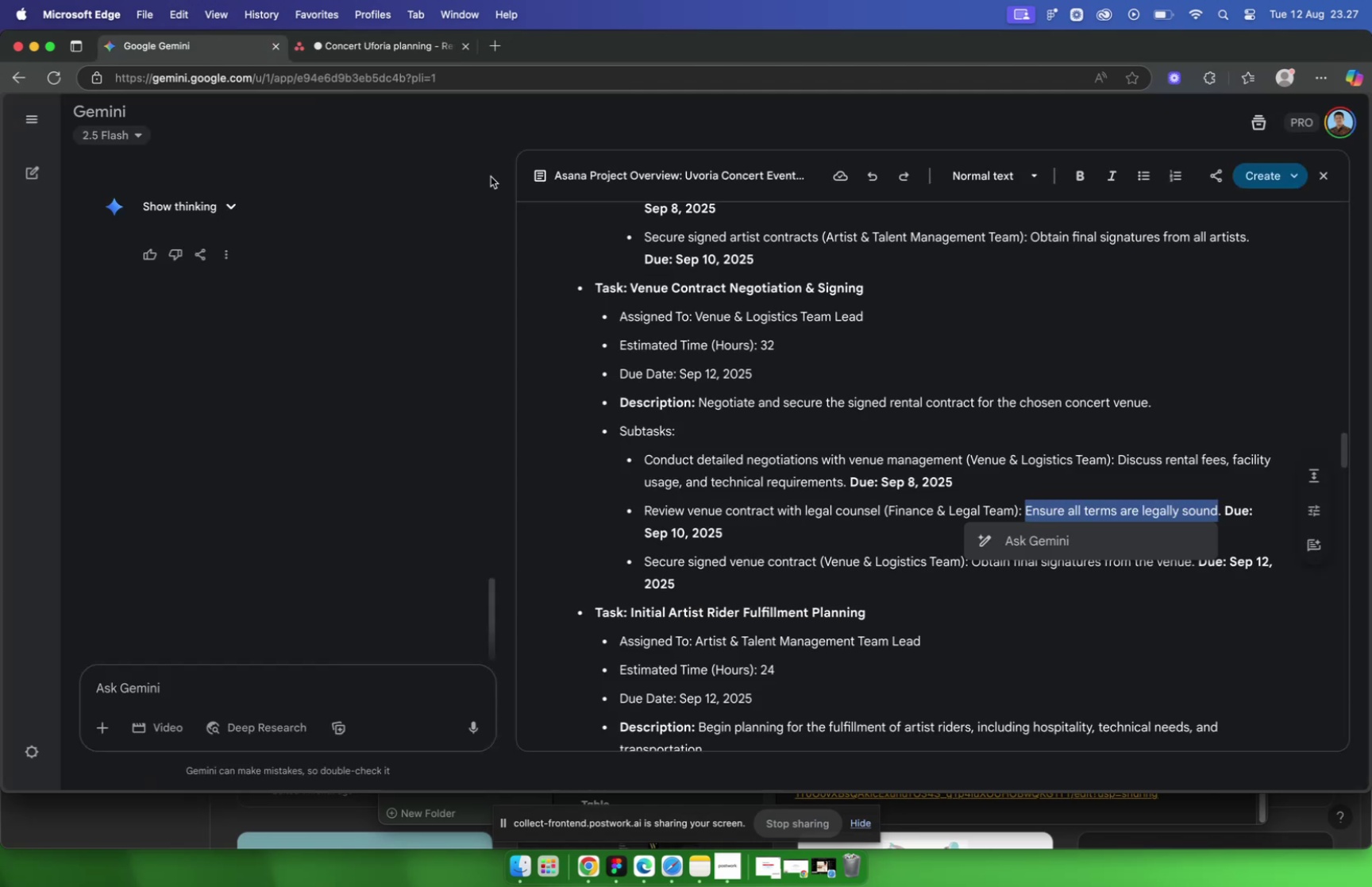 
left_click([337, 53])
 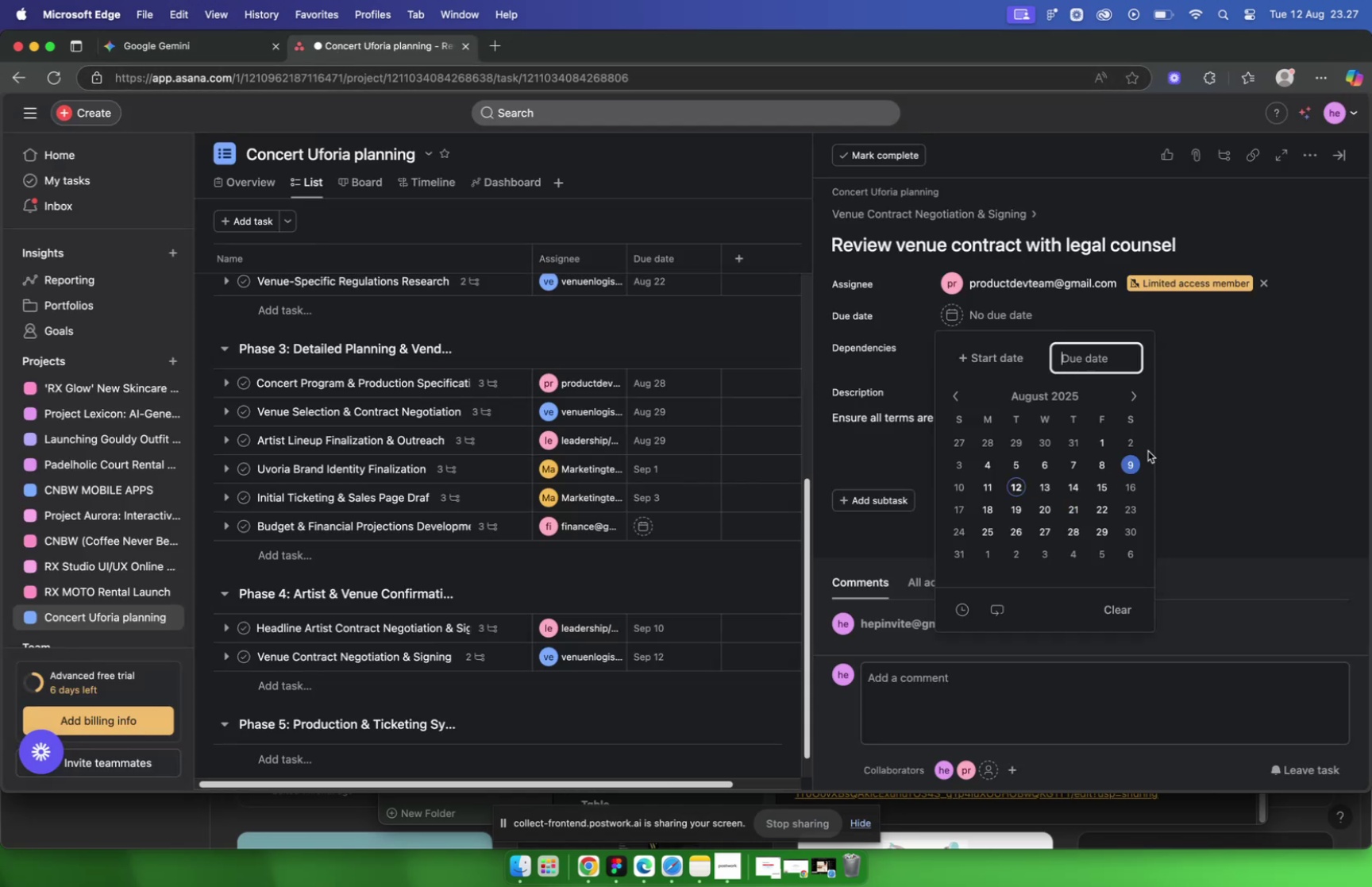 
left_click([1192, 422])
 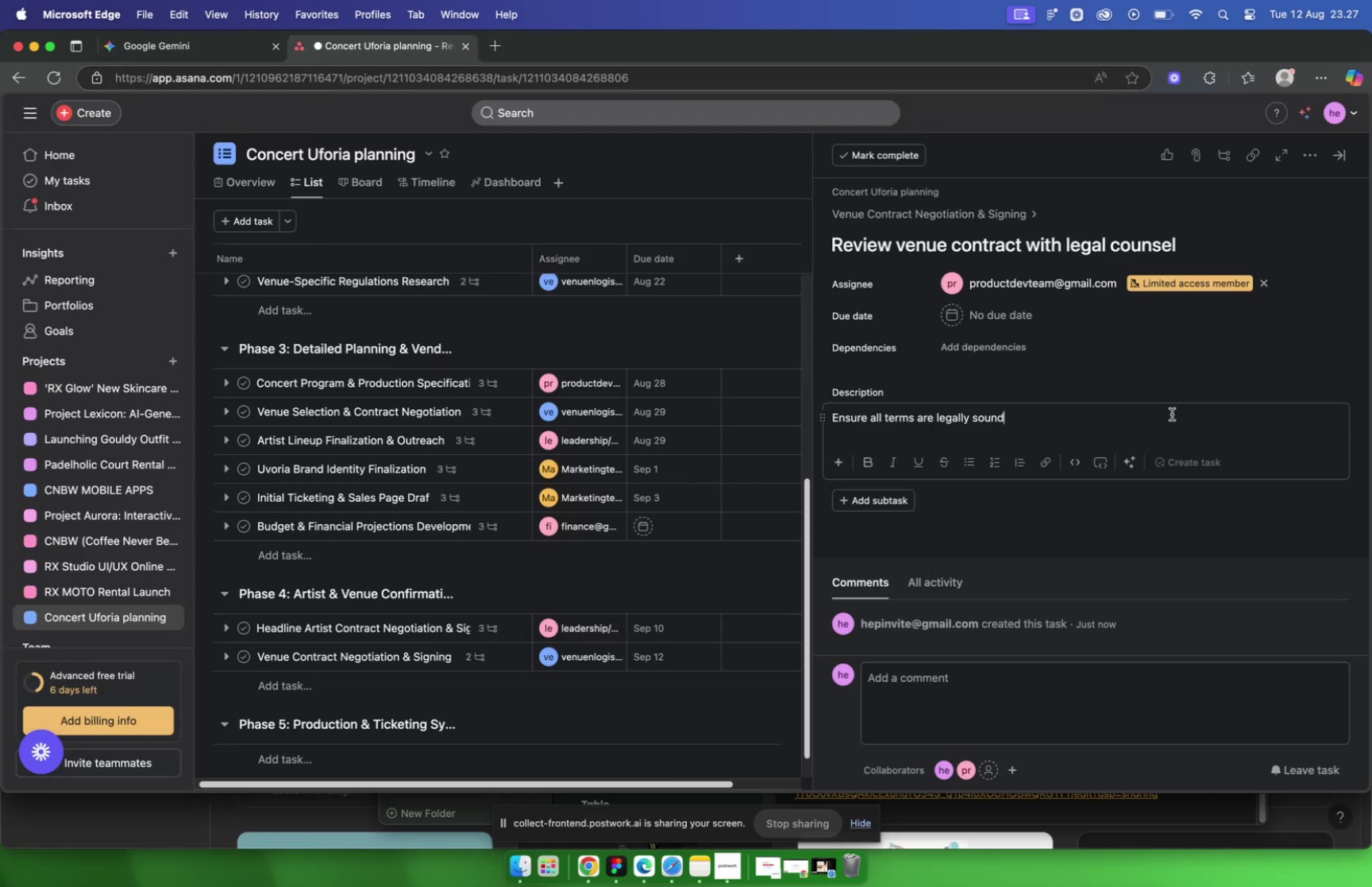 
left_click([980, 318])
 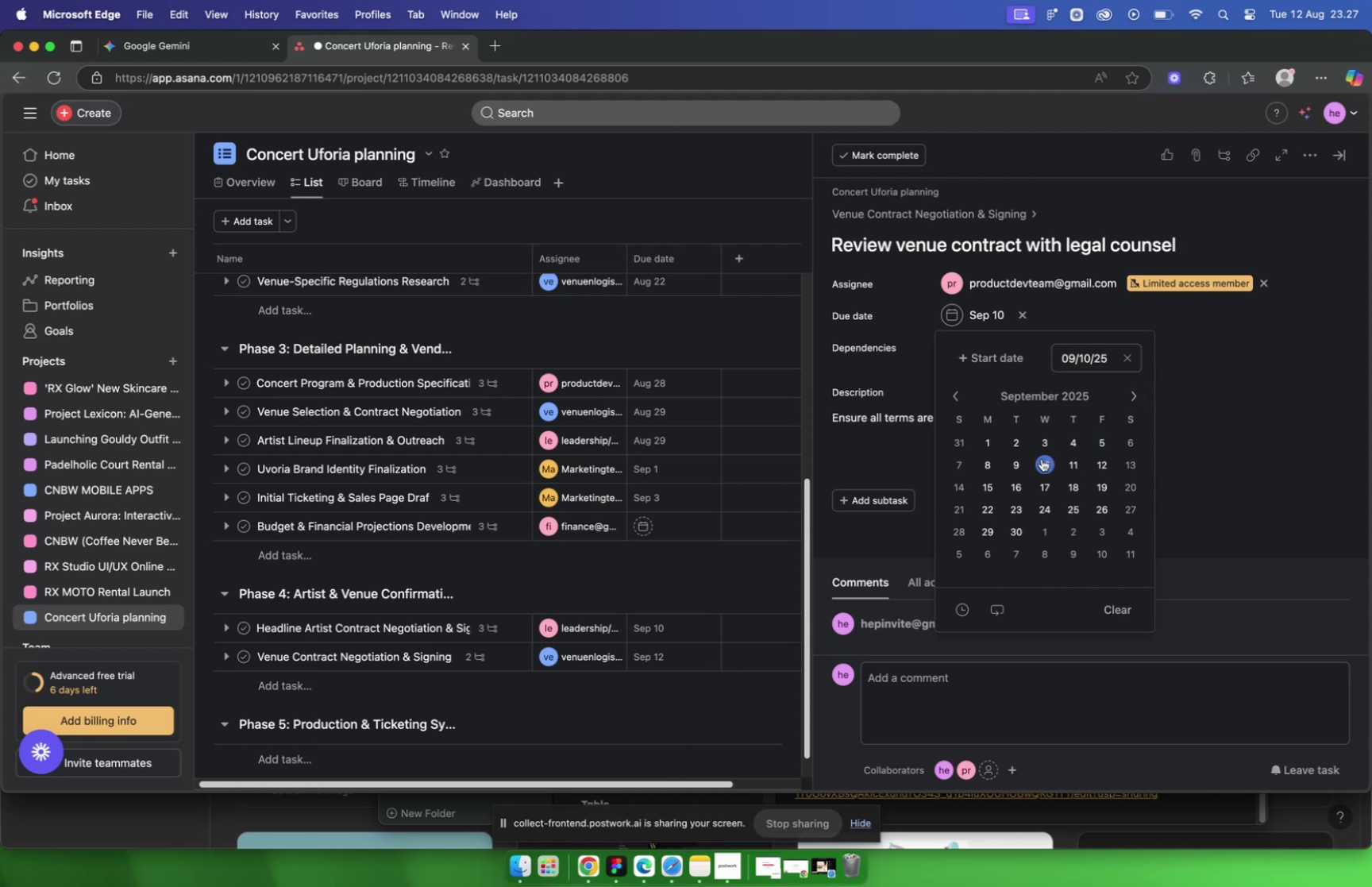 
left_click([1231, 427])
 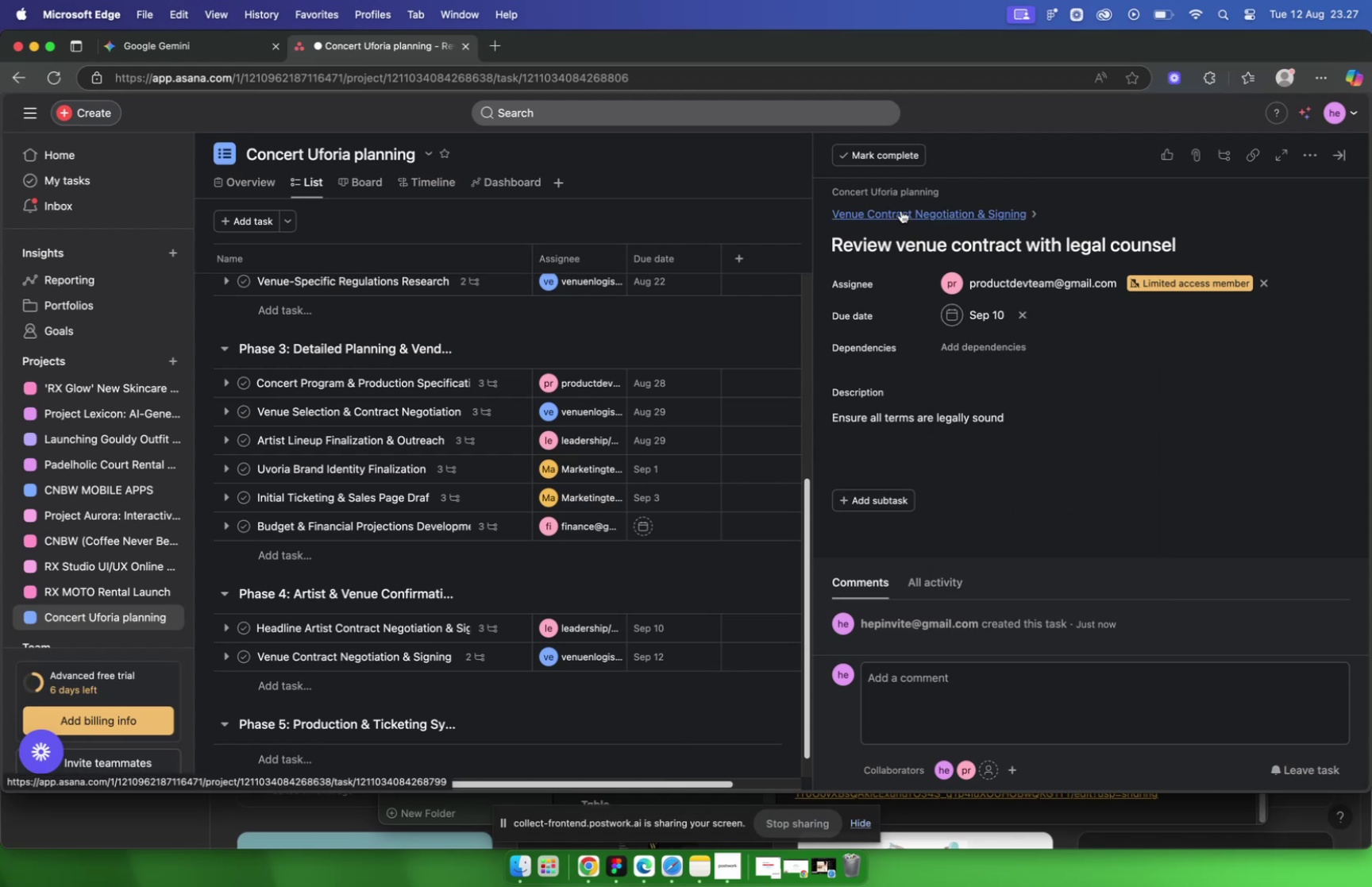 
left_click([901, 210])
 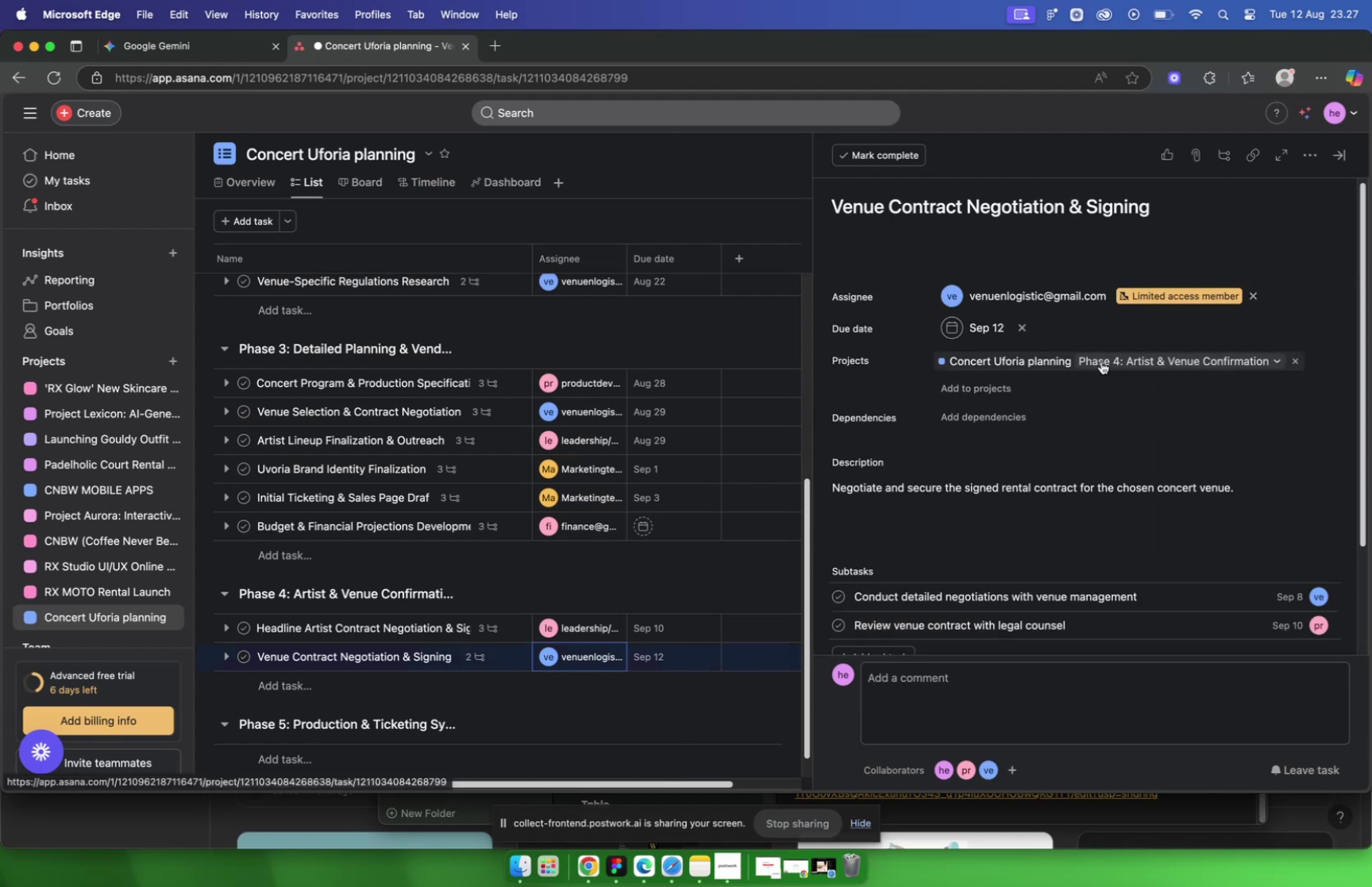 
scroll: coordinate [1101, 361], scroll_direction: down, amount: 10.0
 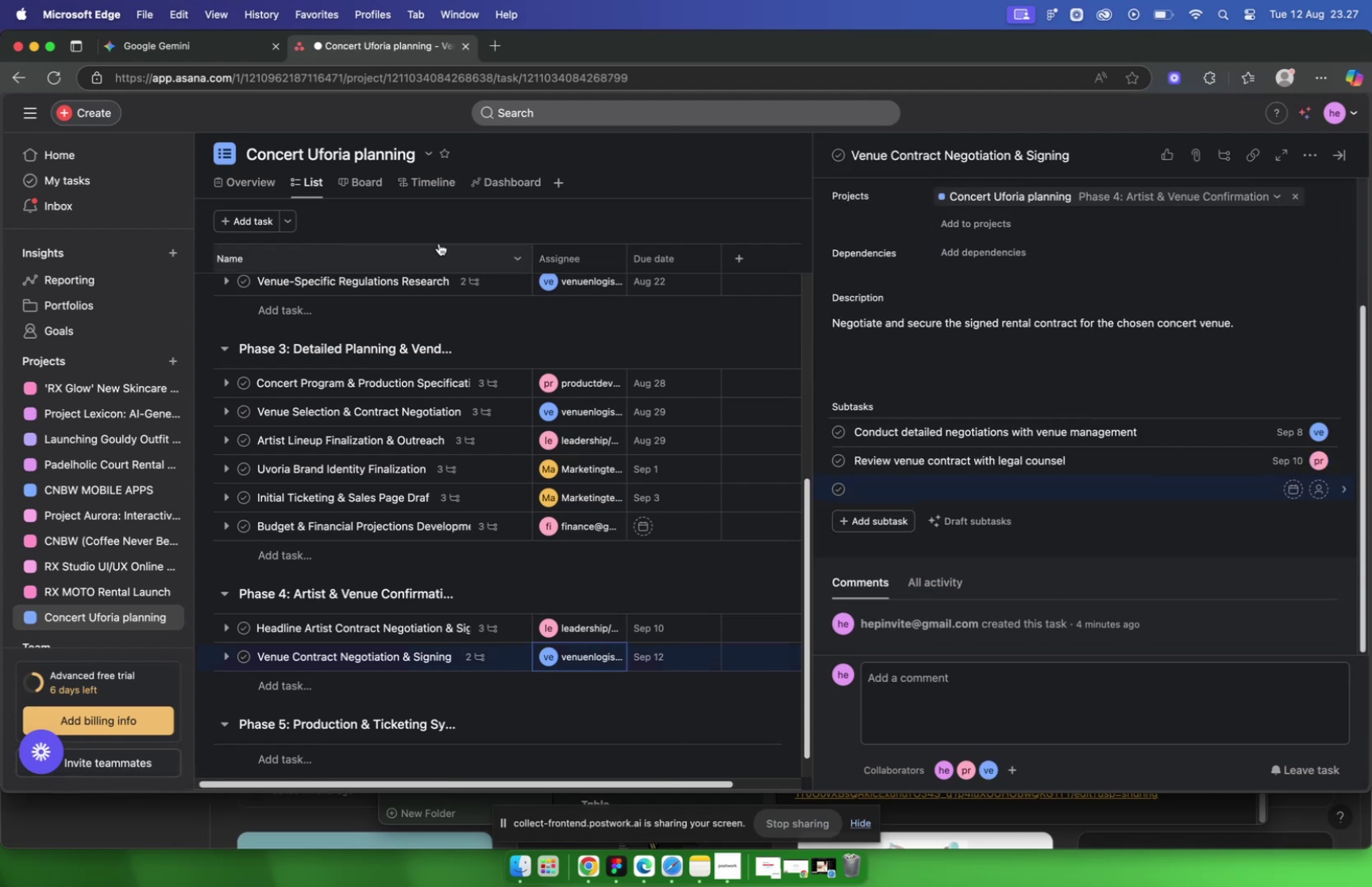 
left_click([228, 51])
 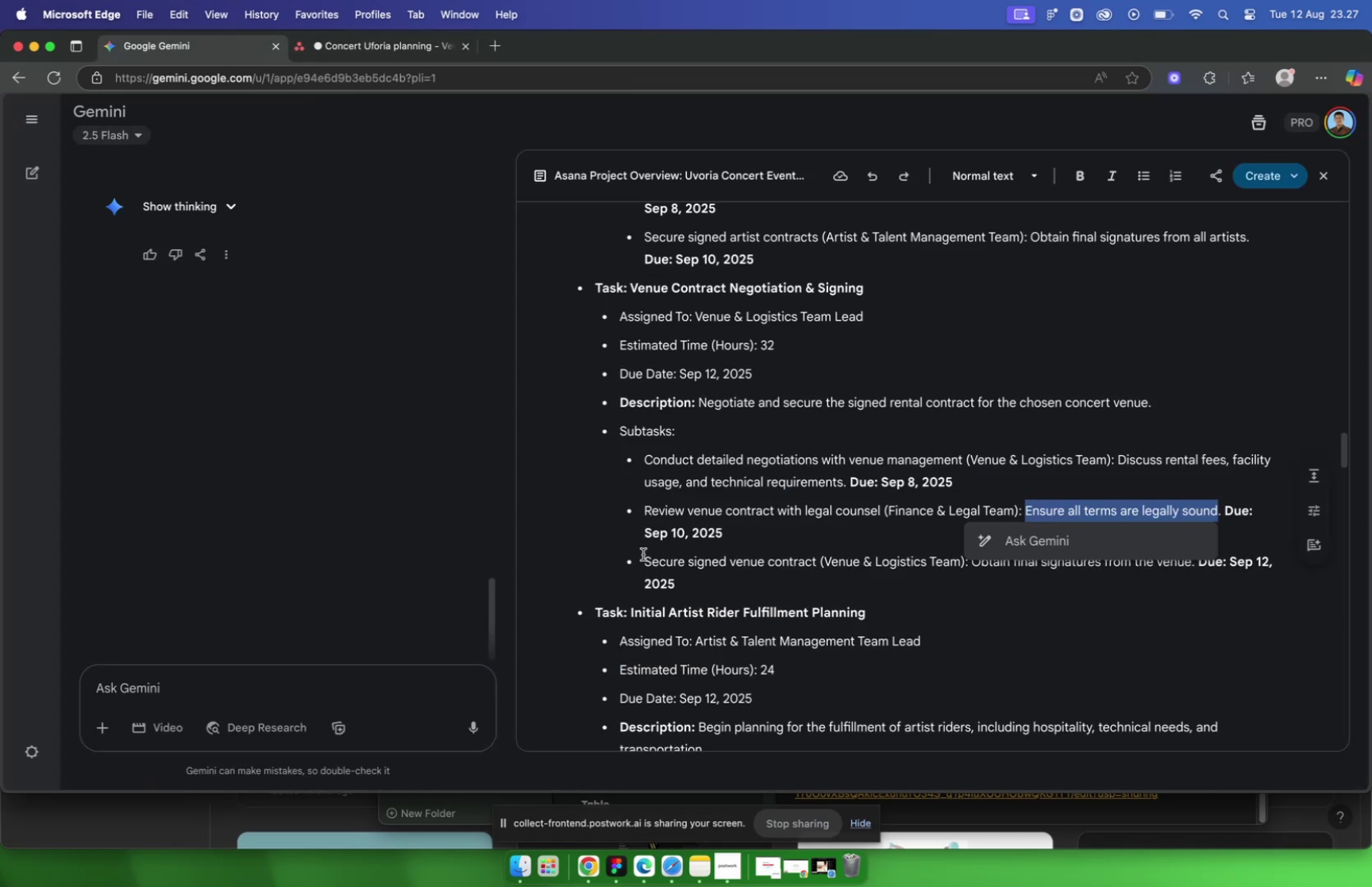 
left_click_drag(start_coordinate=[646, 559], to_coordinate=[819, 557])
 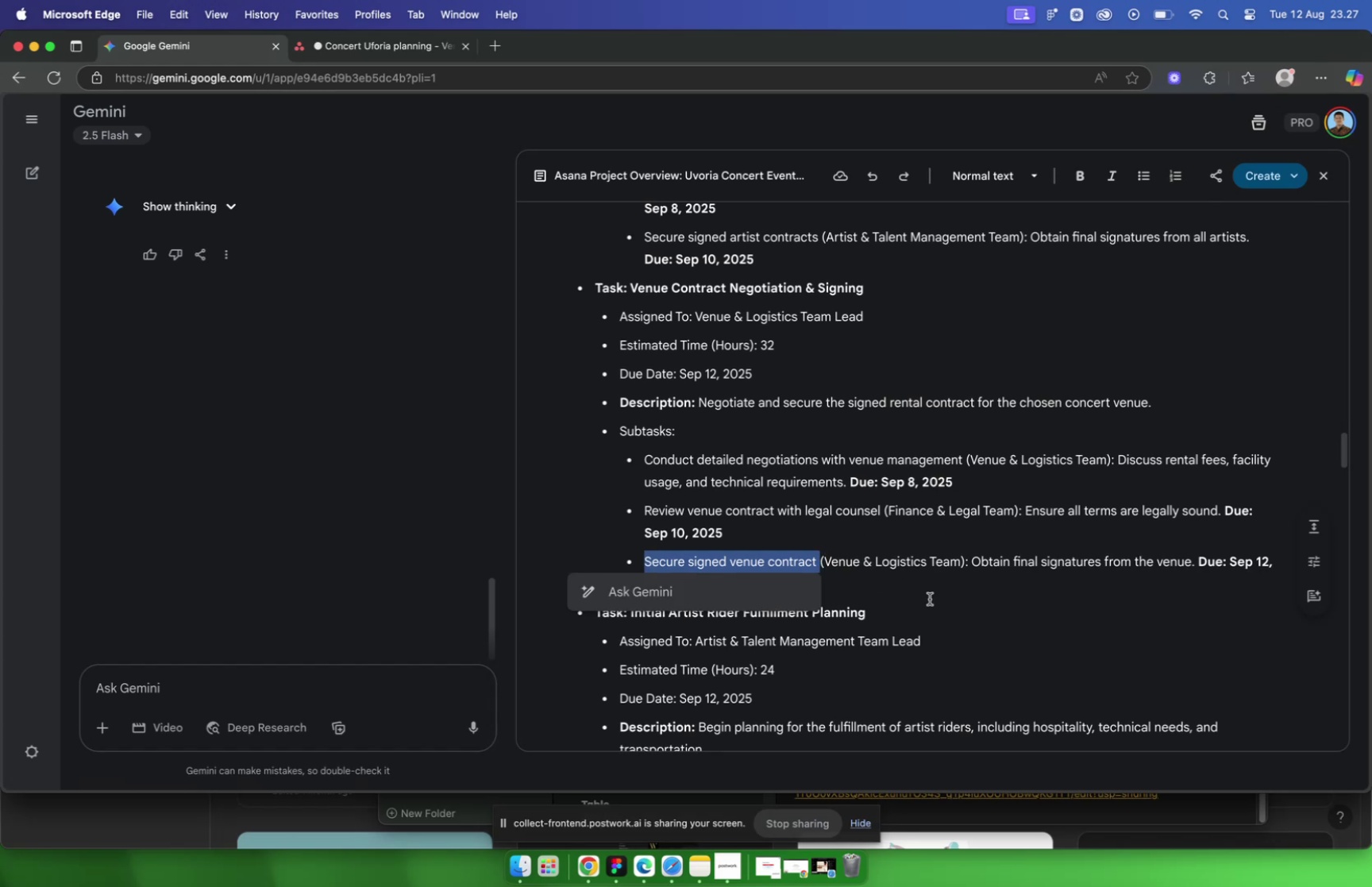 
key(Meta+CommandLeft)
 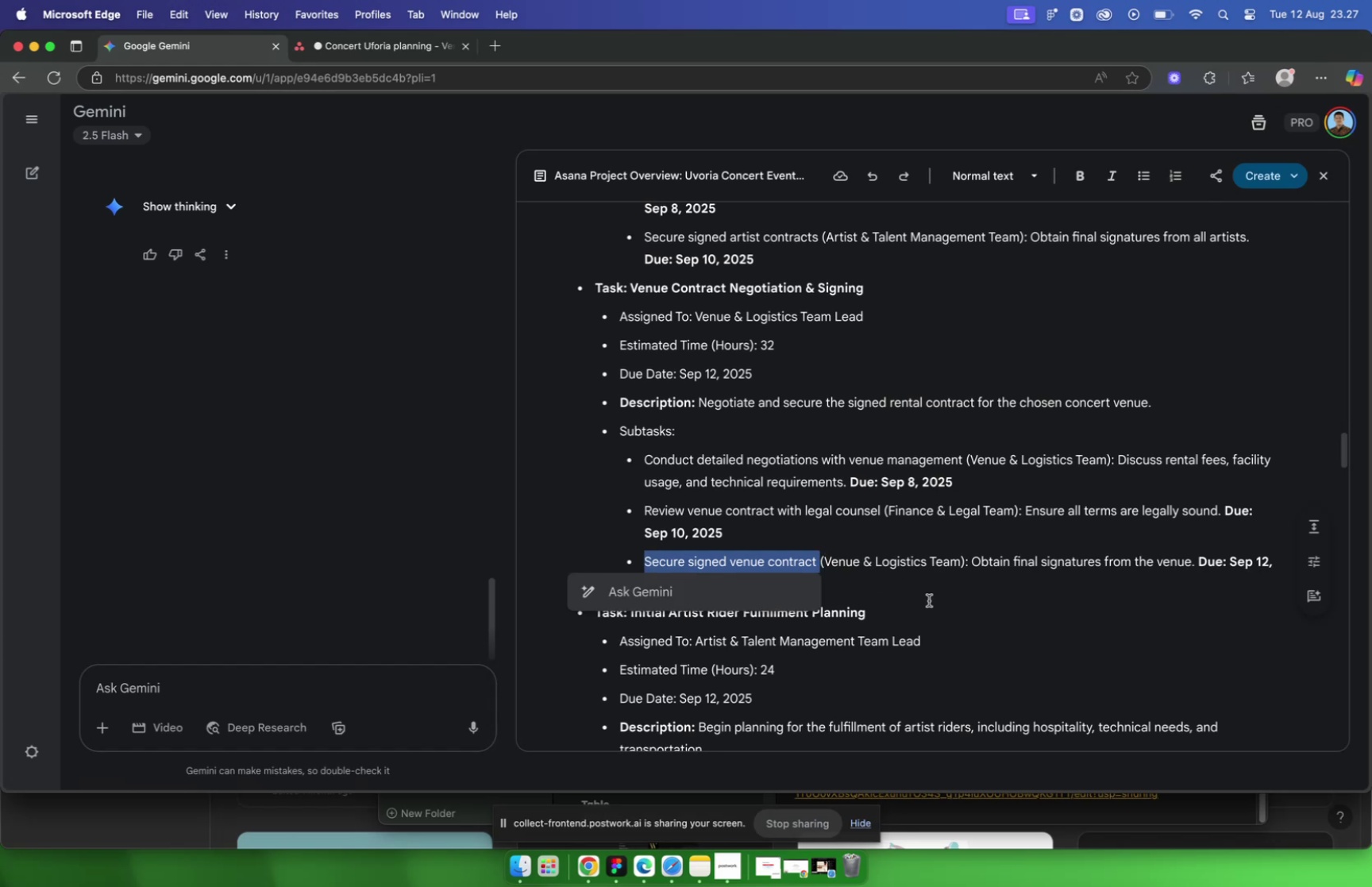 
key(Meta+C)
 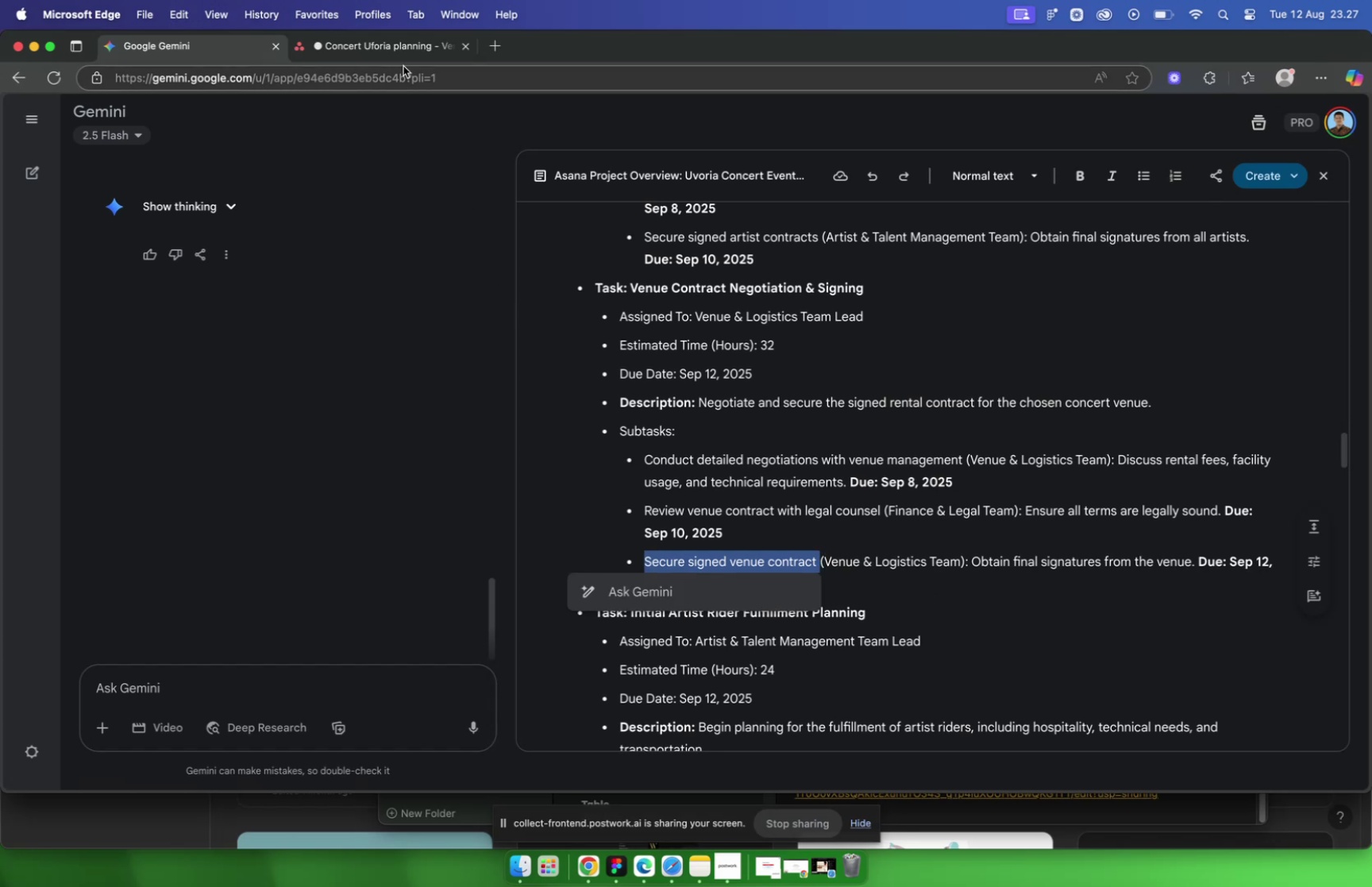 
left_click([395, 47])
 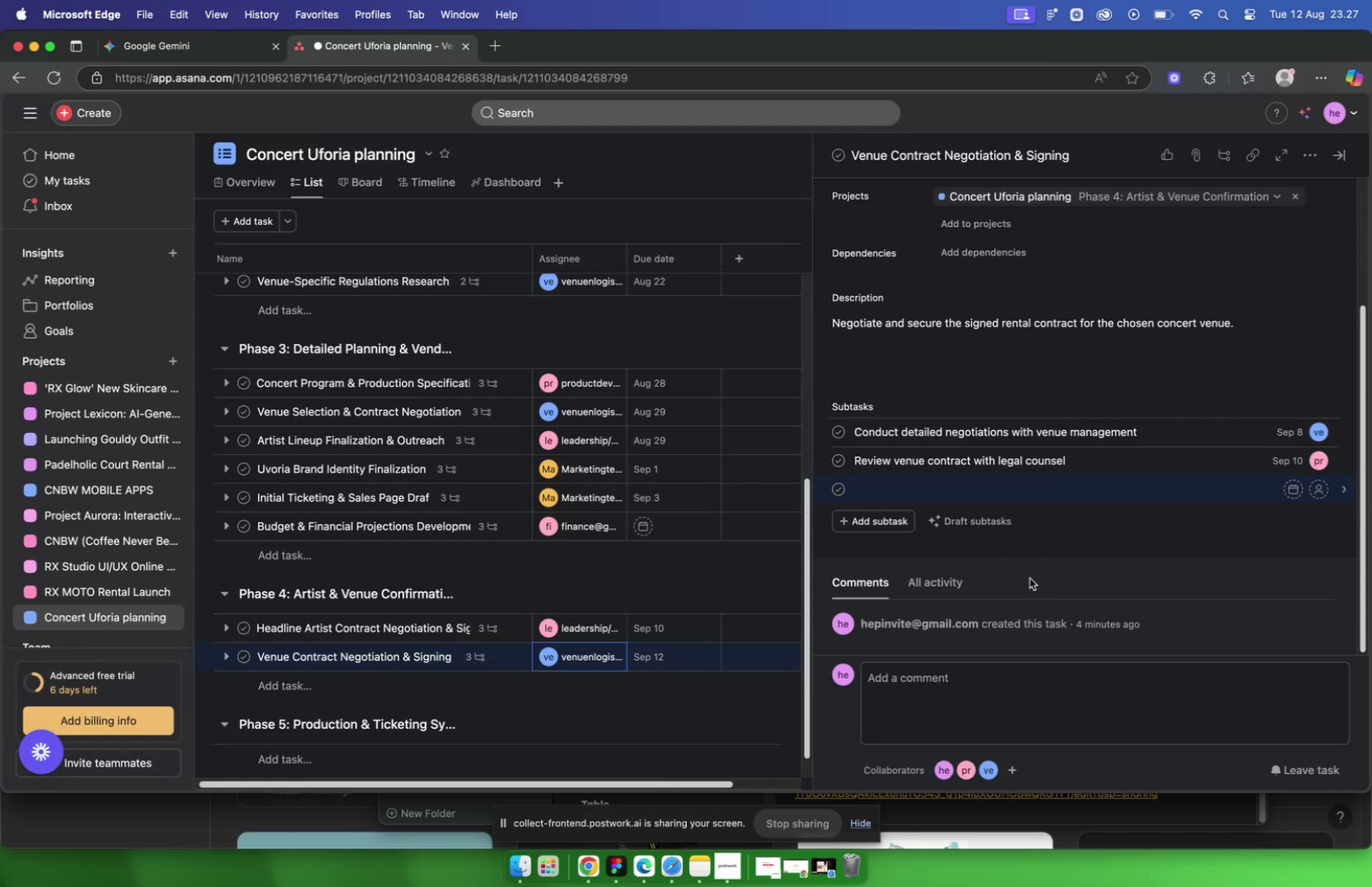 
key(Meta+V)
 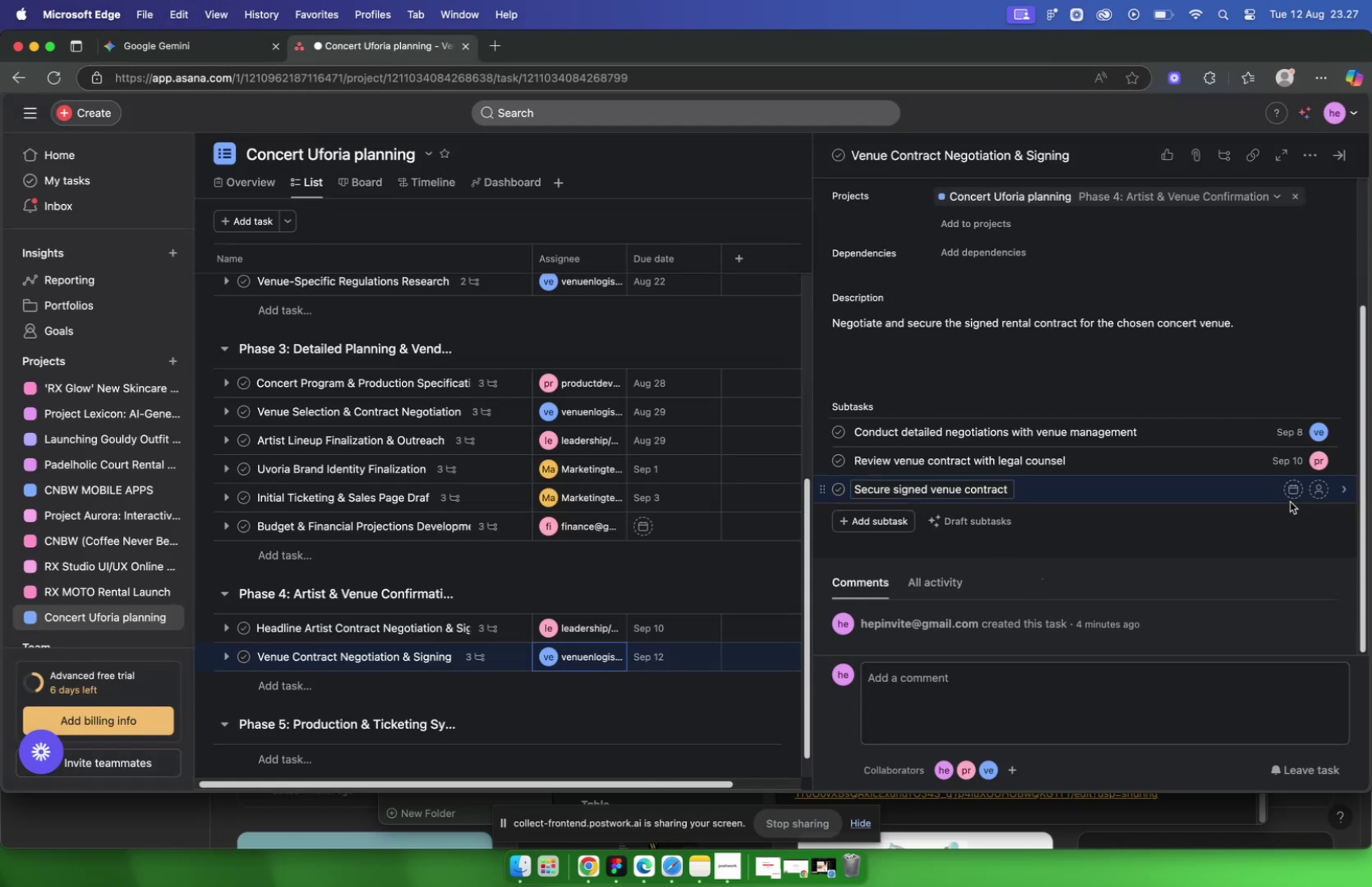 
left_click([1290, 494])
 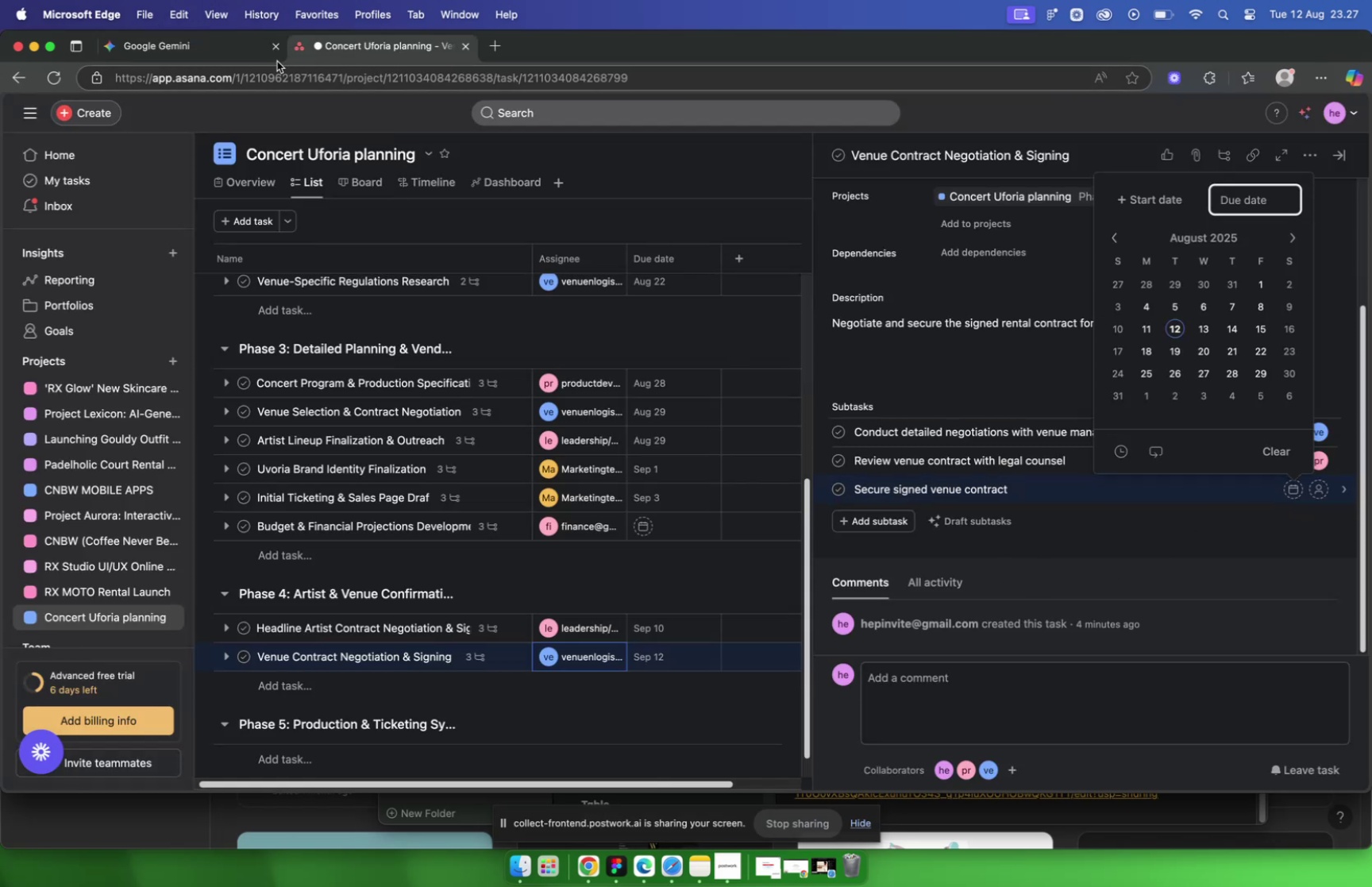 
left_click([226, 56])
 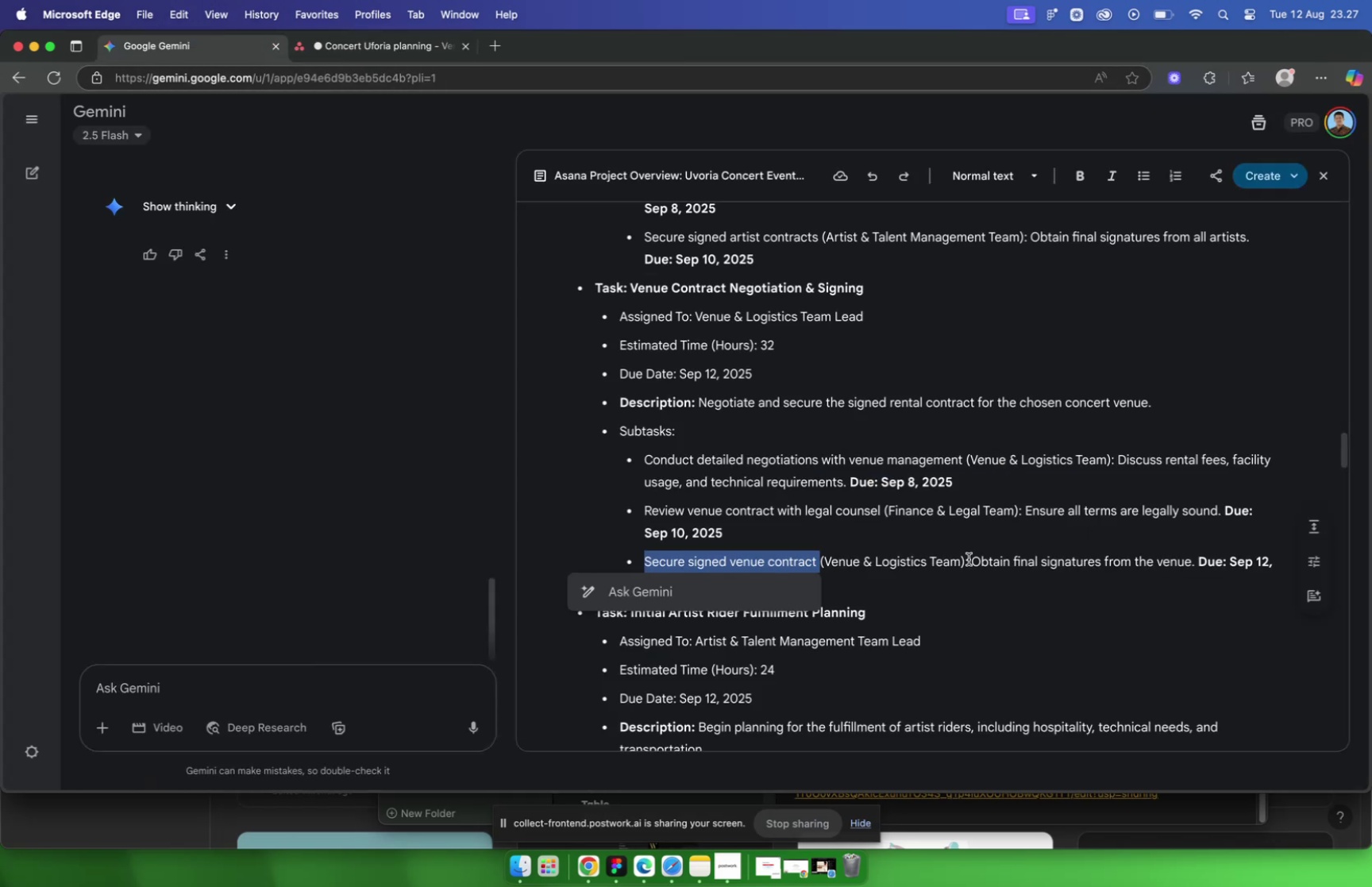 
left_click_drag(start_coordinate=[978, 557], to_coordinate=[1239, 561])
 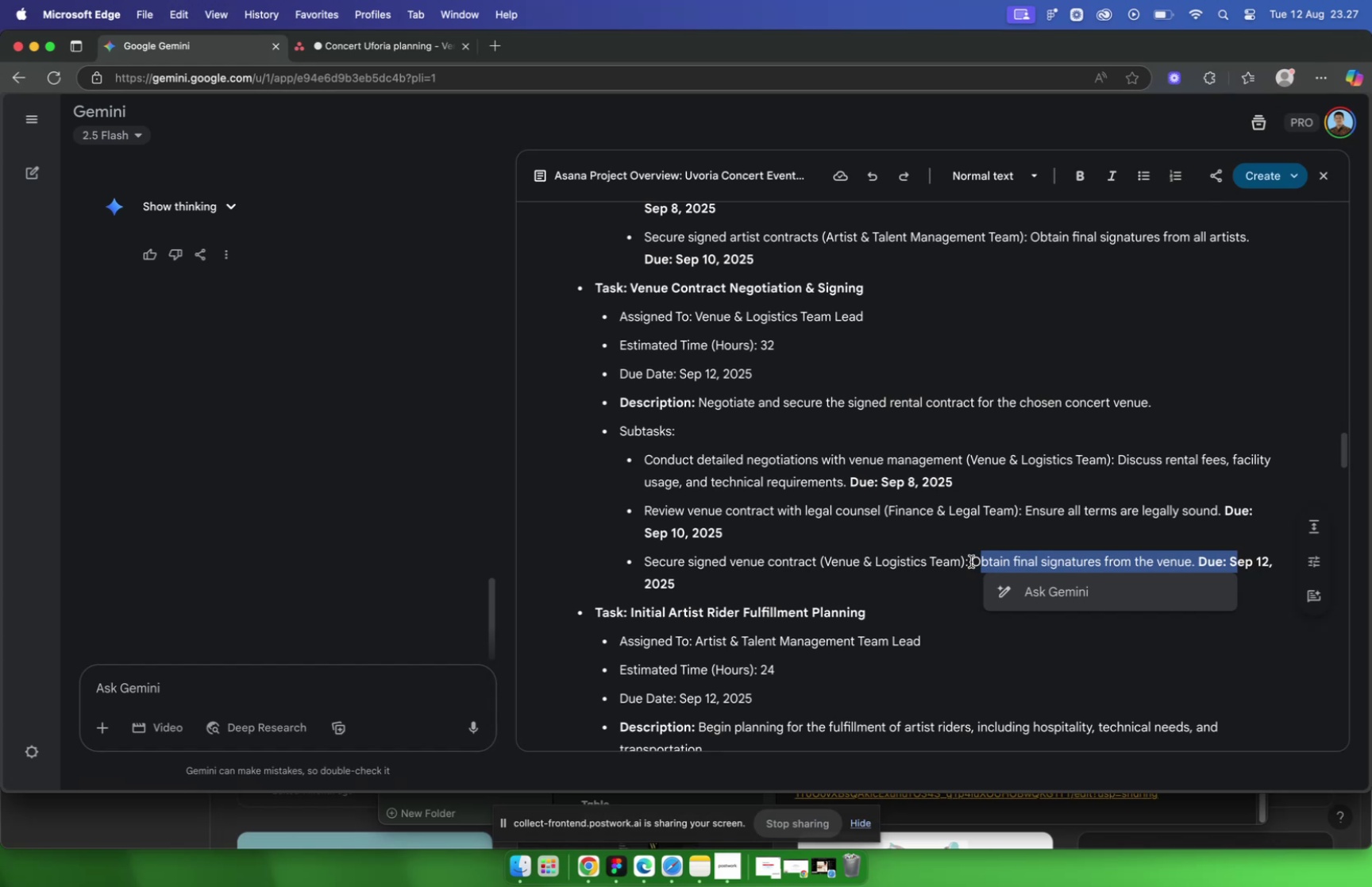 
left_click_drag(start_coordinate=[969, 560], to_coordinate=[1189, 561])
 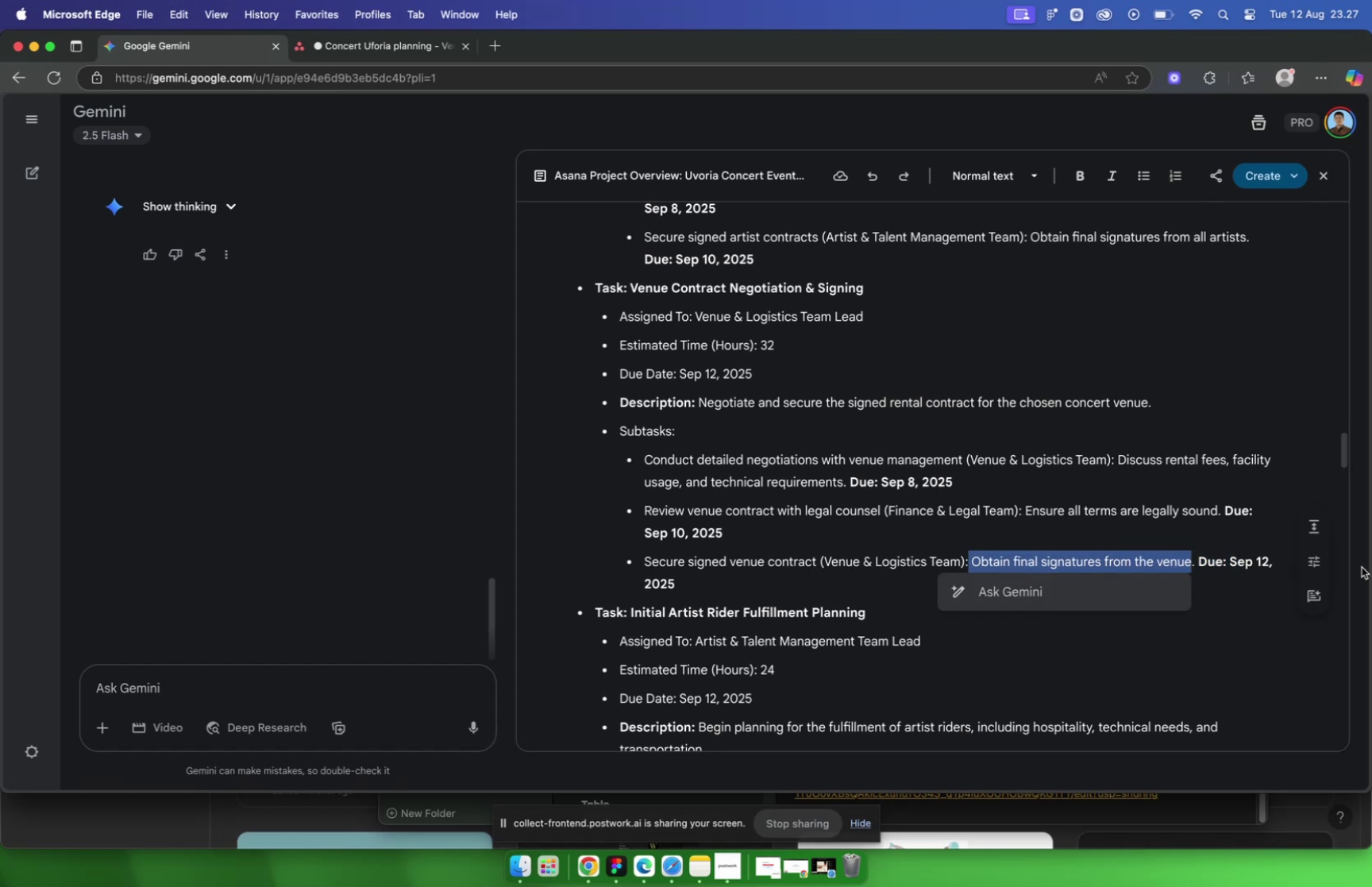 
key(Meta+C)
 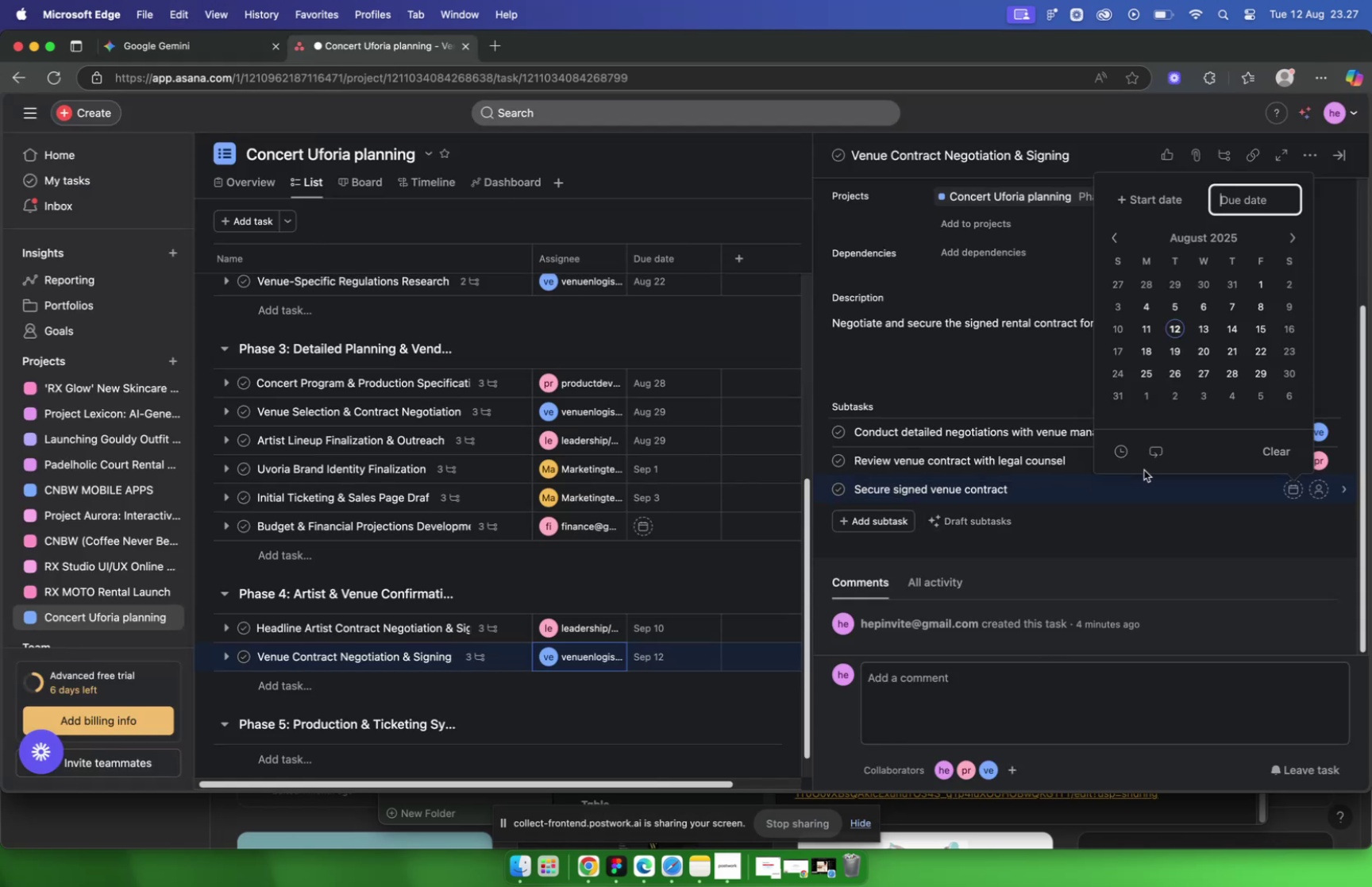 
left_click([1062, 489])
 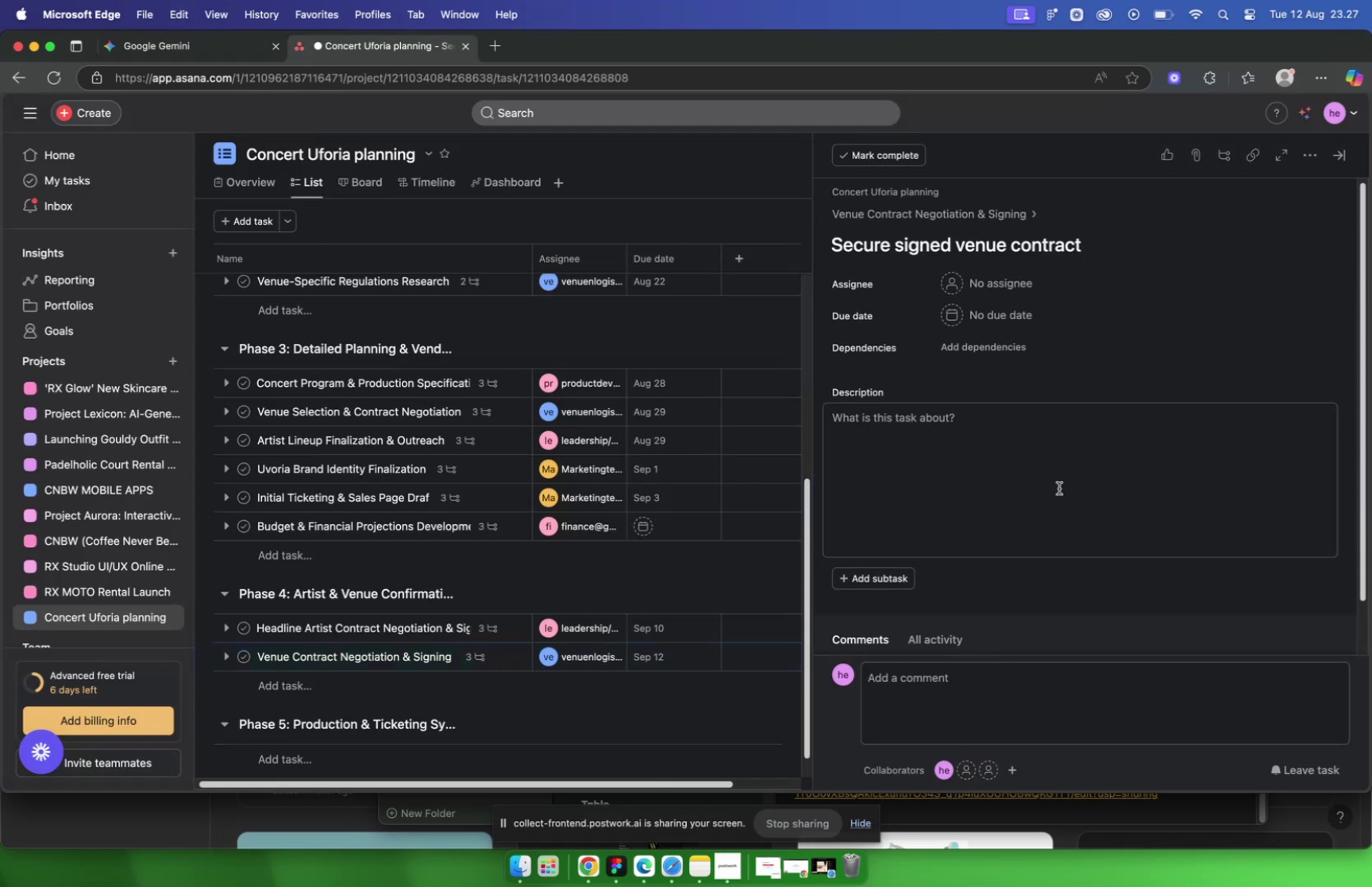 
left_click([1005, 430])
 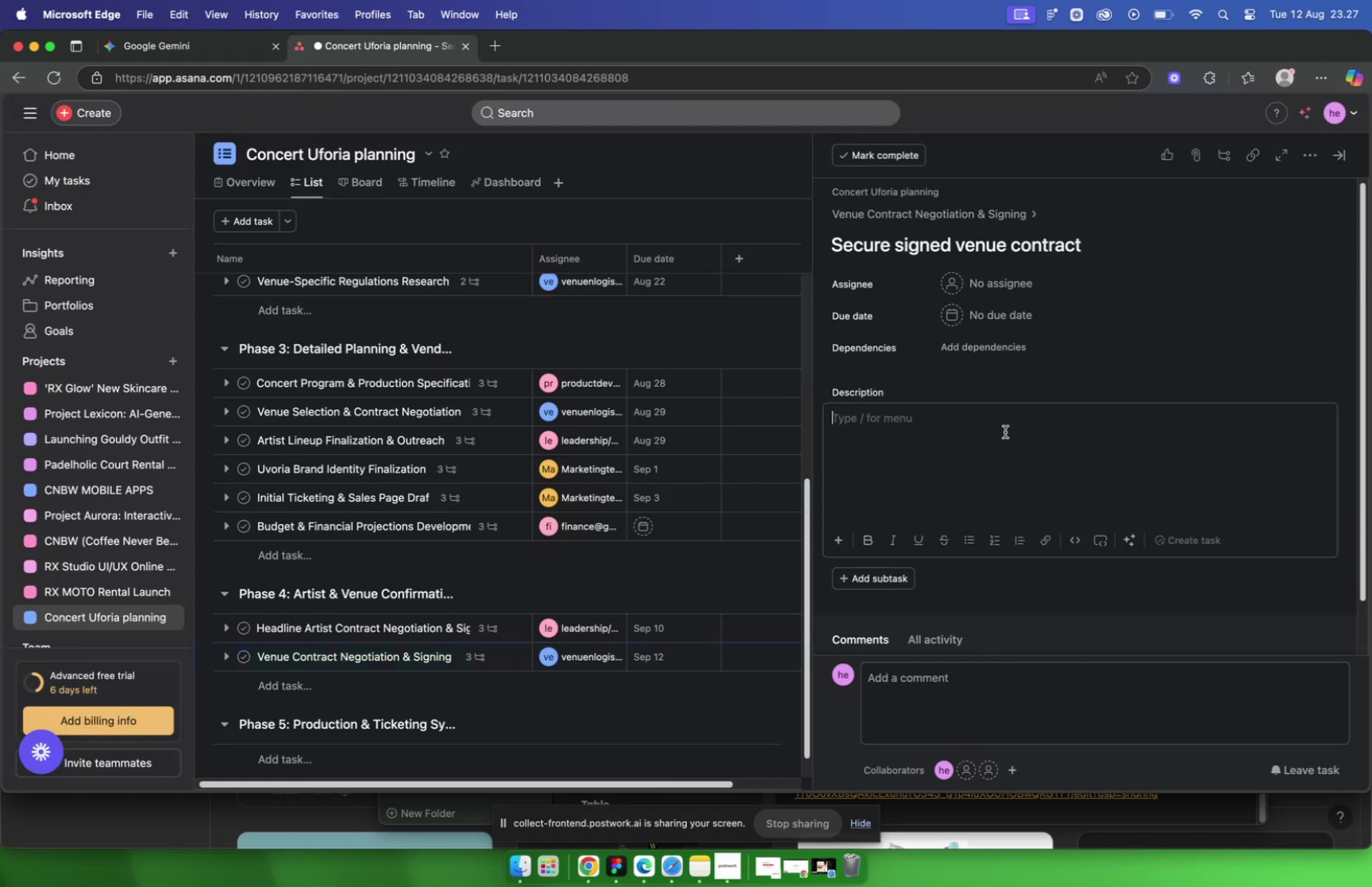 
key(Meta+V)
 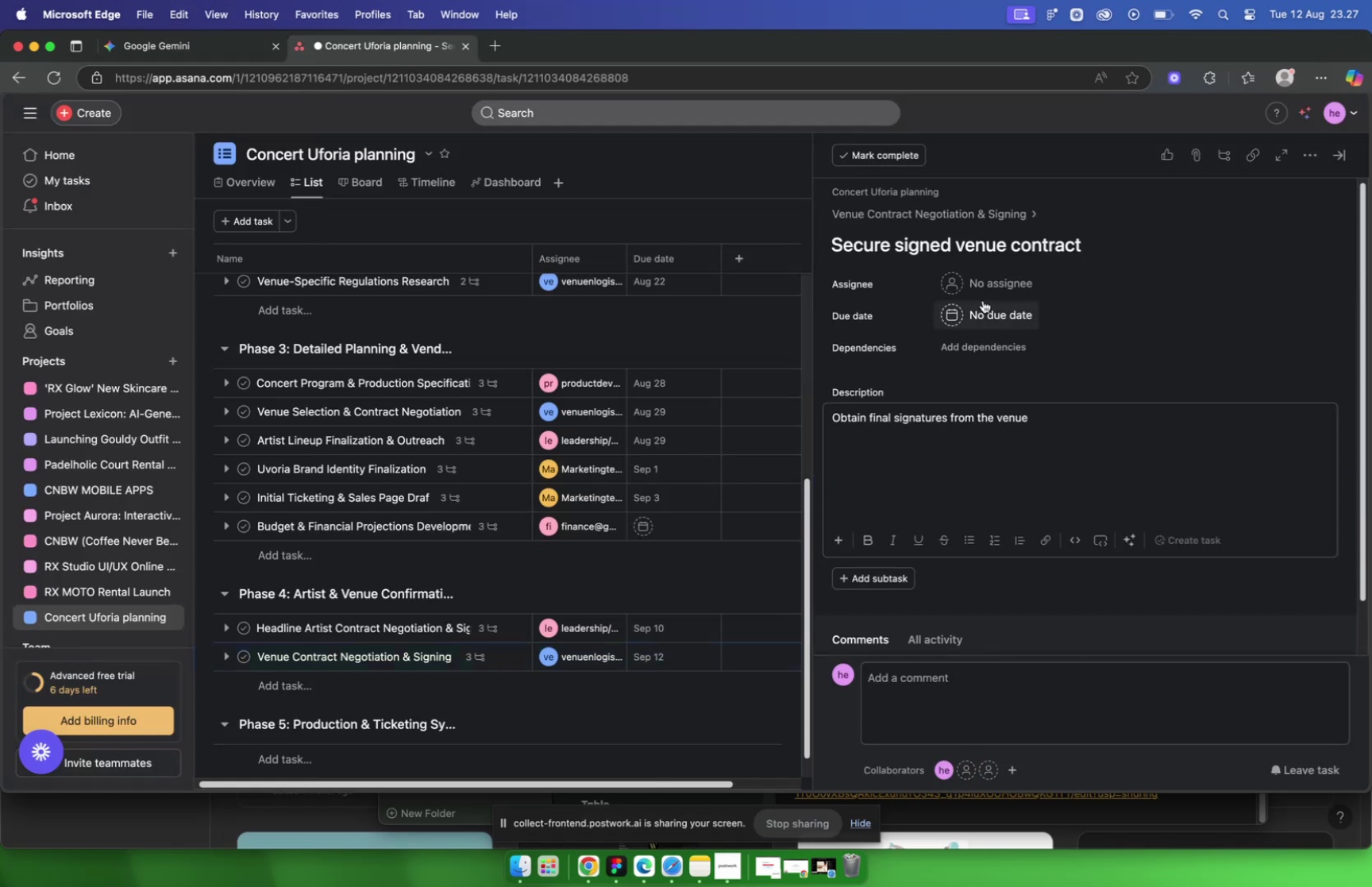 
left_click([982, 289])
 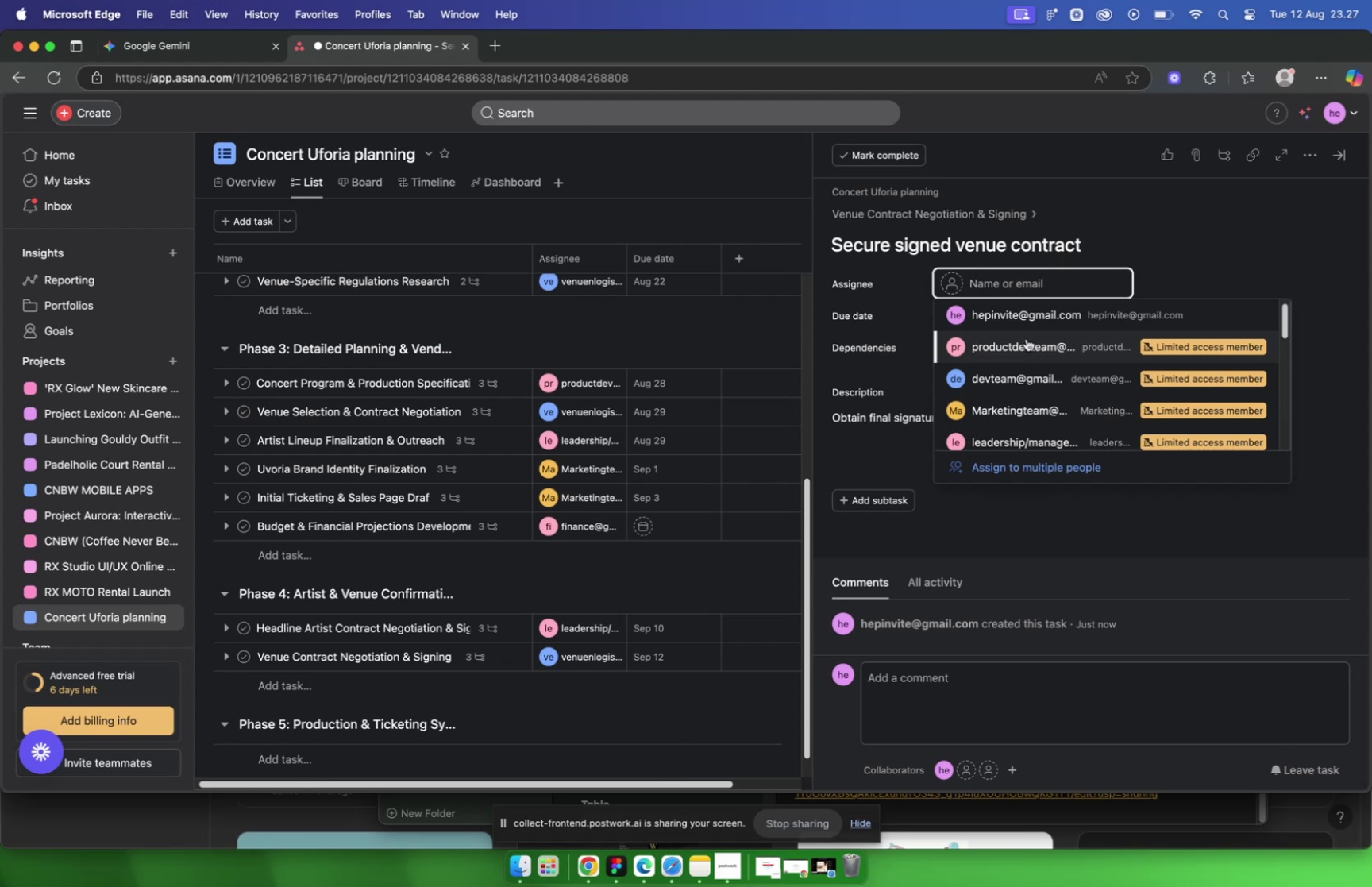 
scroll: coordinate [1030, 387], scroll_direction: down, amount: 5.0
 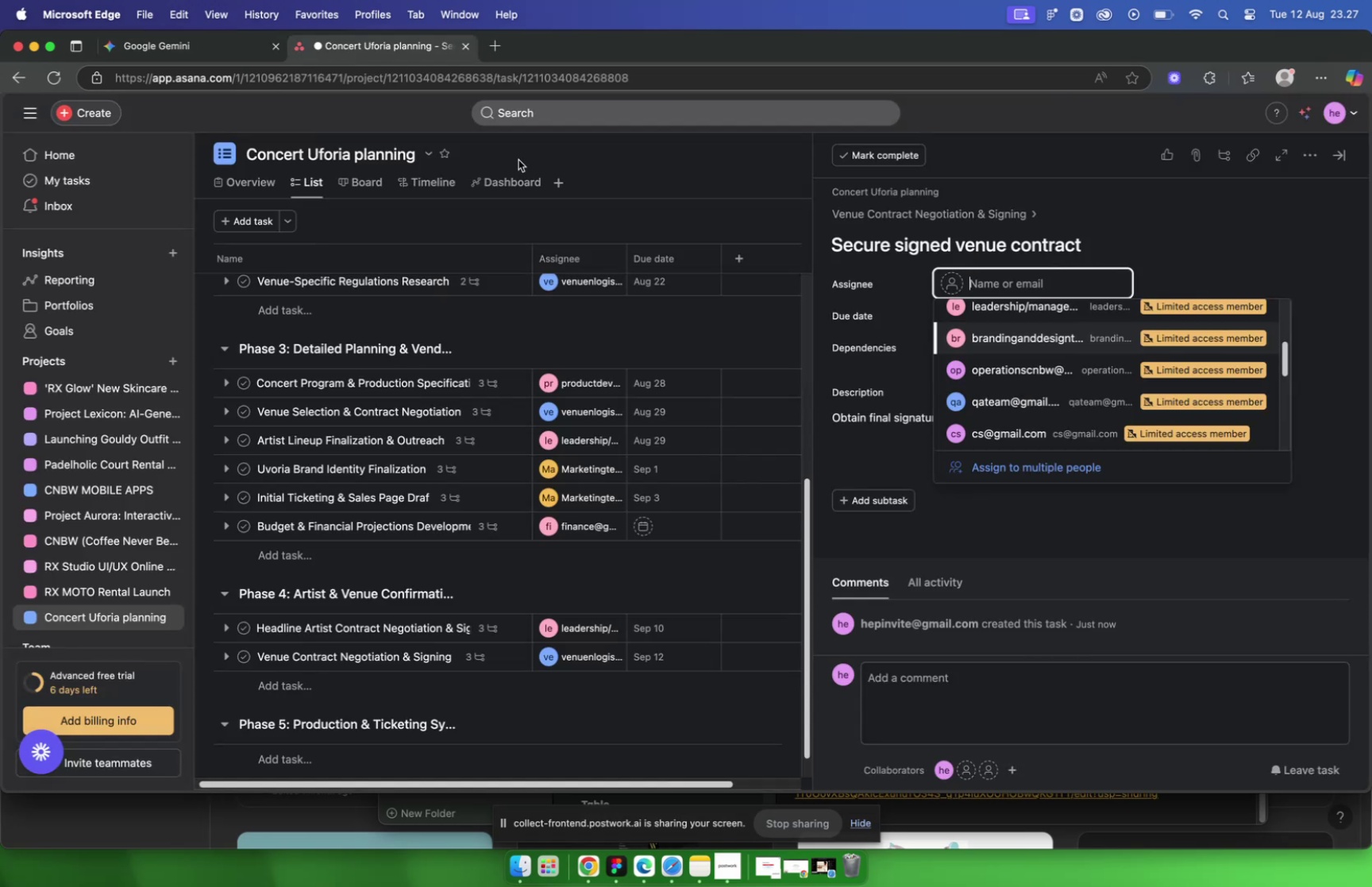 
wait(5.29)
 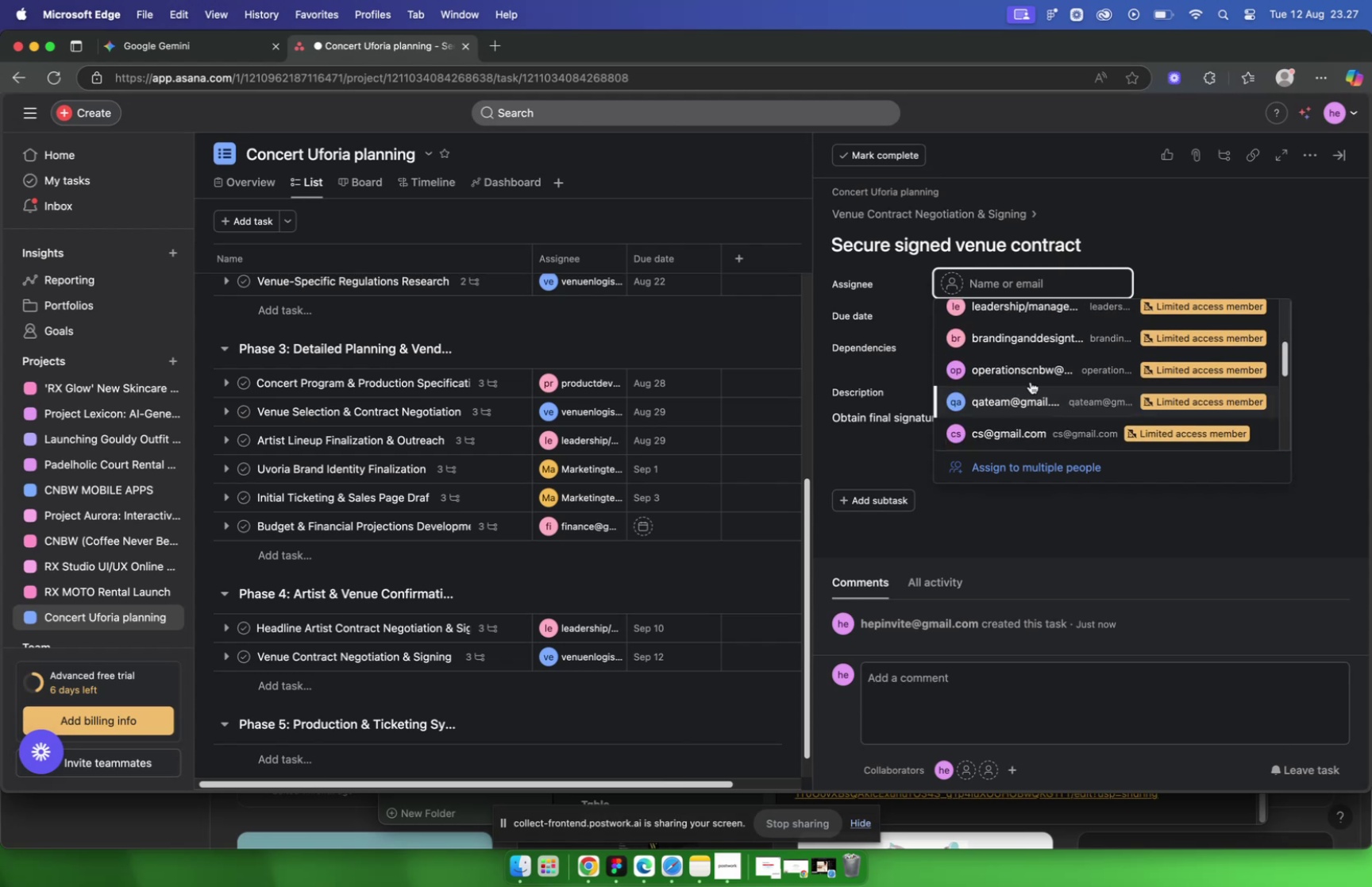 
left_click([1177, 255])
 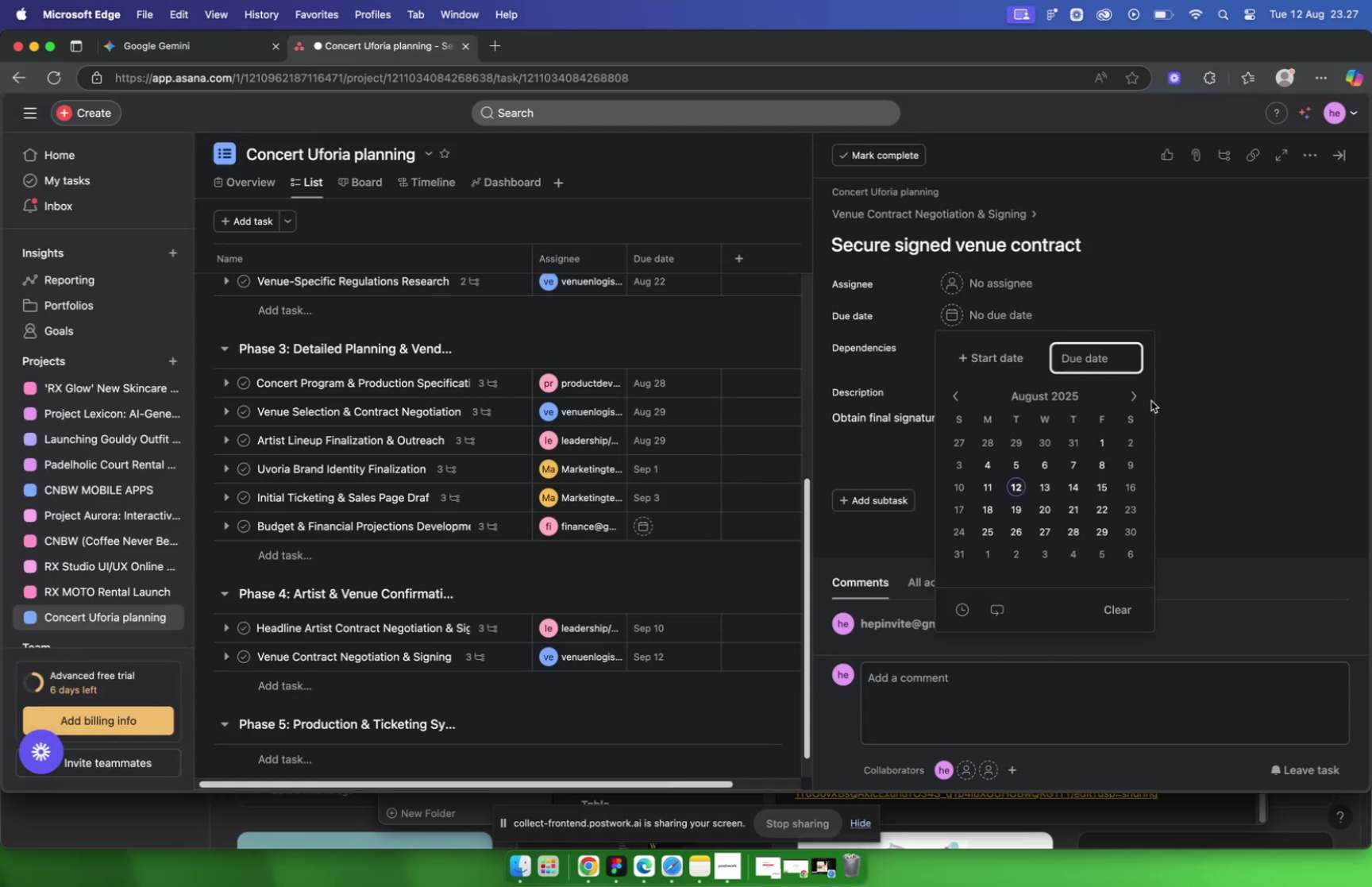 
double_click([1131, 393])
 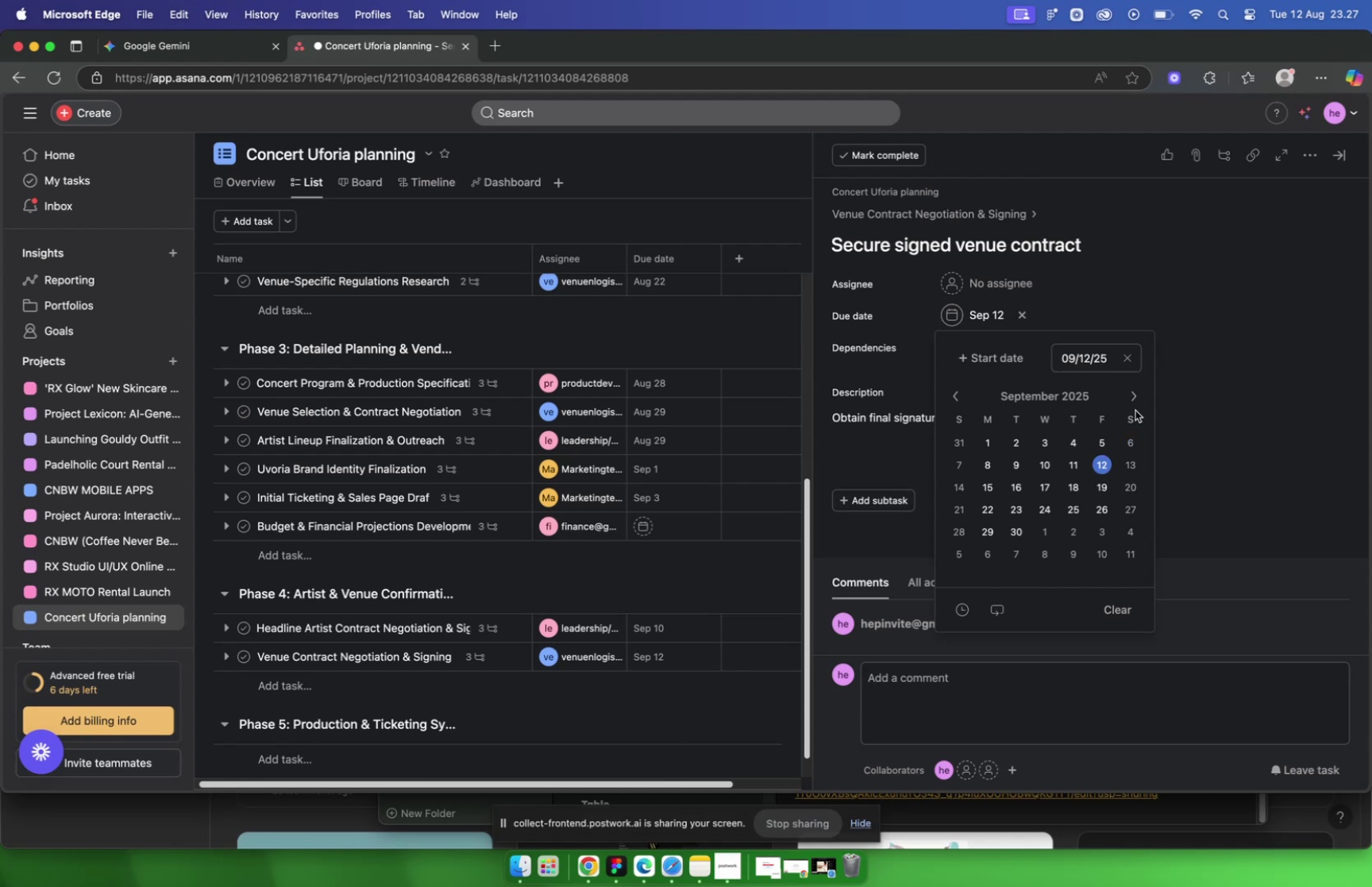 
left_click([986, 284])
 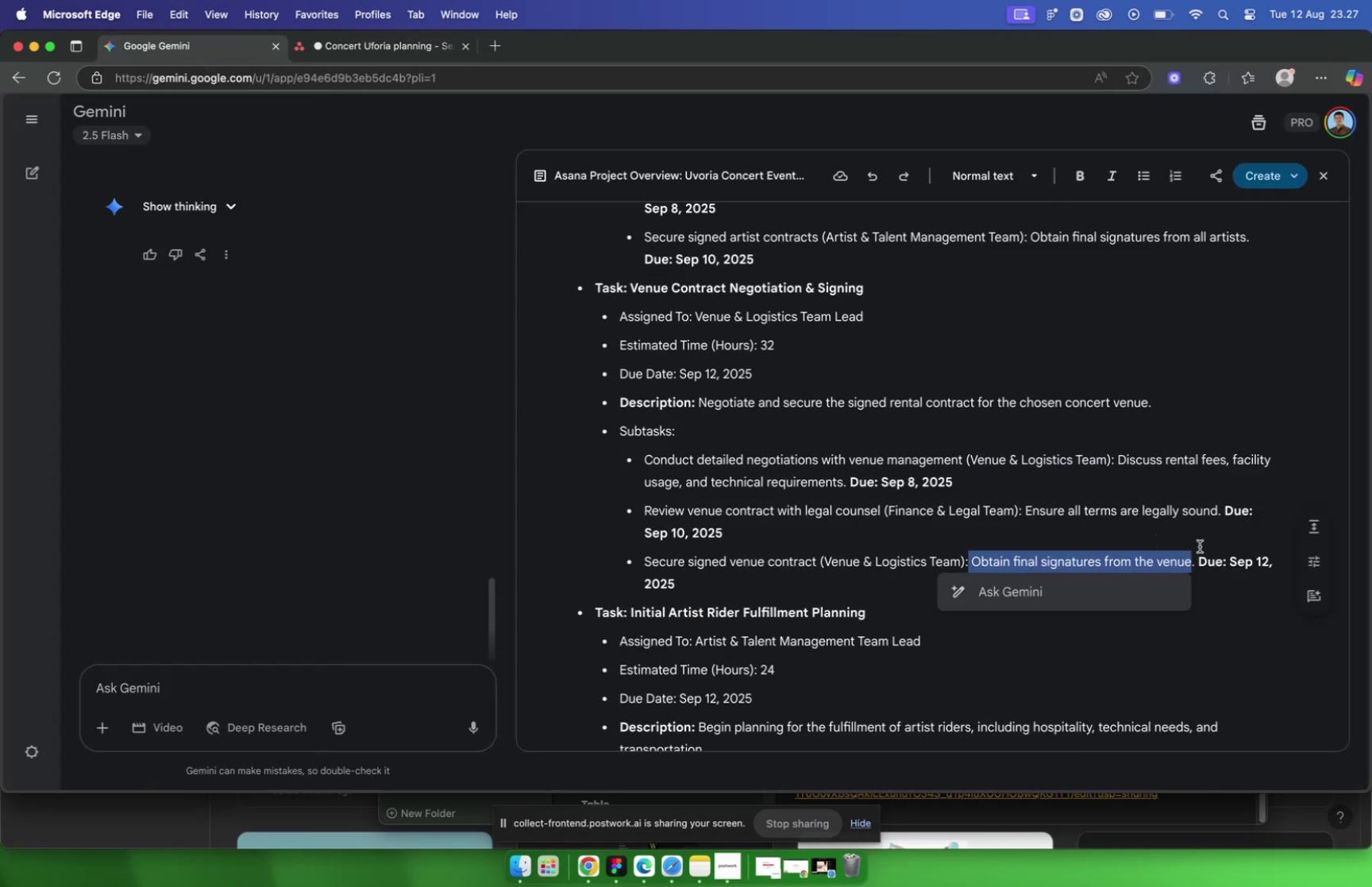 
key(Meta+CommandLeft)
 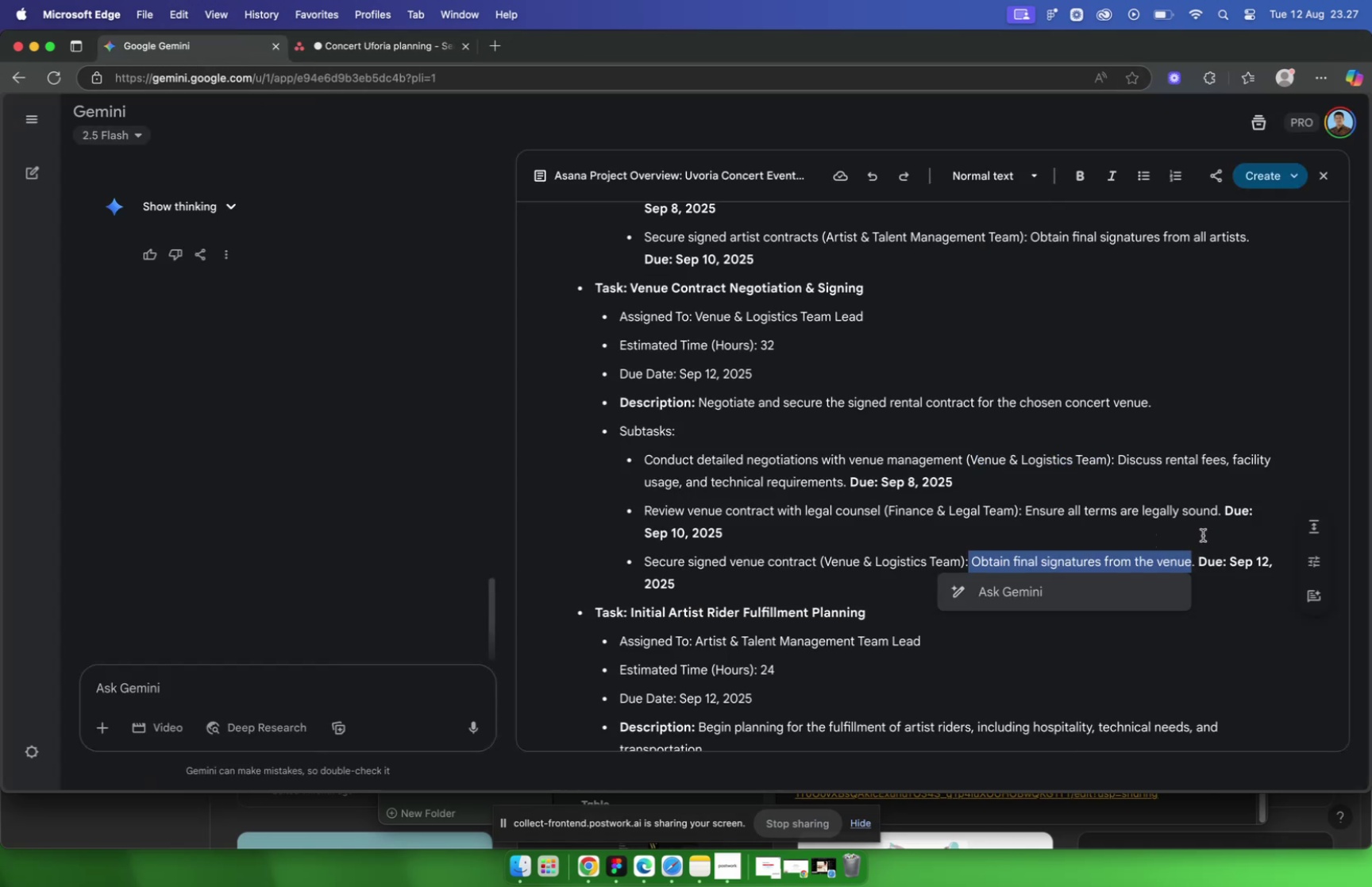 
key(Meta+C)
 